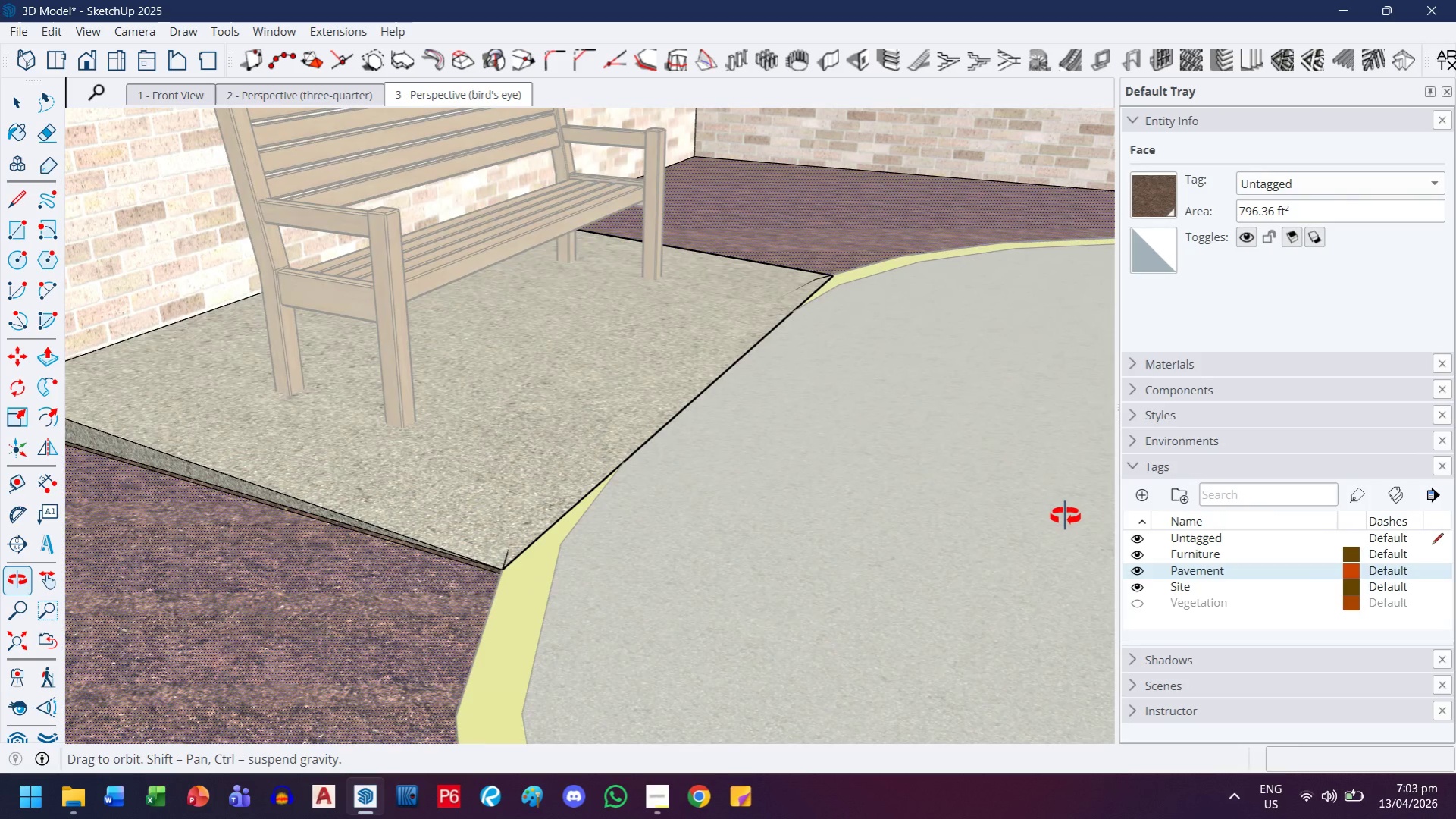 
scroll: coordinate [506, 522], scroll_direction: up, amount: 3.0
 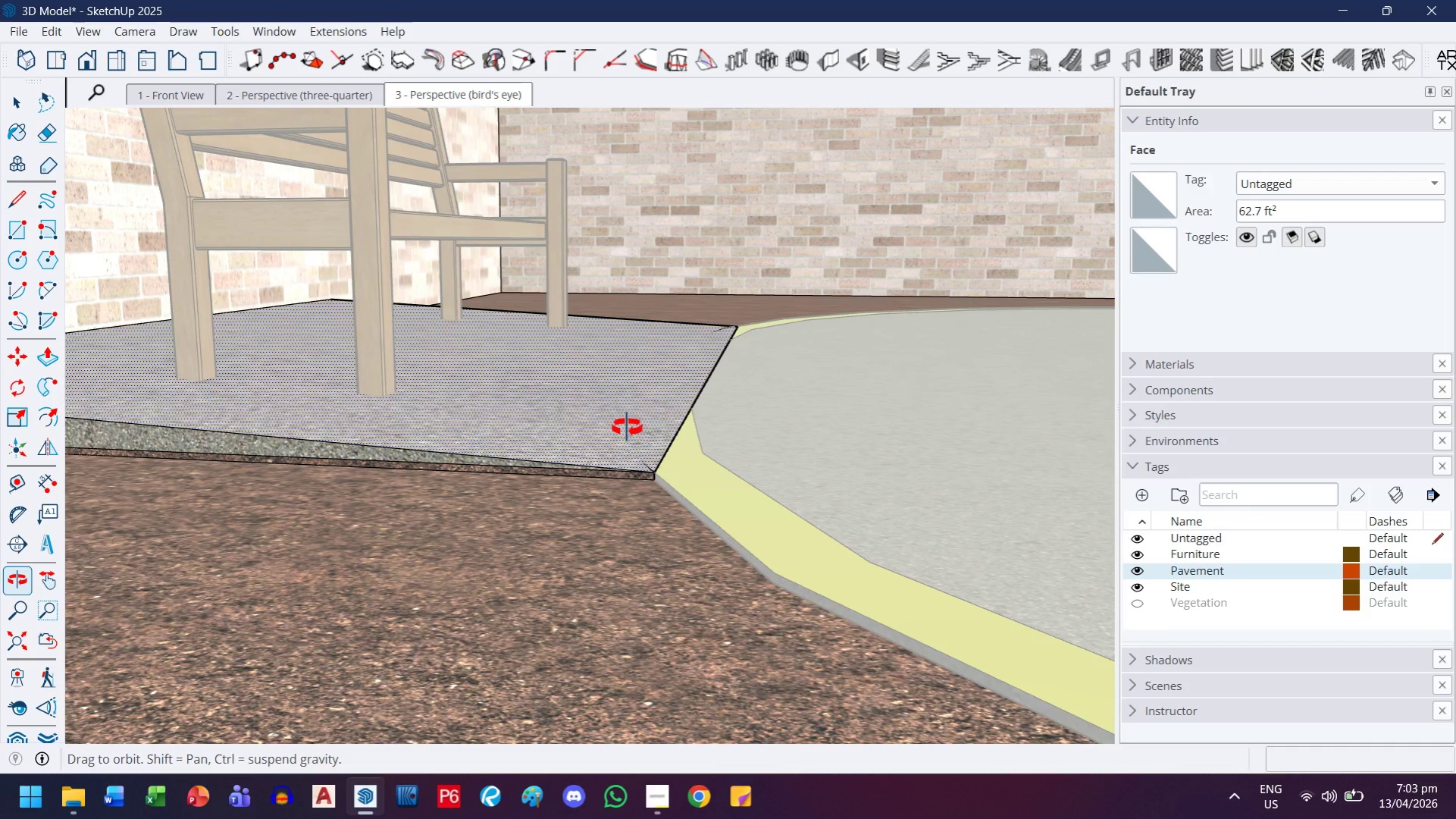 
scroll: coordinate [625, 440], scroll_direction: down, amount: 4.0
 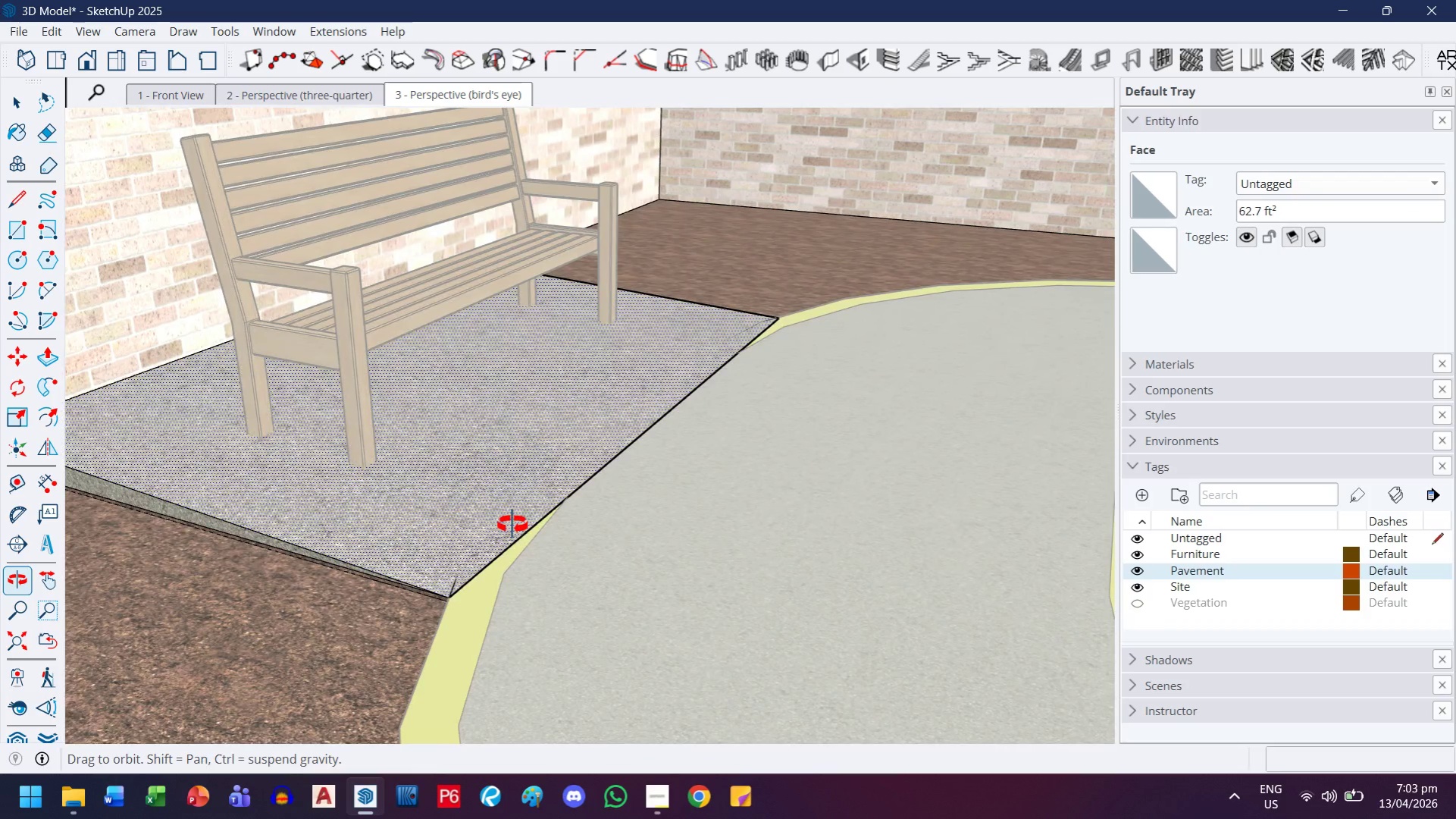 
key(Control+Z)
 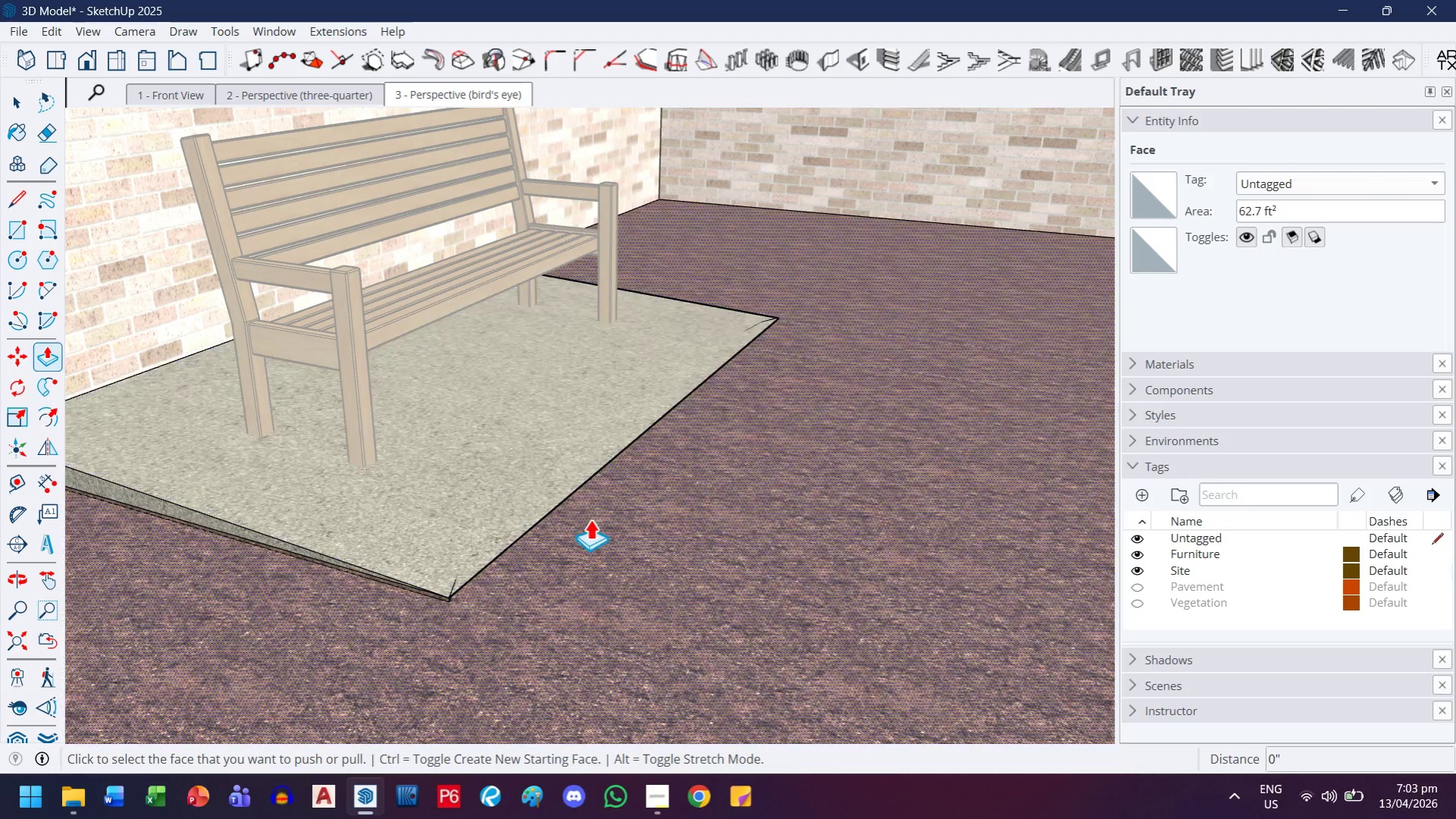 
key(Control+Z)
 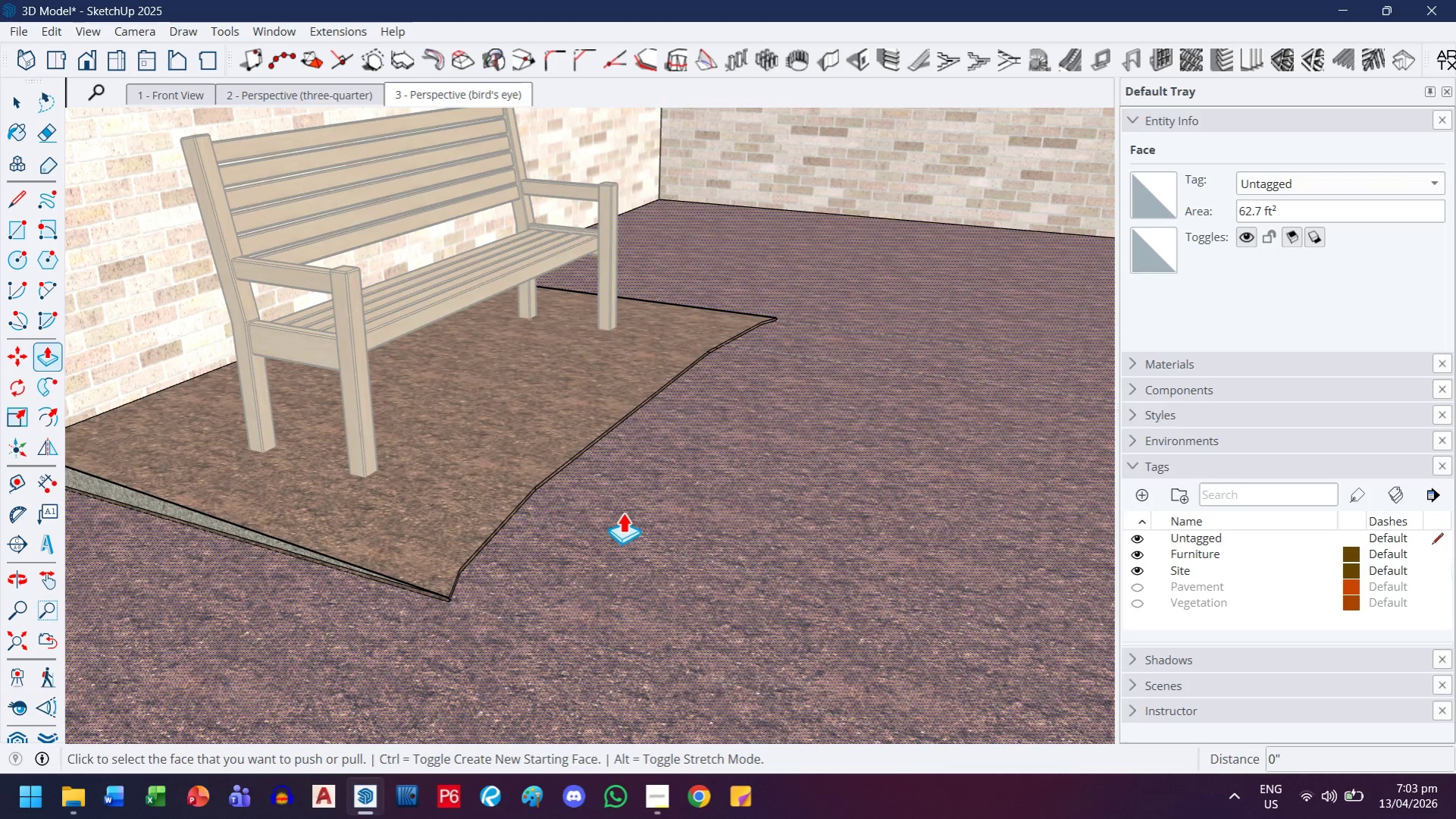 
key(Control+Z)
 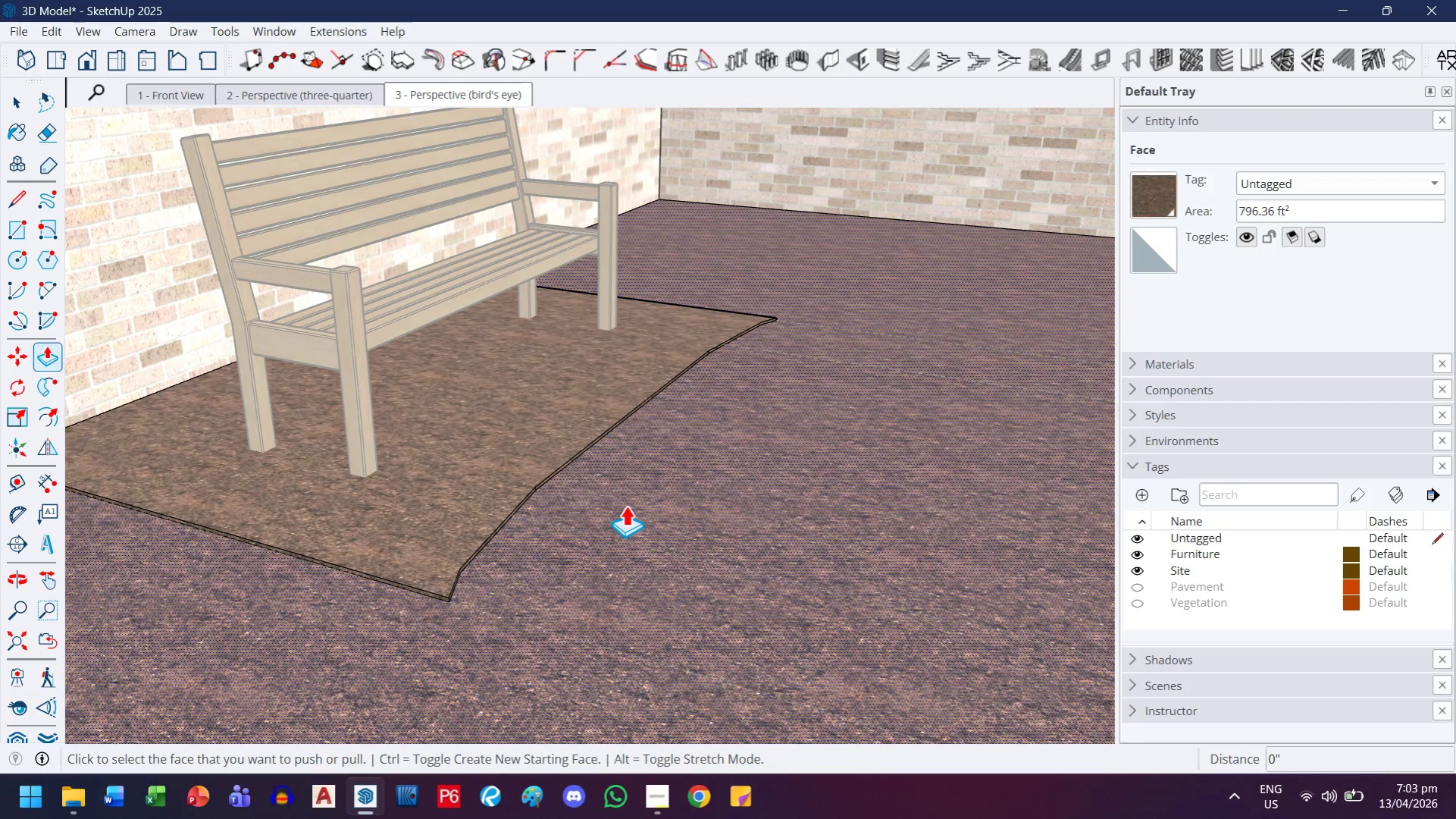 
key(Control+Z)
 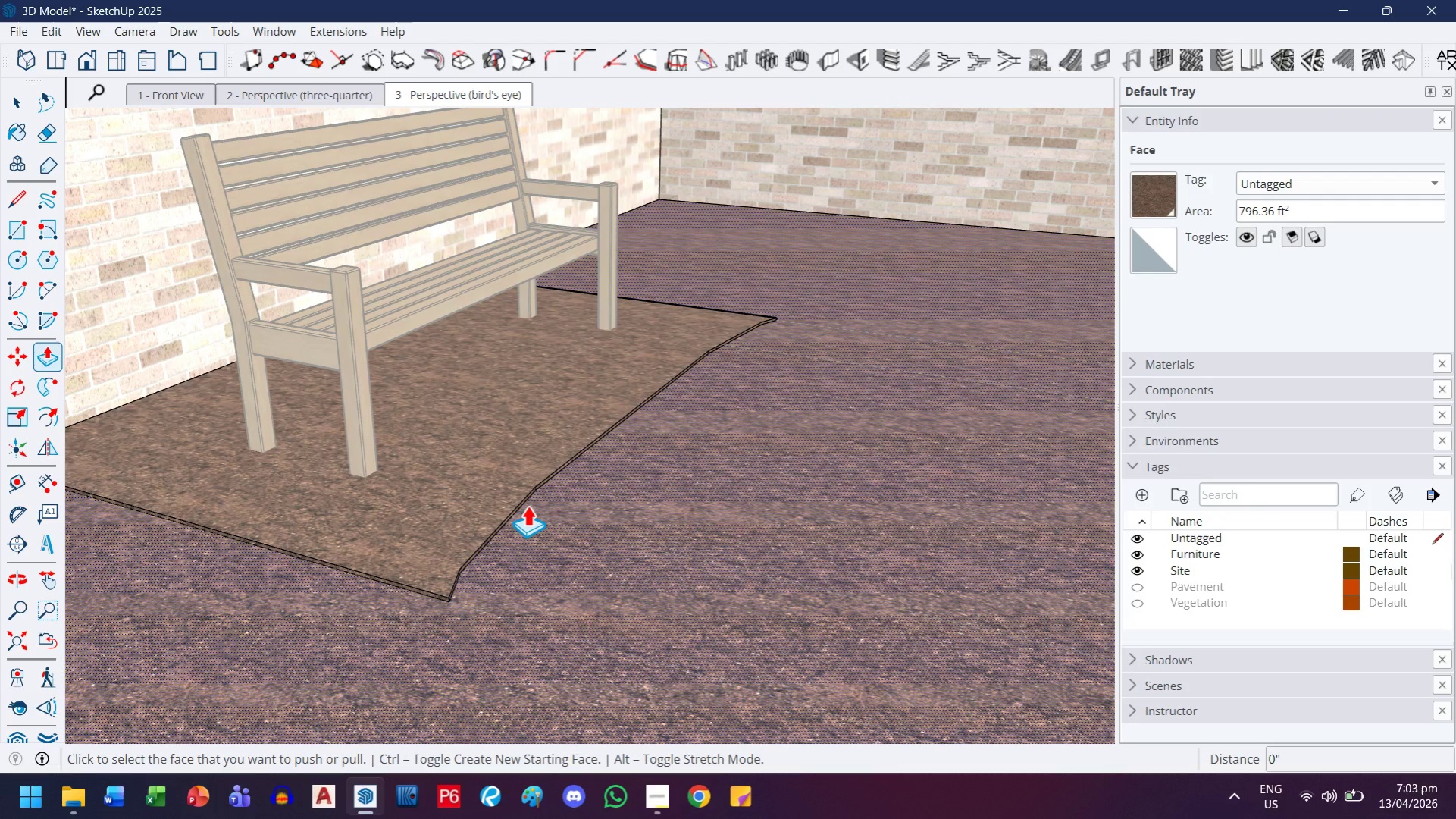 
key(Control+ControlLeft)
 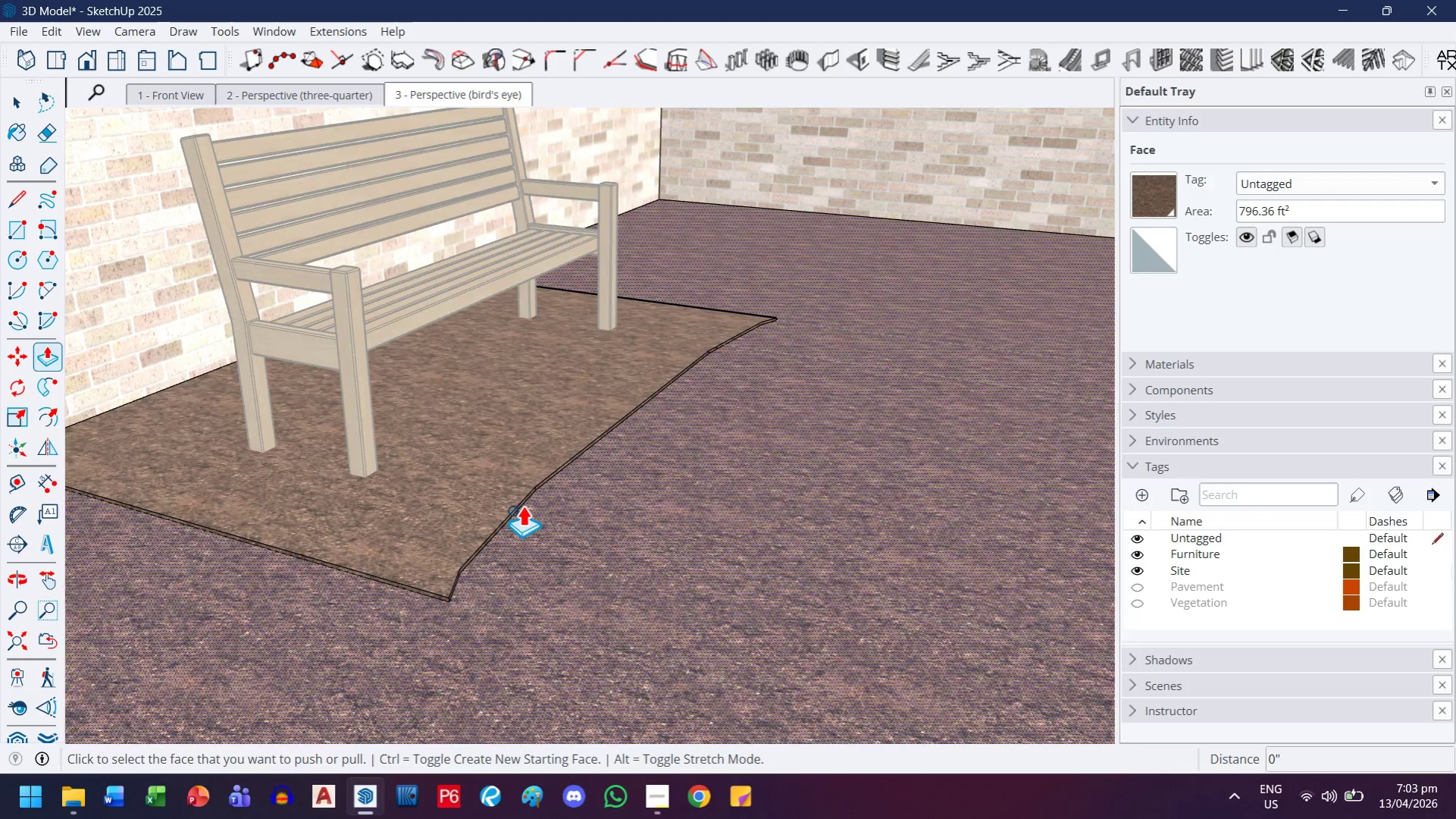 
scroll: coordinate [522, 504], scroll_direction: down, amount: 6.0
 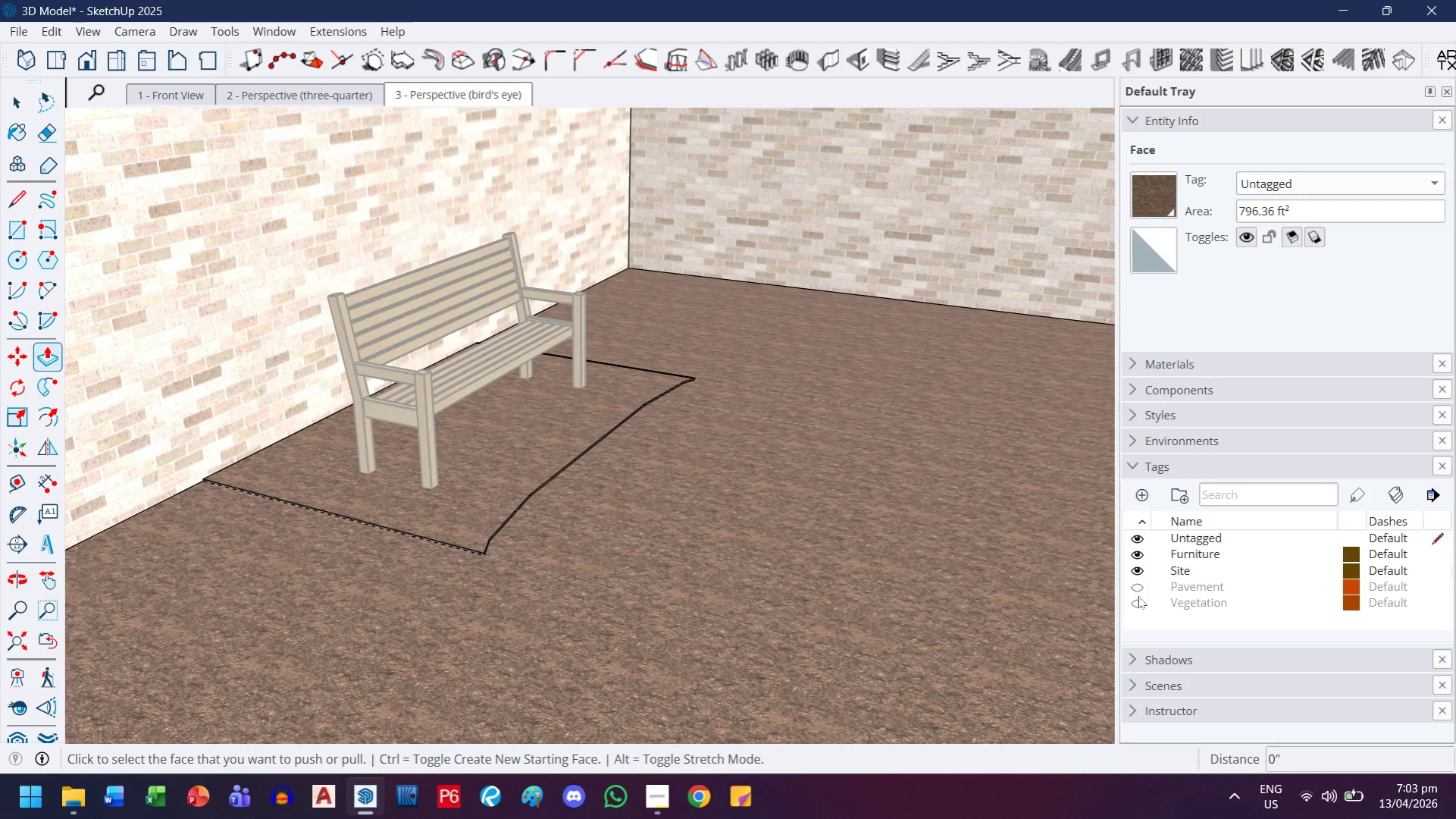 
left_click([1136, 590])
 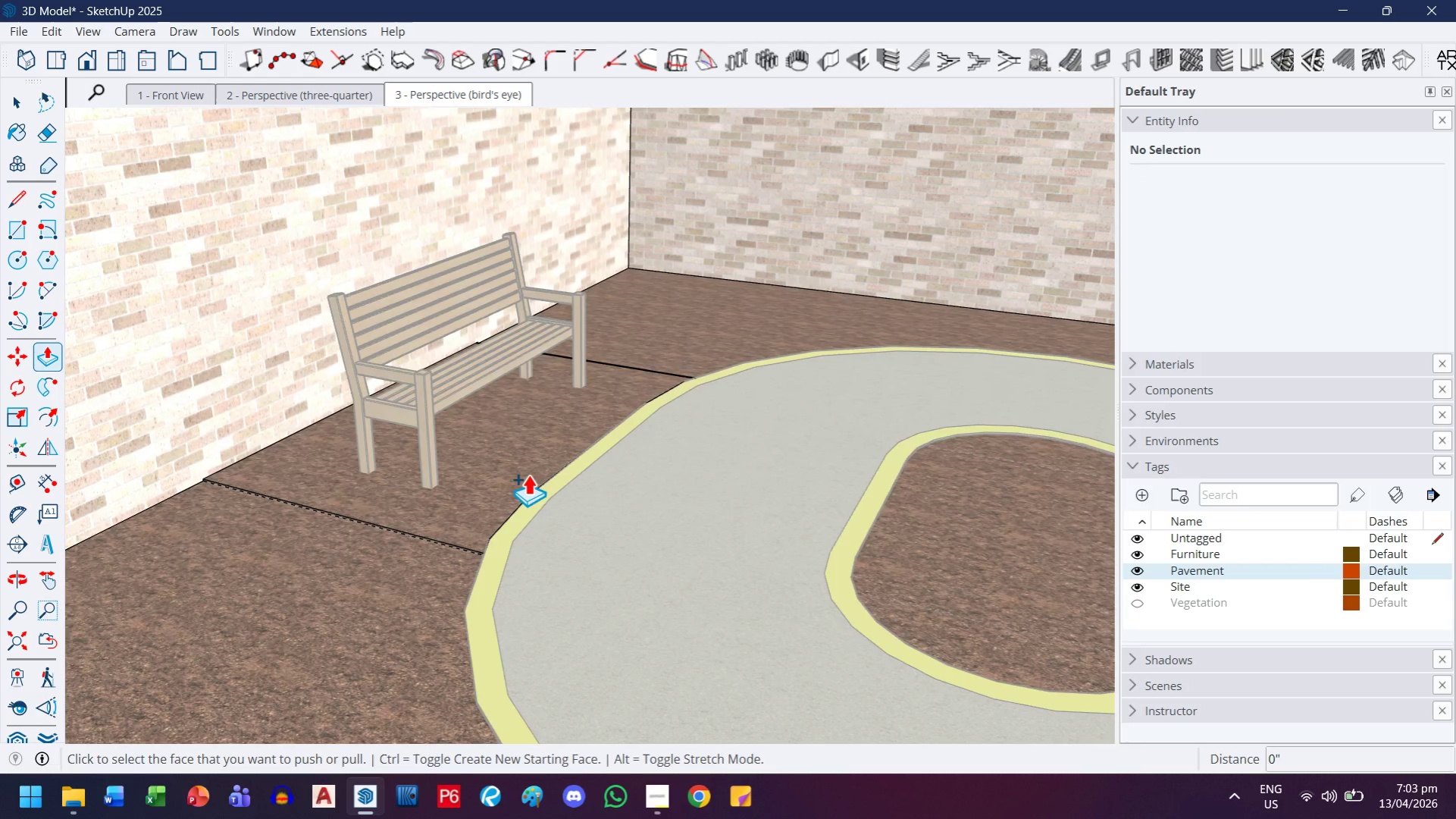 
scroll: coordinate [488, 496], scroll_direction: up, amount: 4.0
 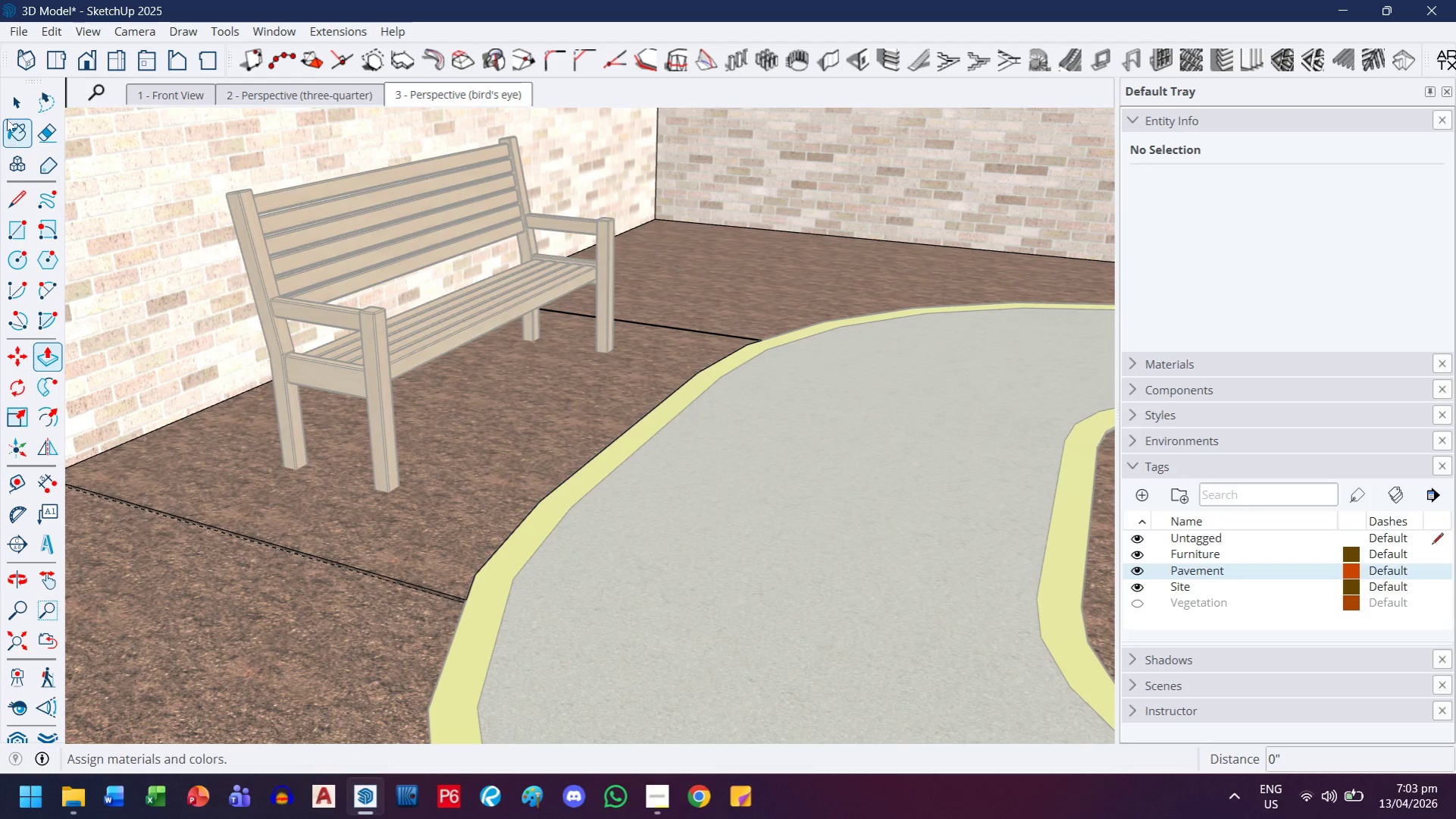 
left_click([8, 103])
 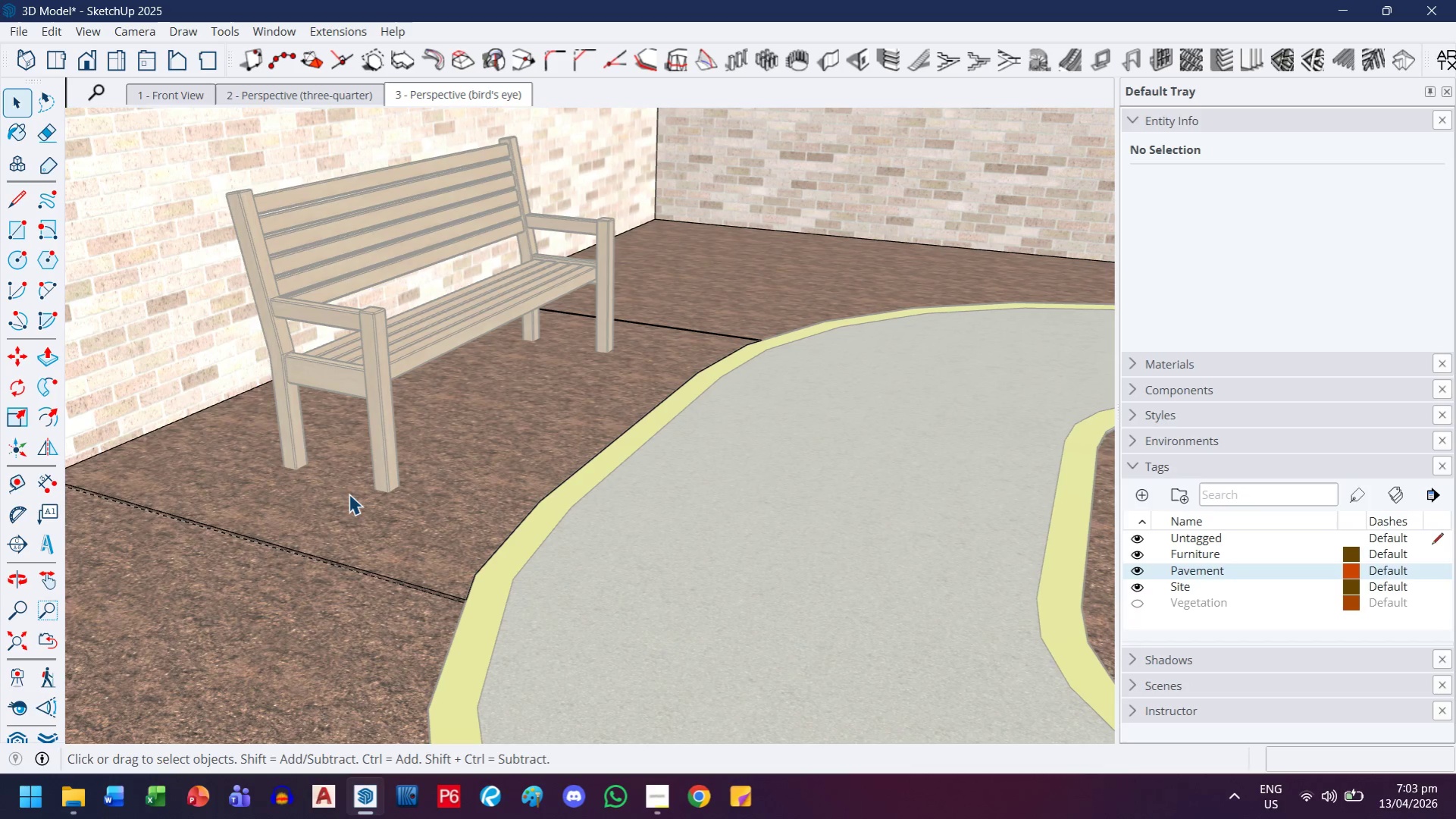 
left_click([349, 505])
 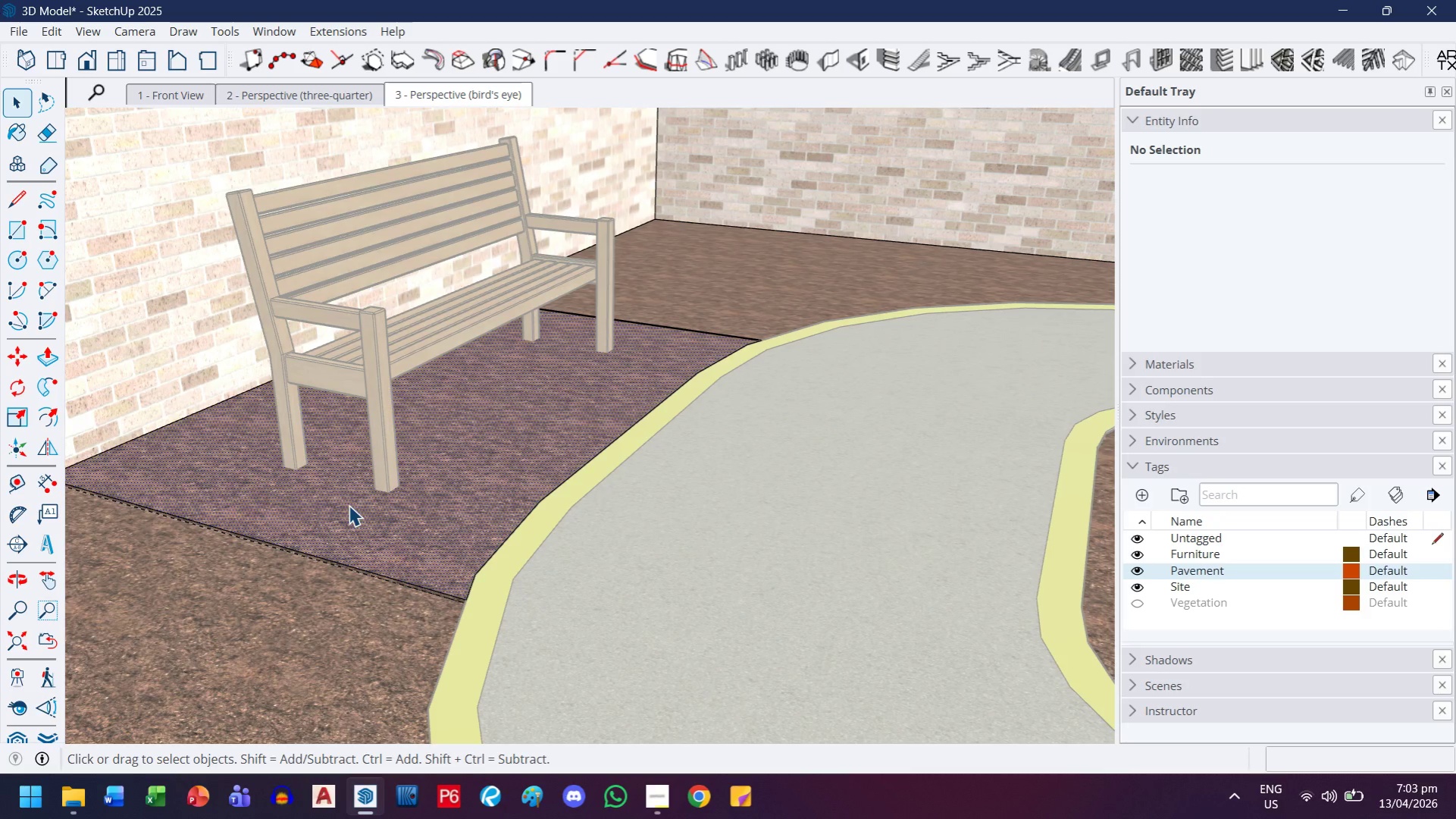 
key(P)
 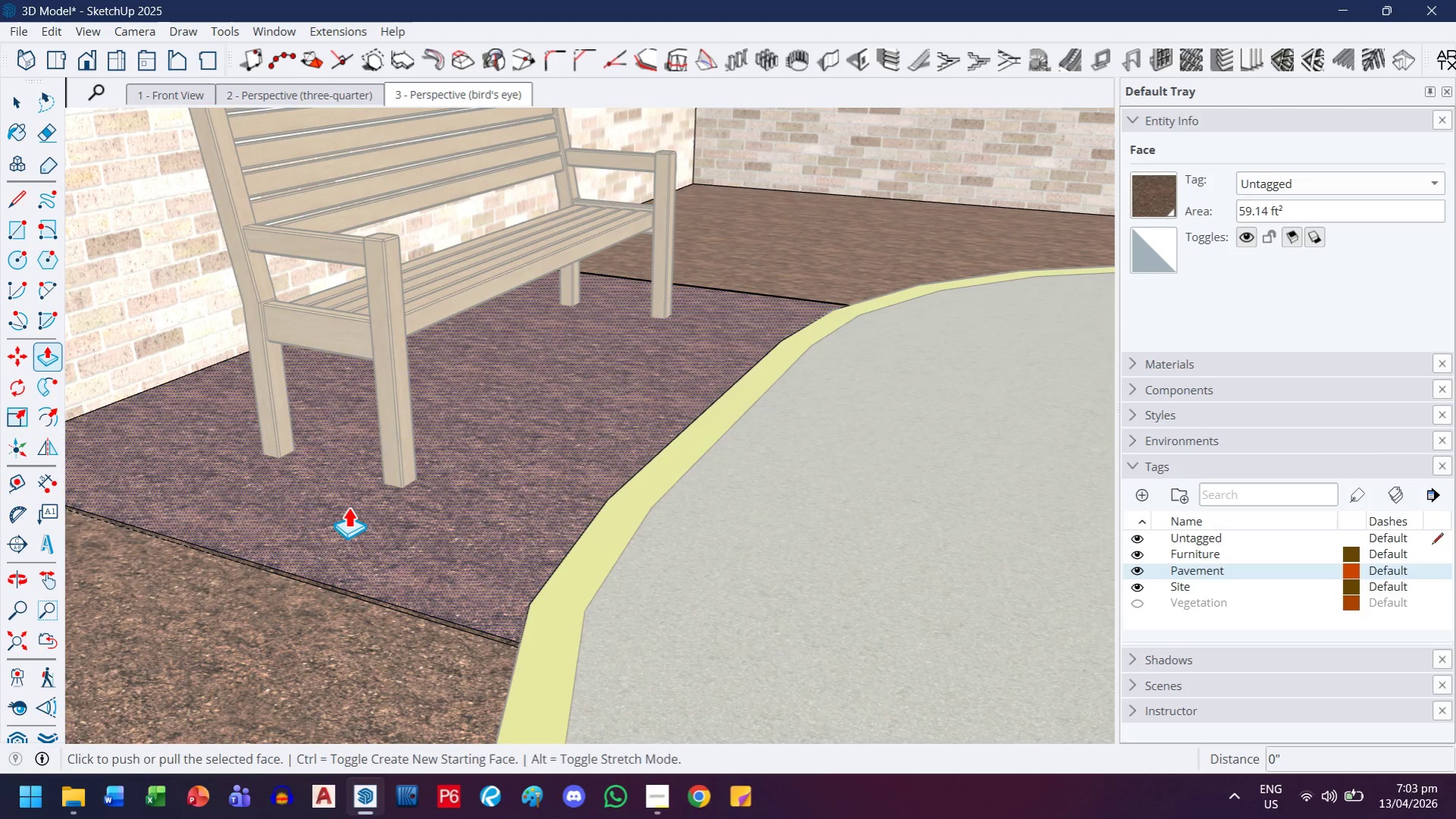 
scroll: coordinate [348, 507], scroll_direction: up, amount: 3.0
 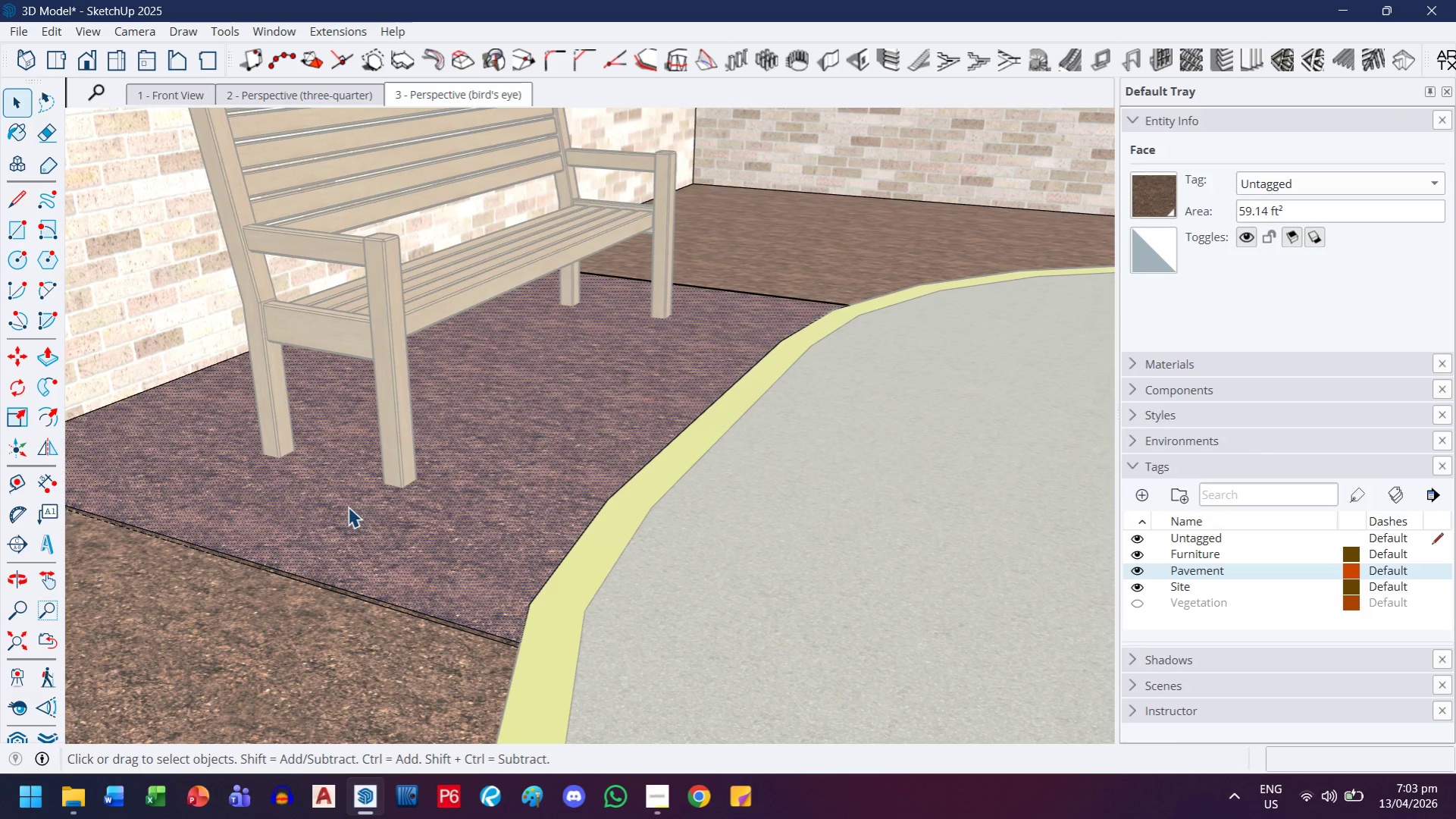 
left_click([348, 507])
 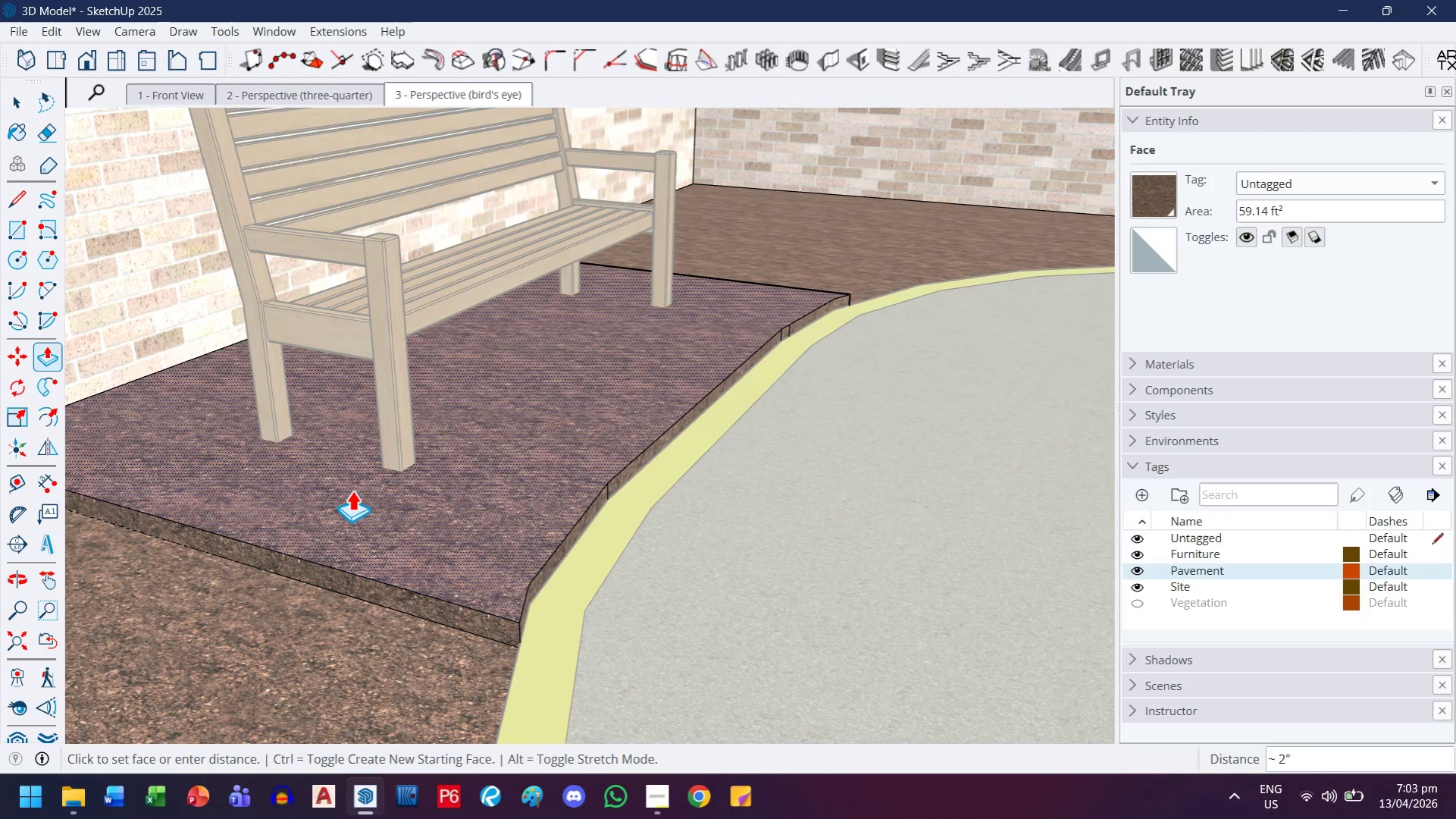 
key(2)
 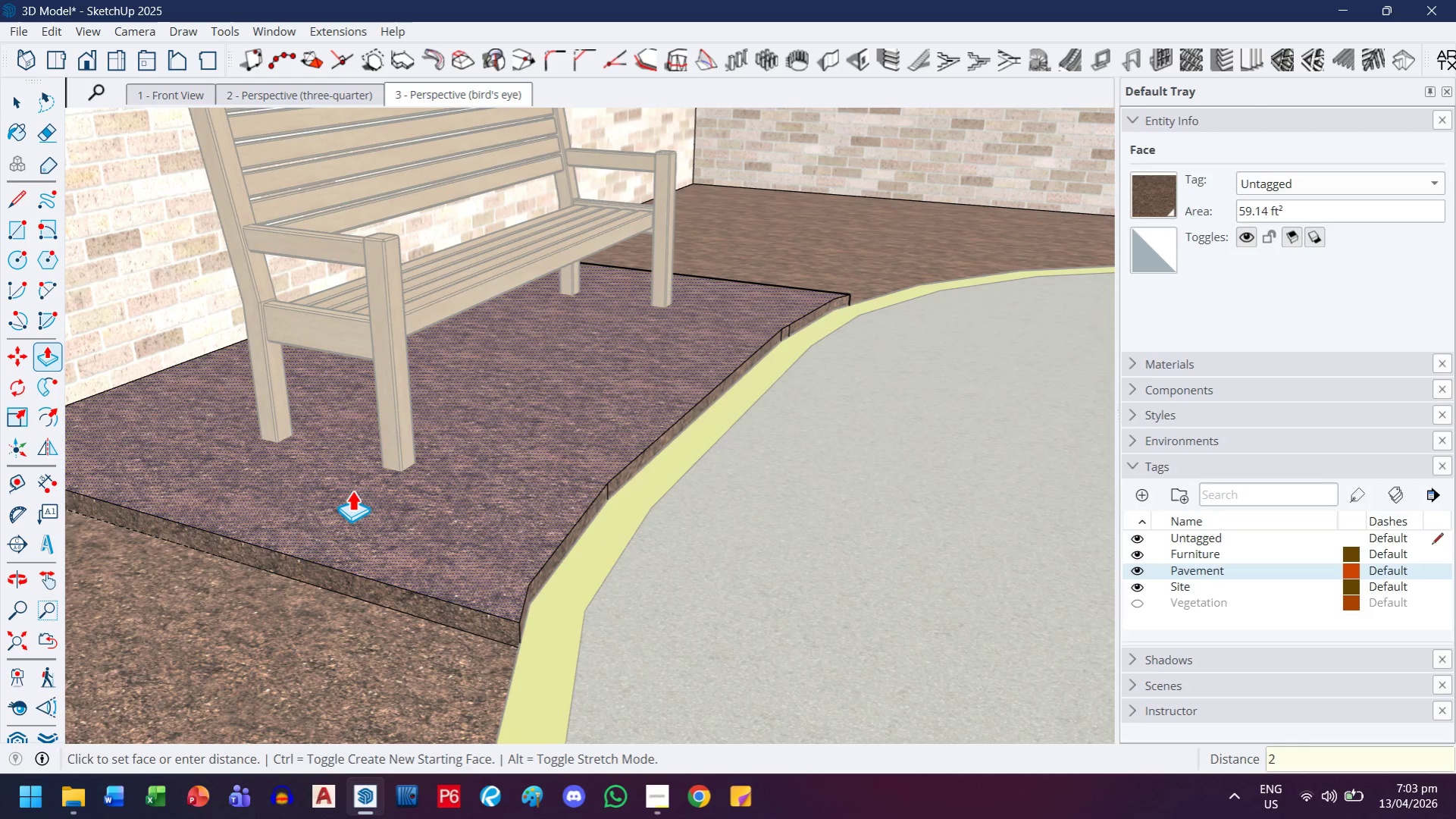 
key(Shift+ShiftRight)
 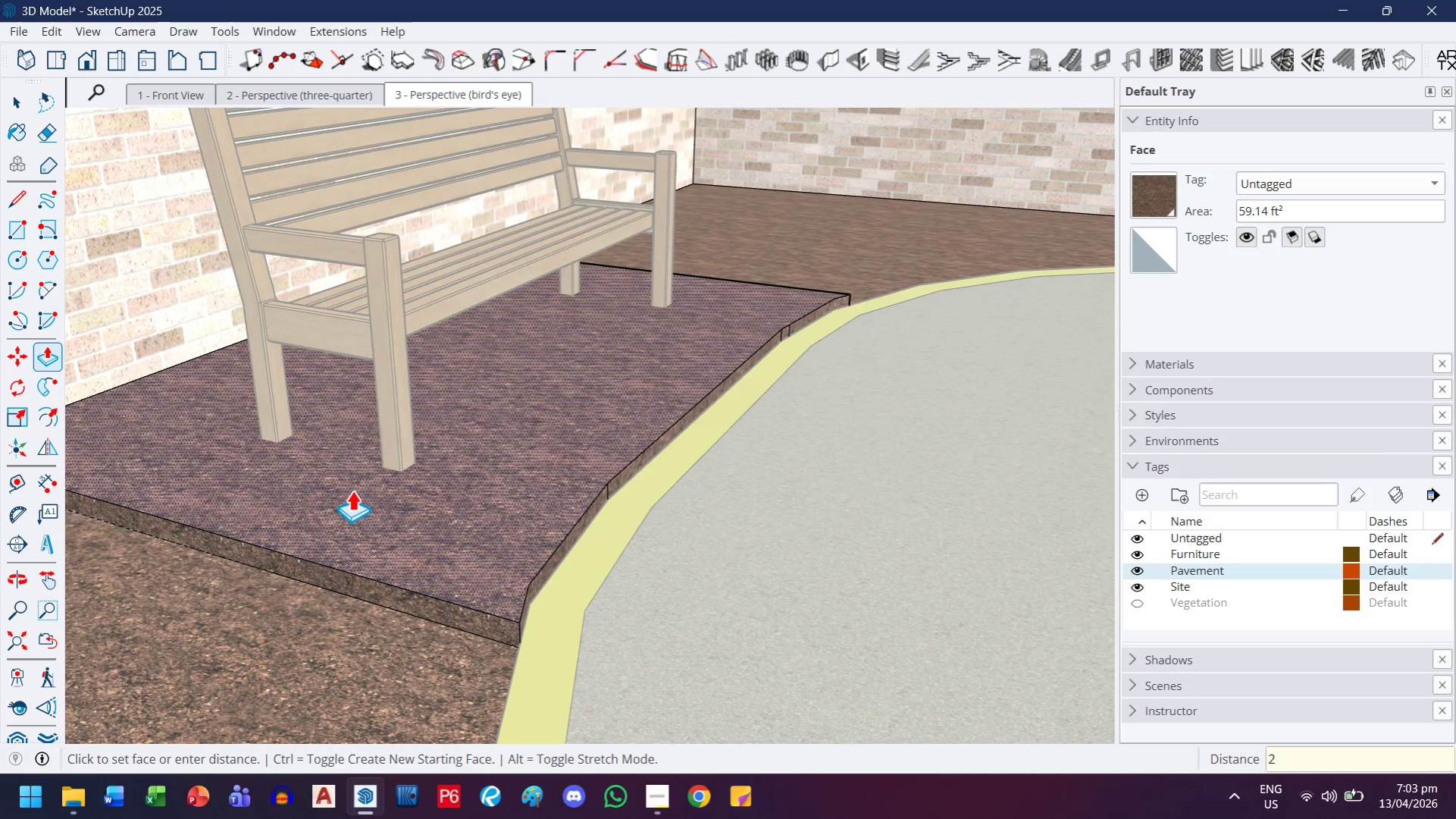 
key(Shift+Quote)
 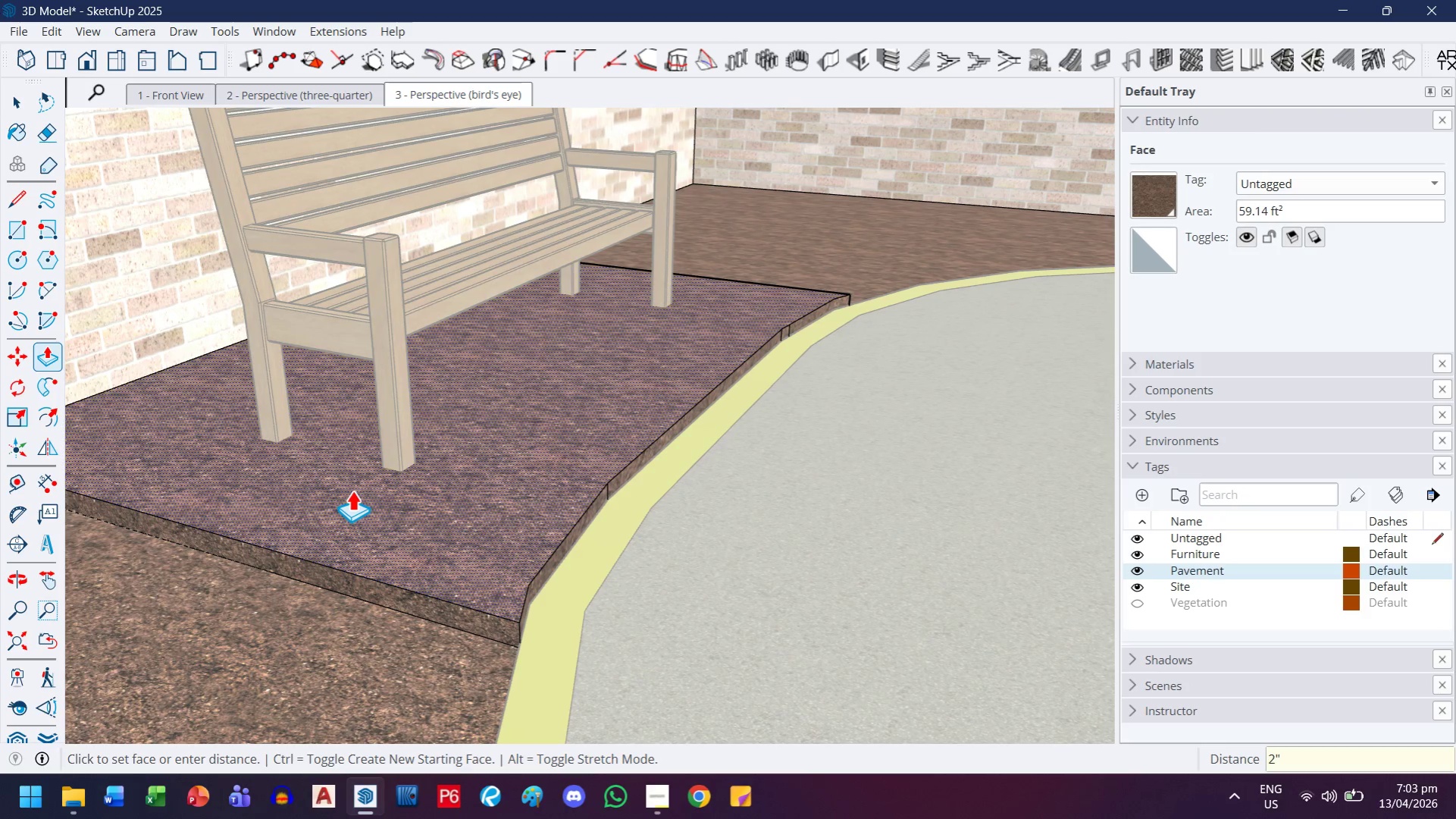 
key(Enter)
 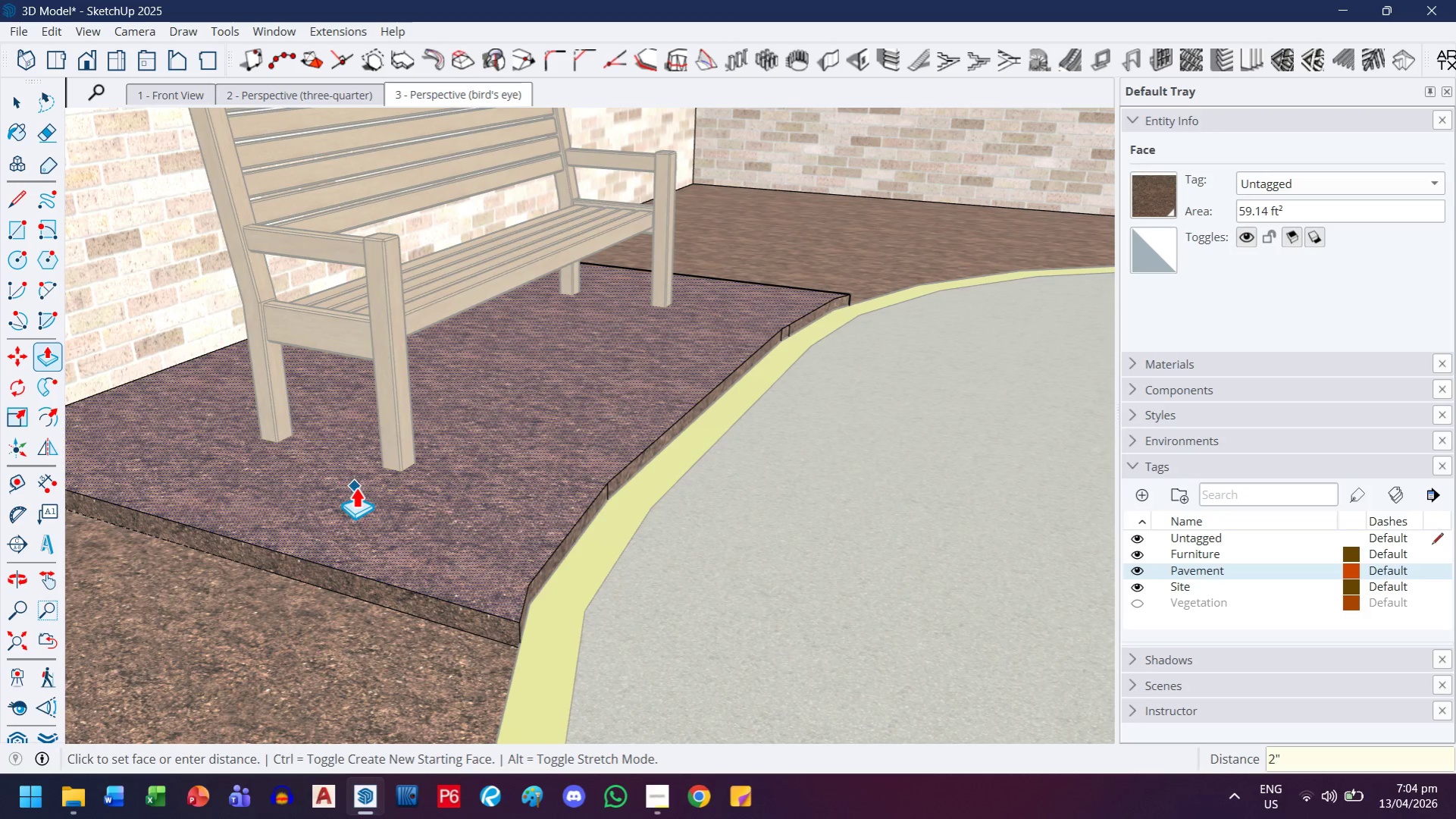 
scroll: coordinate [687, 494], scroll_direction: down, amount: 6.0
 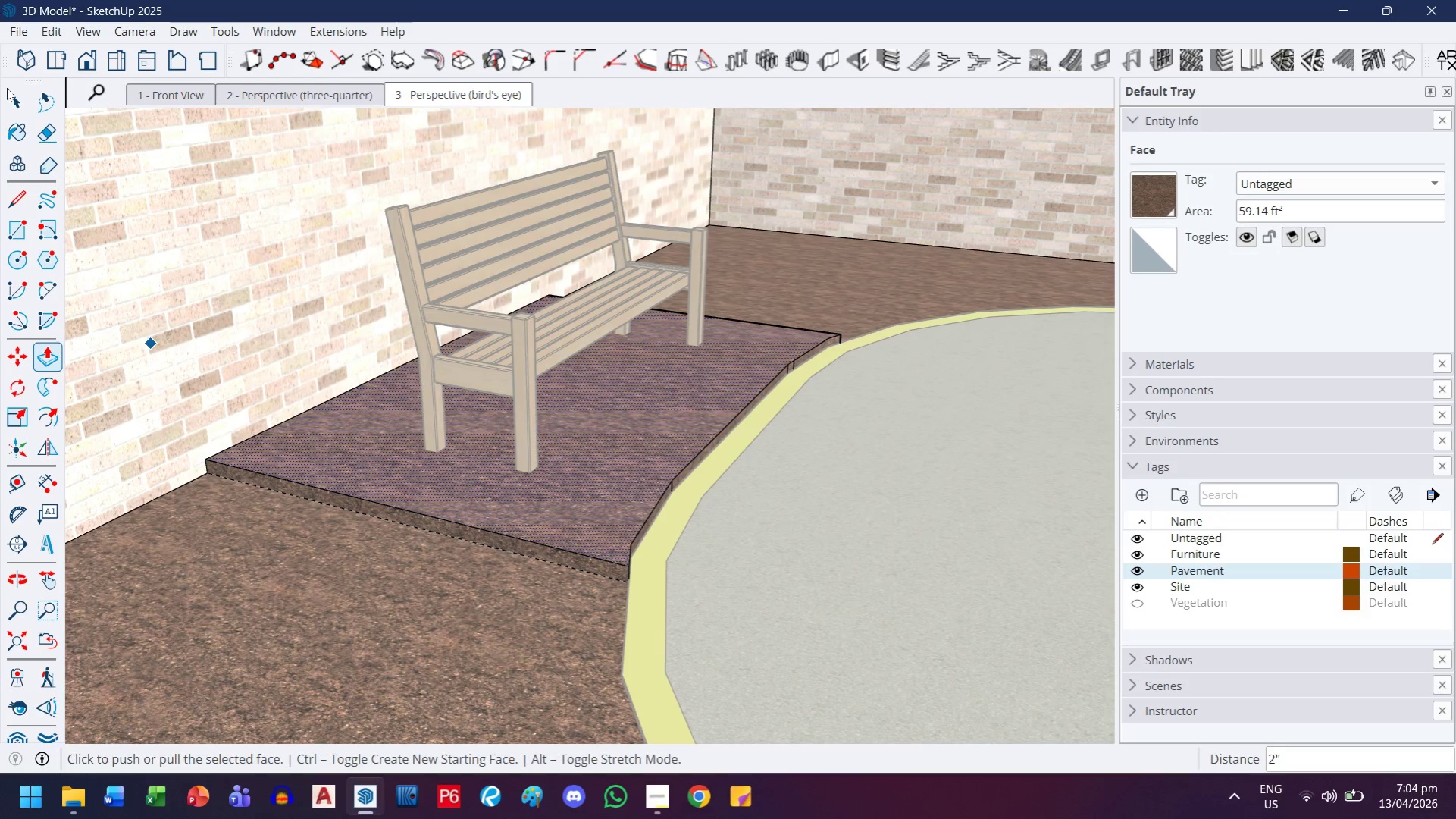 
left_click([7, 99])
 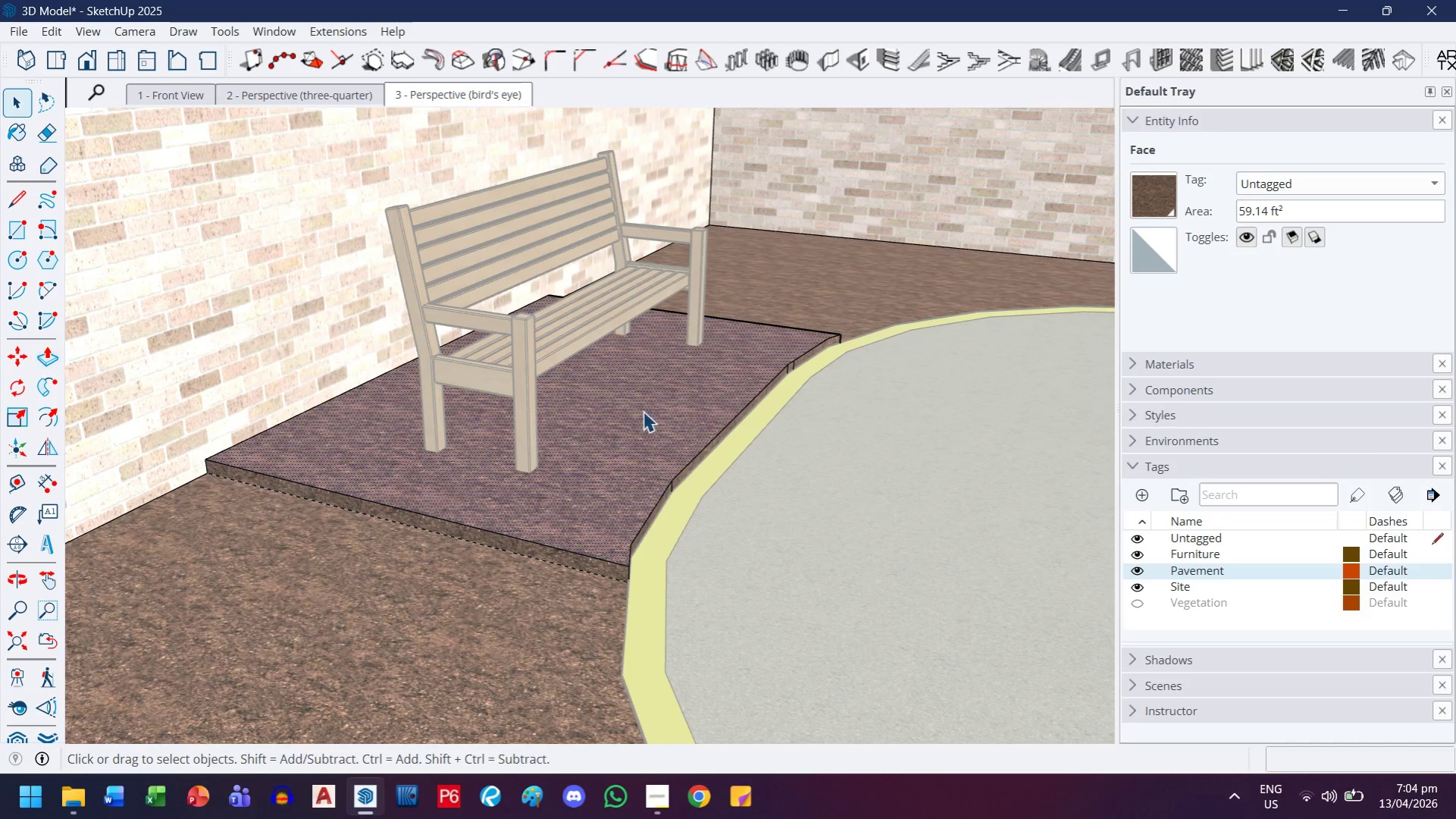 
scroll: coordinate [647, 401], scroll_direction: down, amount: 7.0
 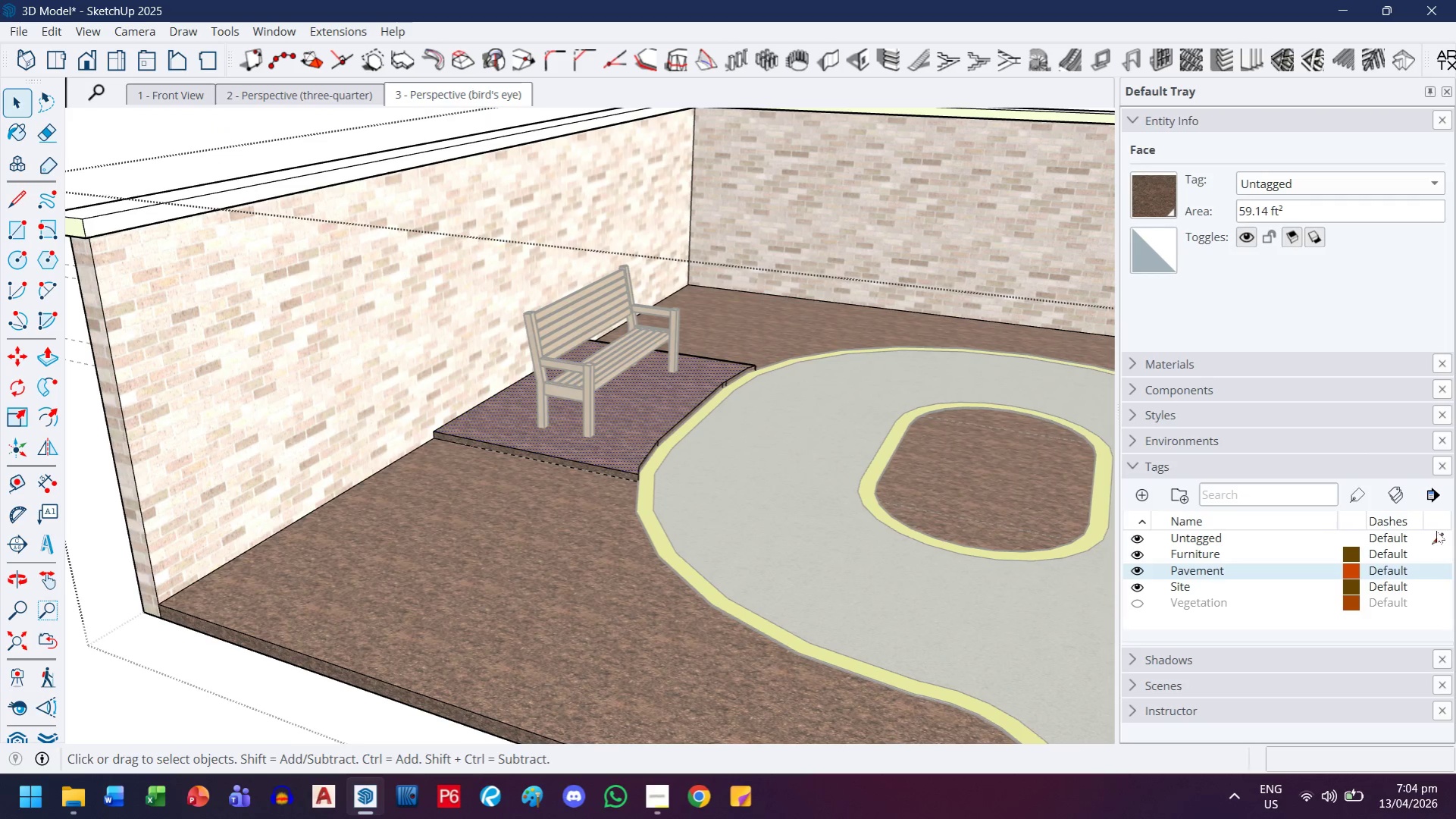 
left_click([1436, 531])
 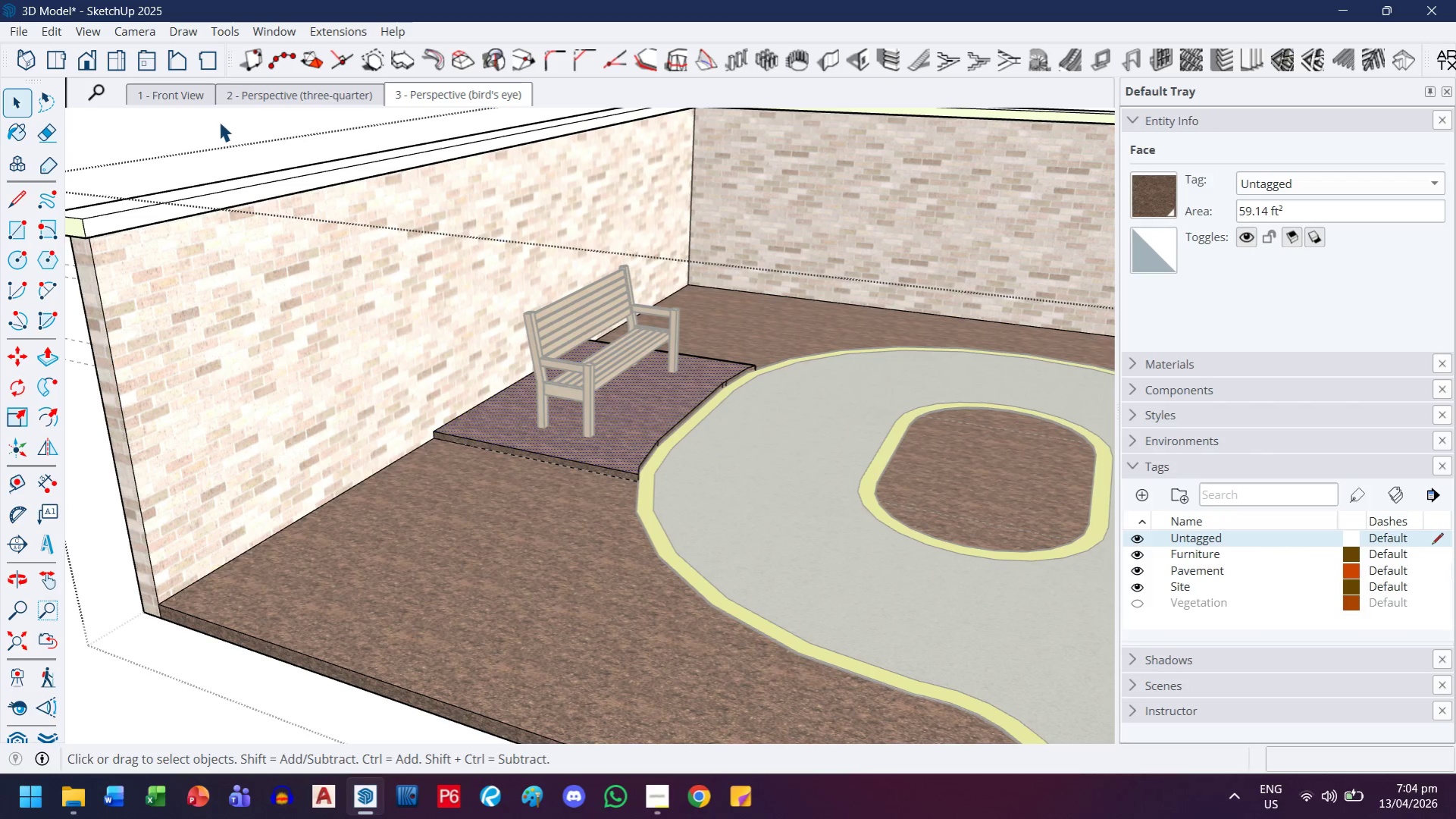 
left_click([0, 104])
 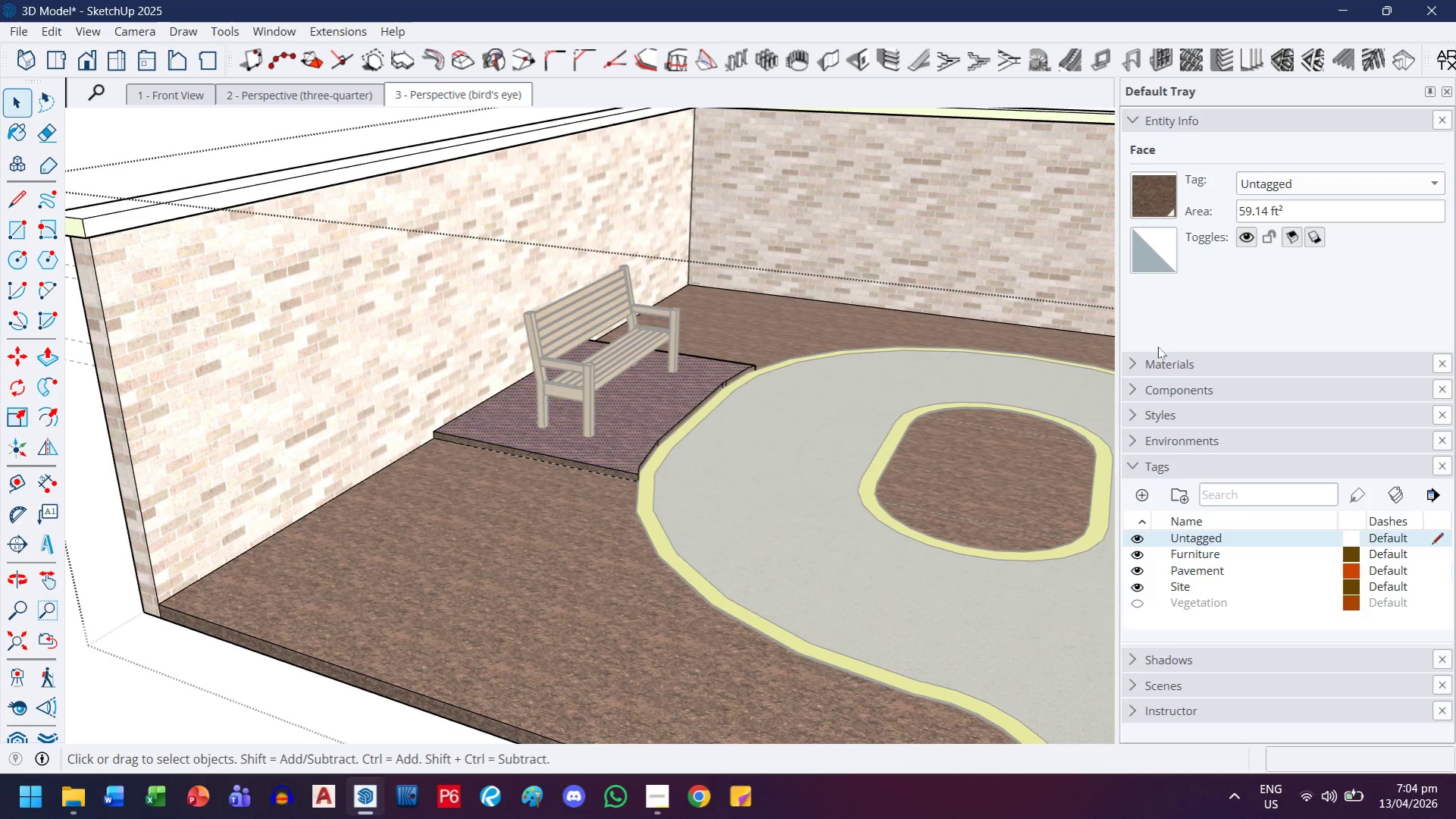 
left_click([1207, 372])
 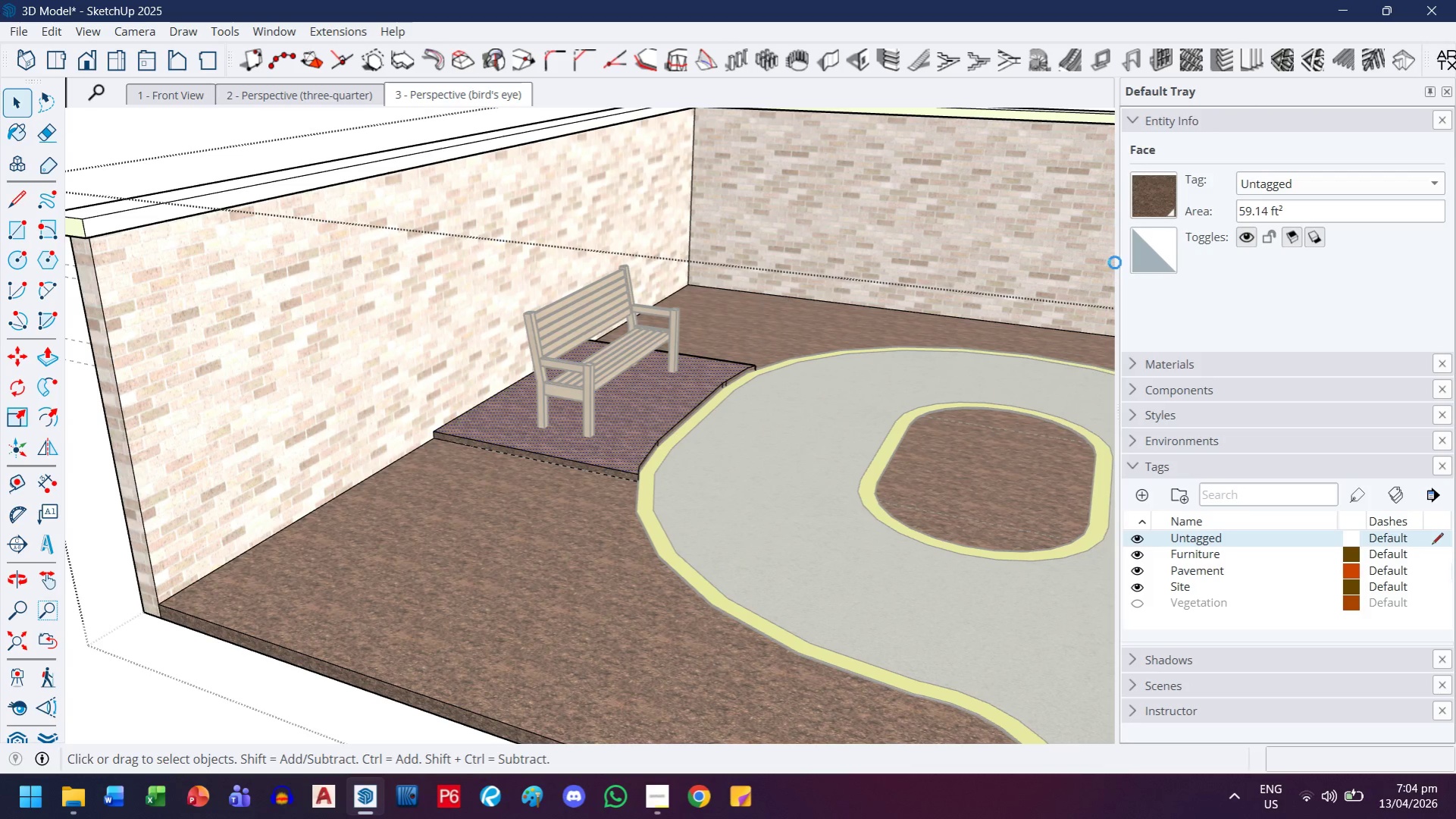 
mouse_move([1250, 413])
 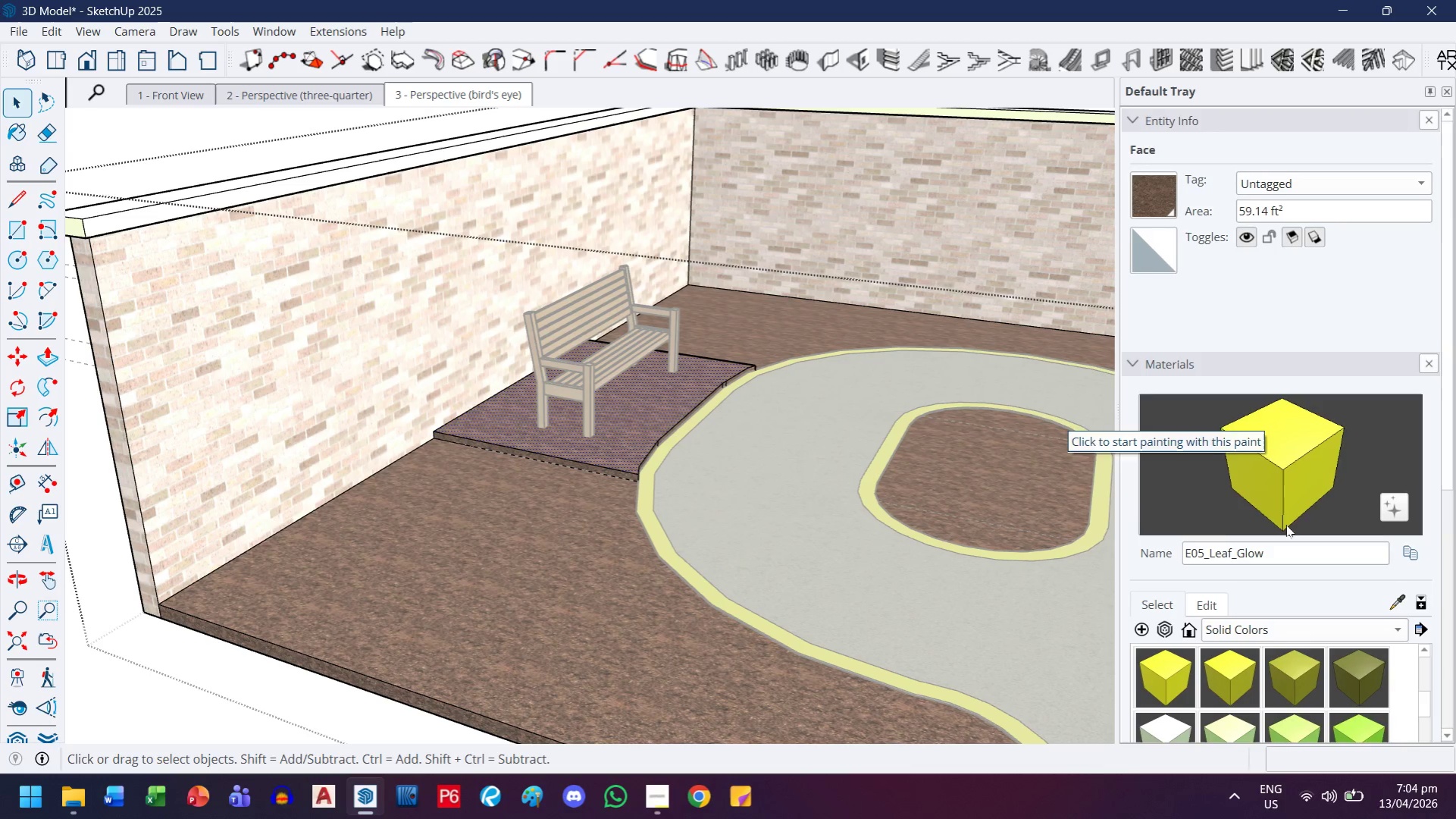 
scroll: coordinate [1313, 502], scroll_direction: down, amount: 1.0
 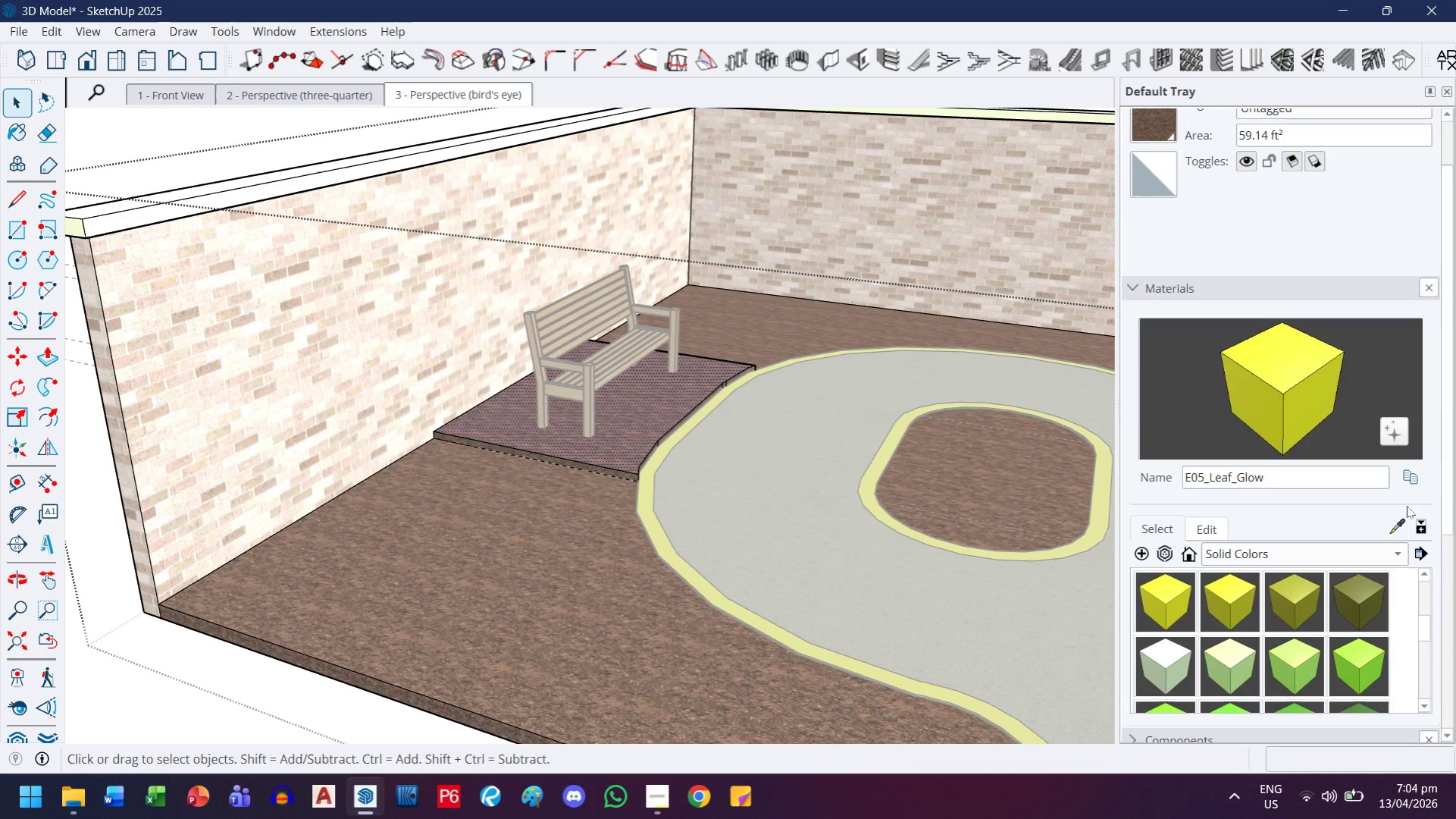 
double_click([1398, 522])
 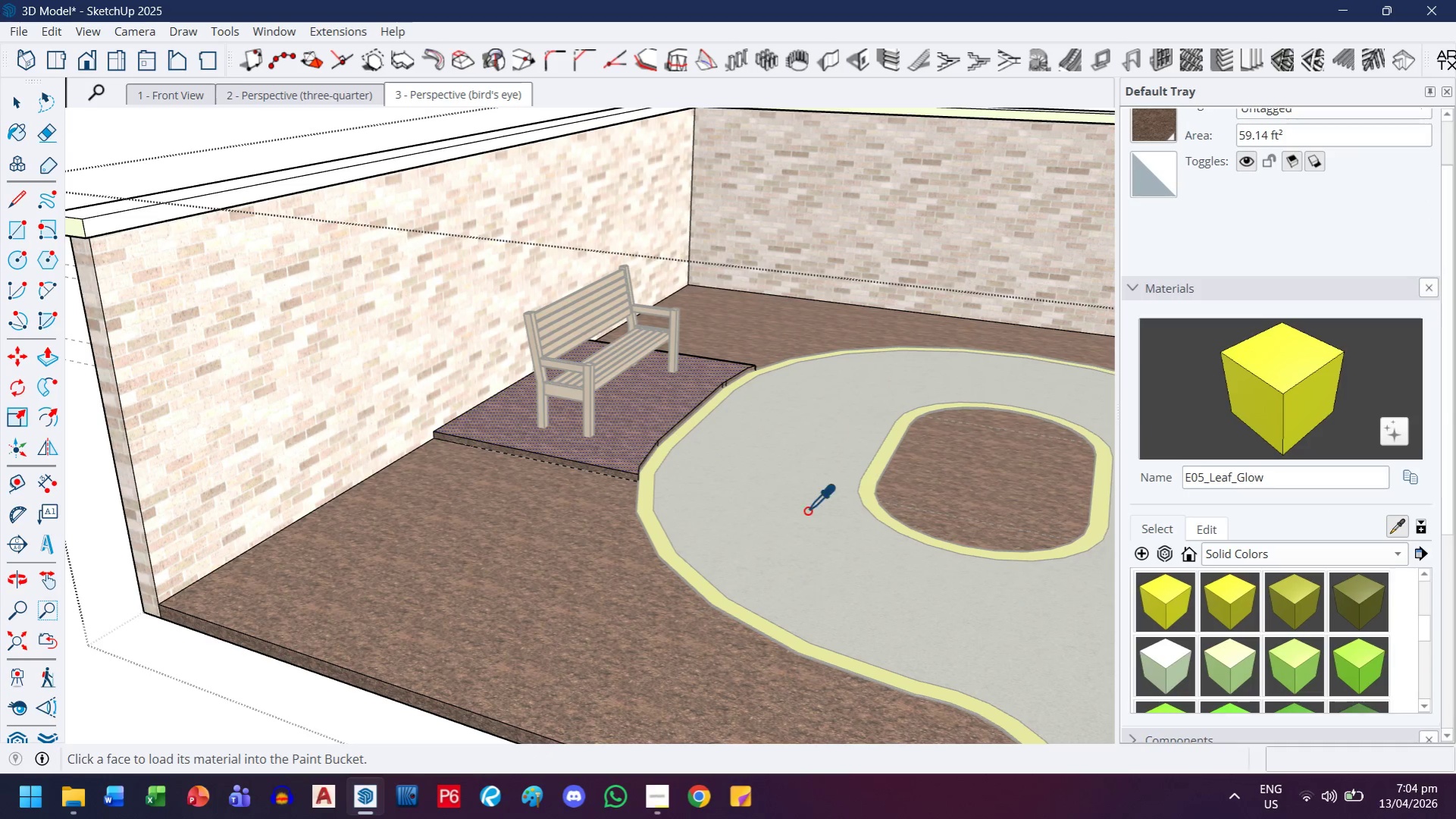 
left_click([825, 488])
 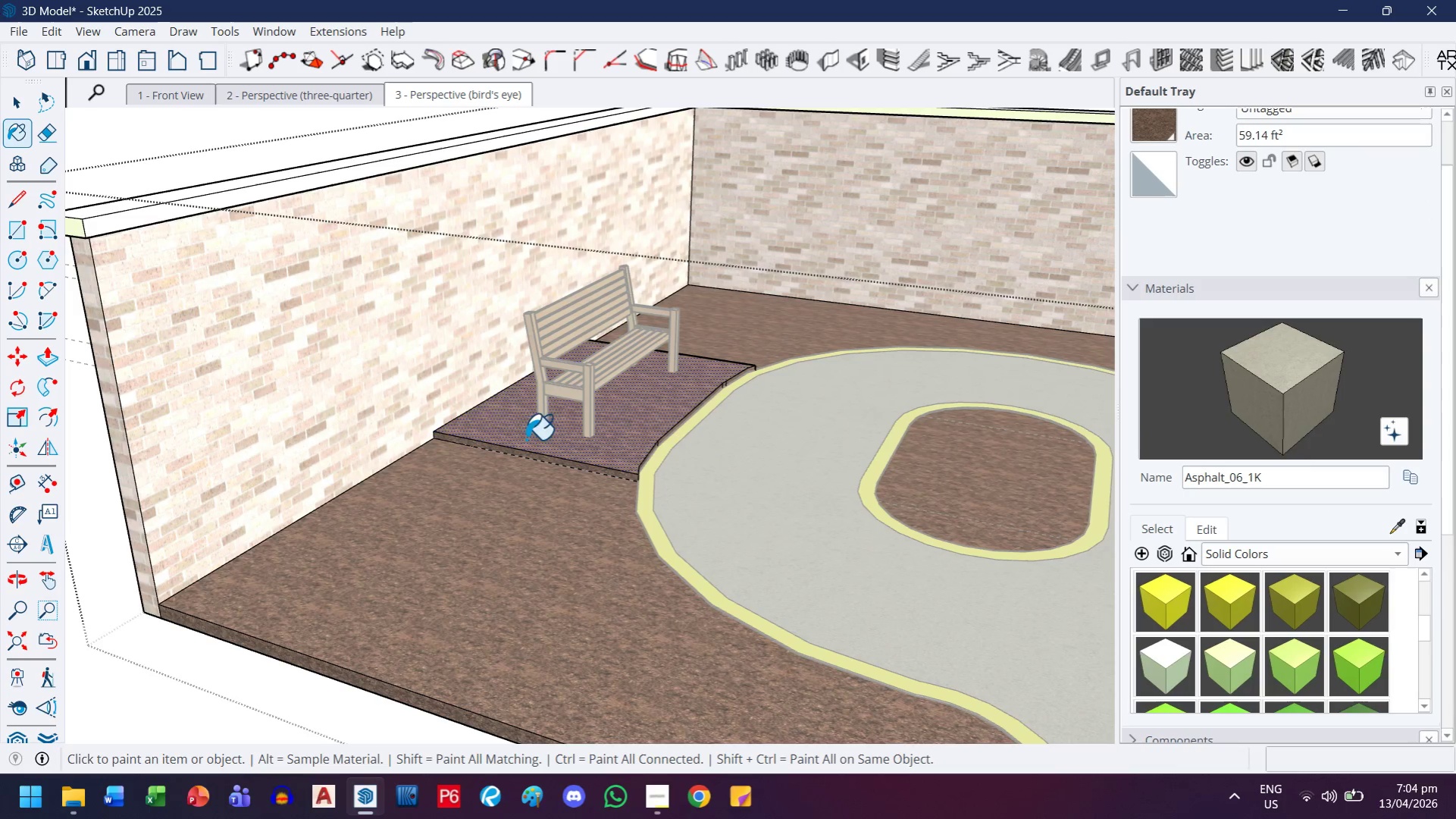 
scroll: coordinate [608, 469], scroll_direction: up, amount: 11.0
 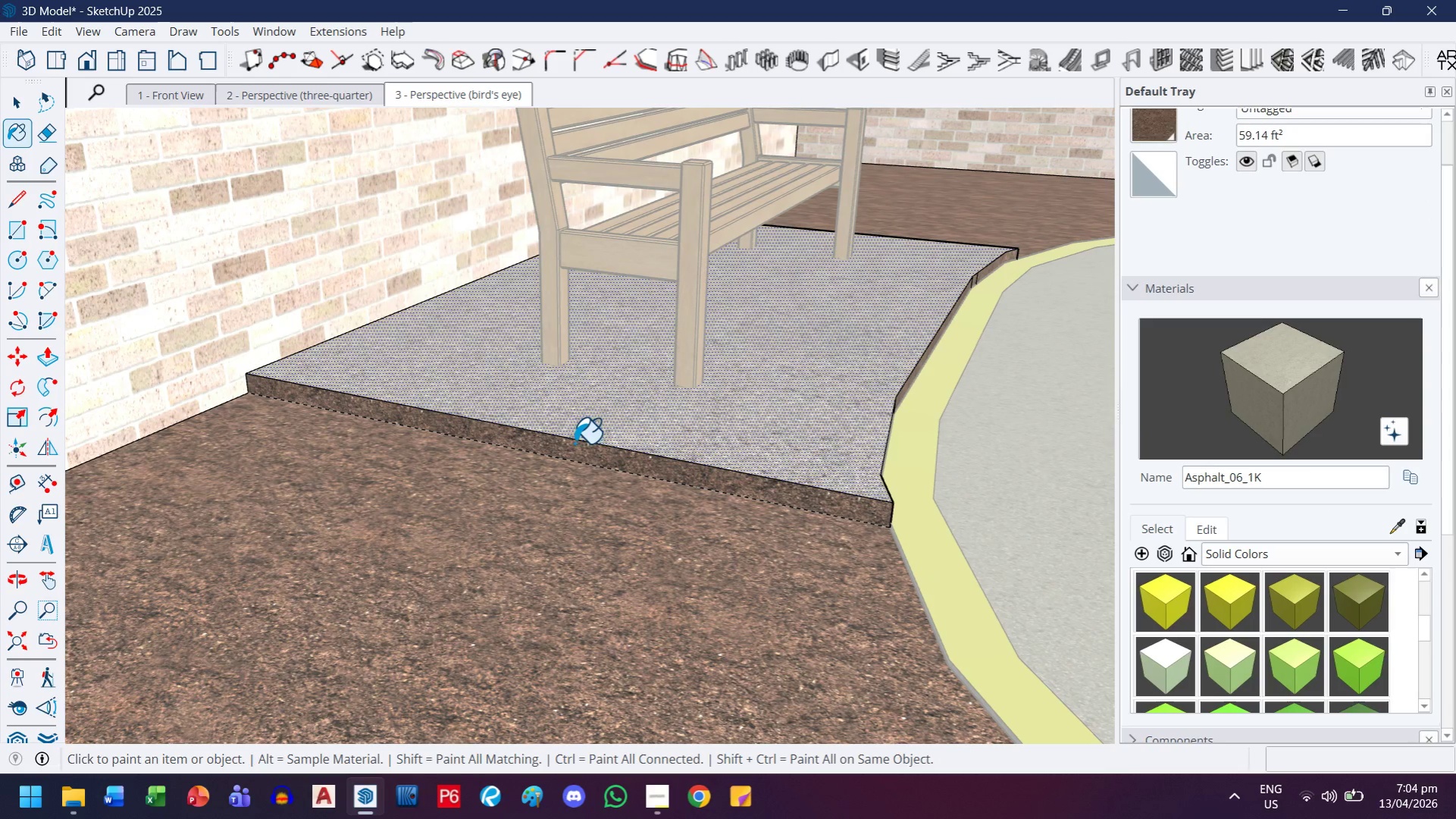 
left_click([575, 454])
 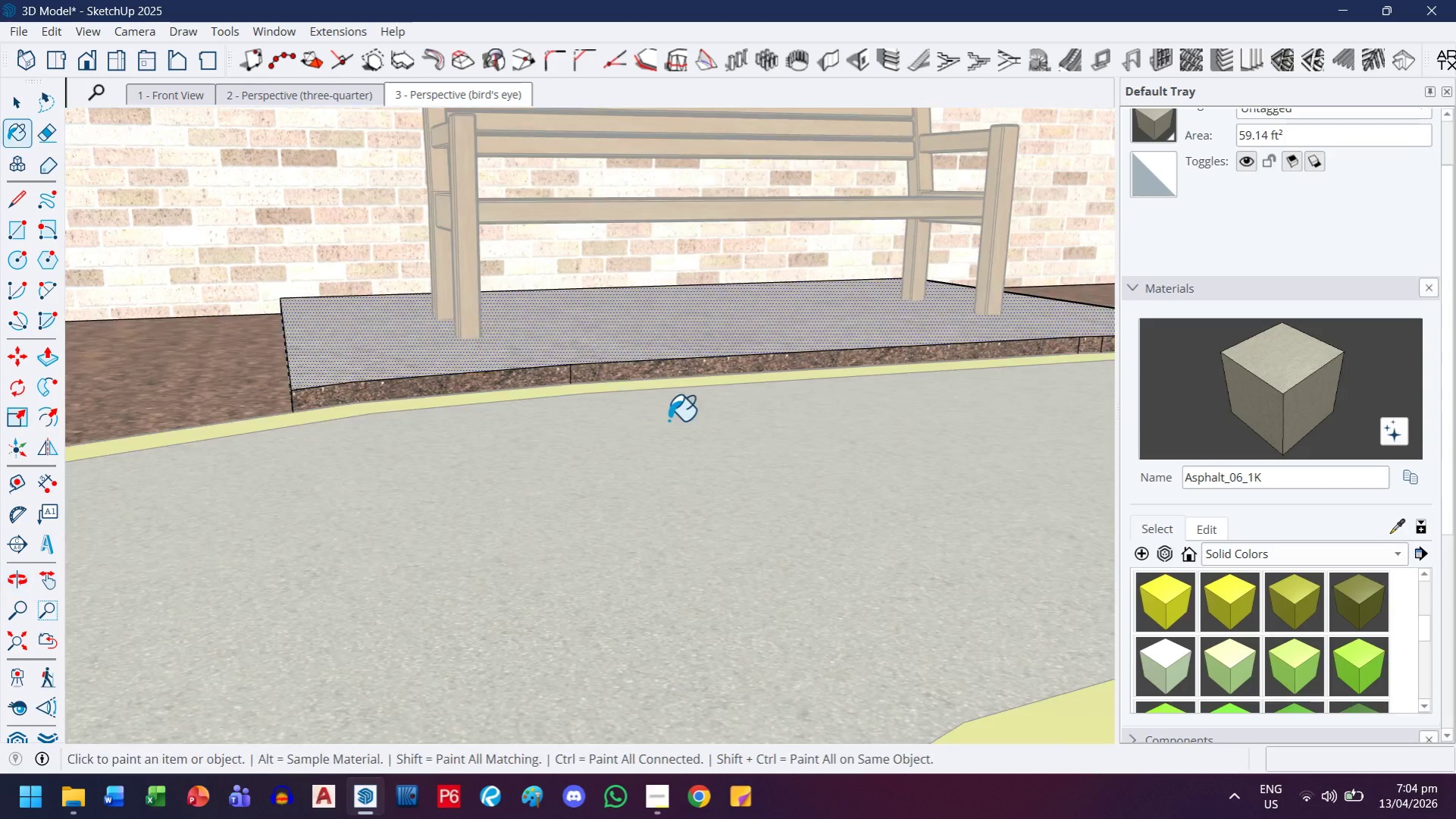 
scroll: coordinate [669, 420], scroll_direction: up, amount: 1.0
 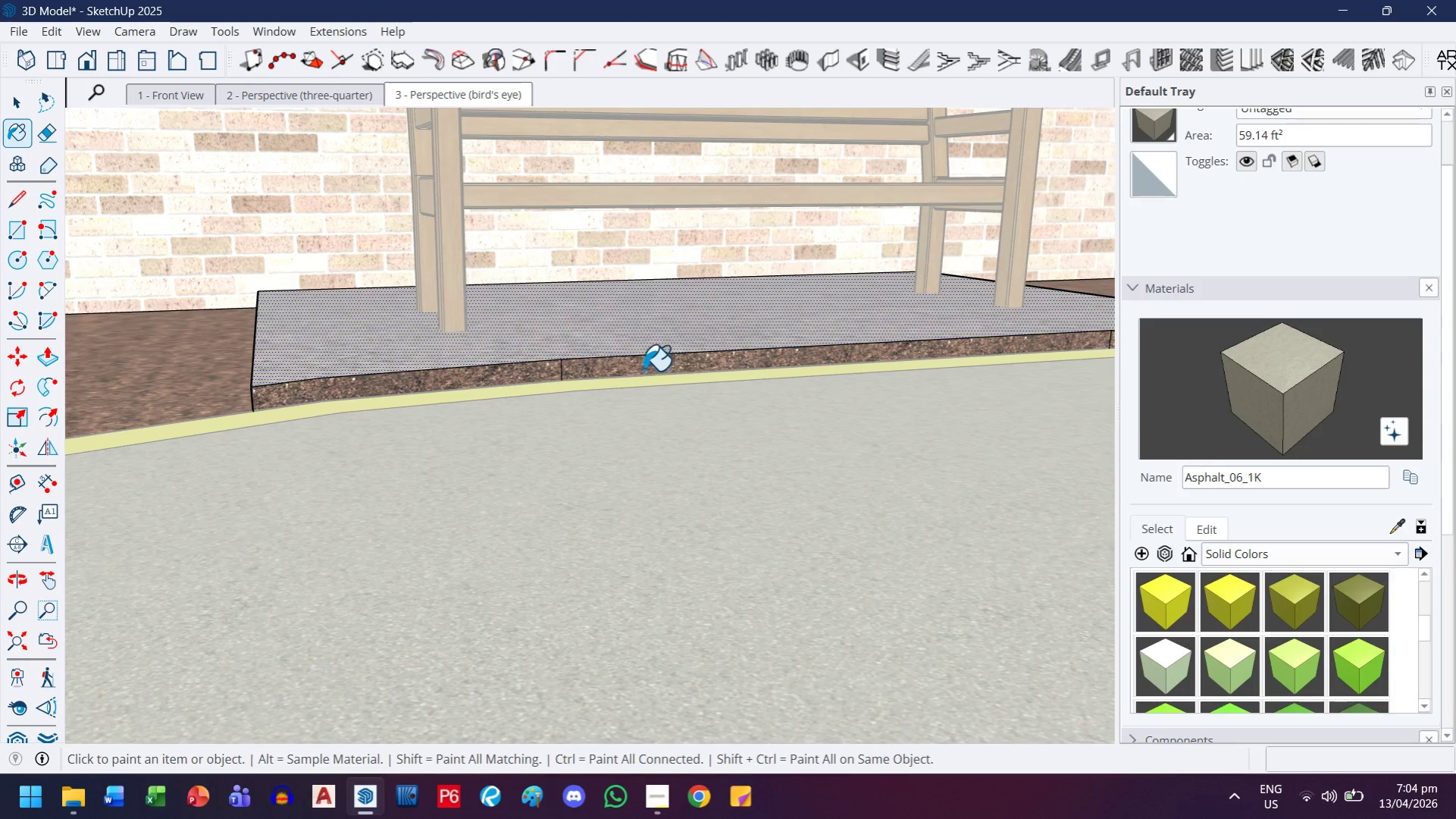 
left_click([643, 370])
 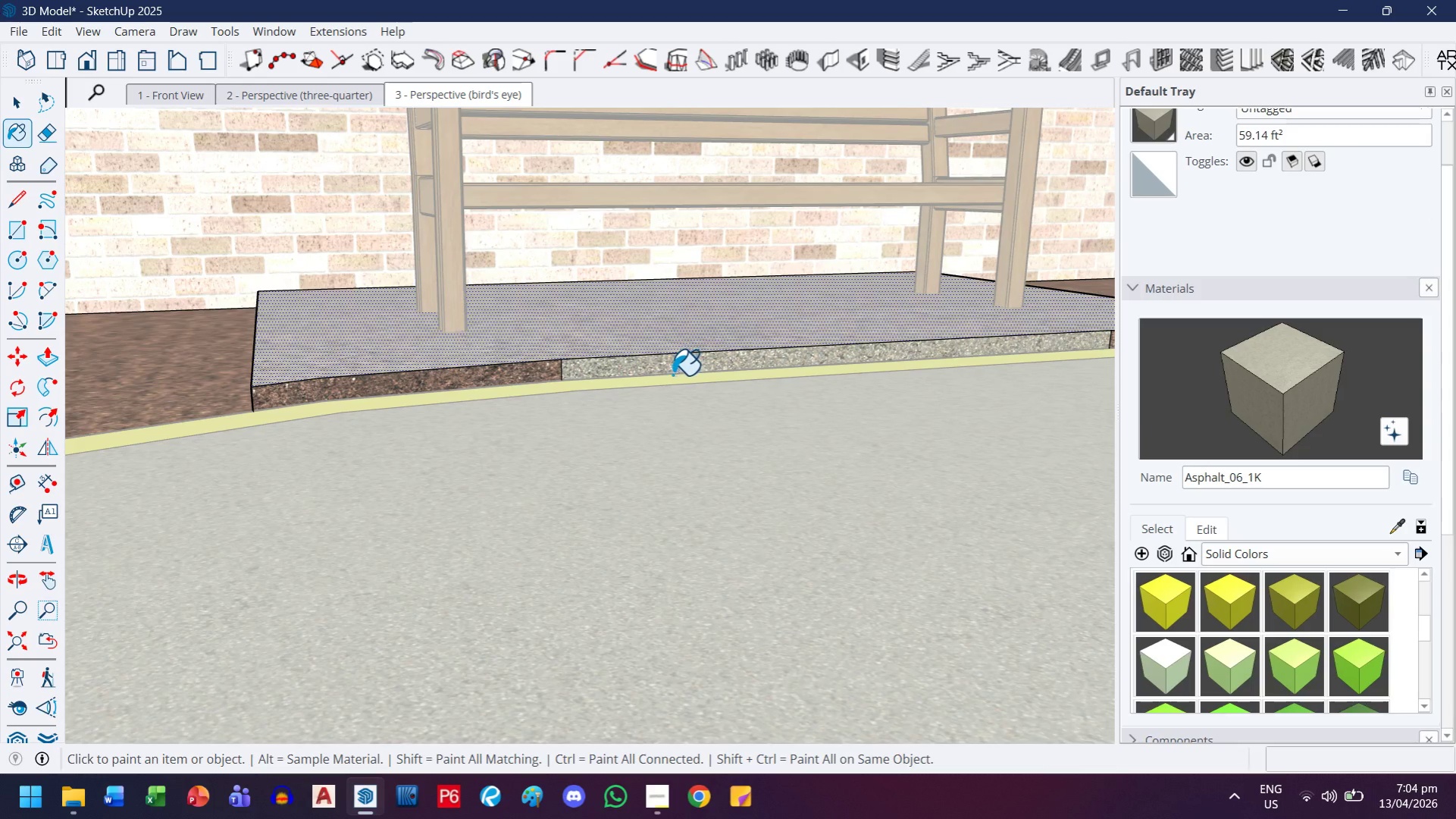 
scroll: coordinate [672, 375], scroll_direction: down, amount: 3.0
 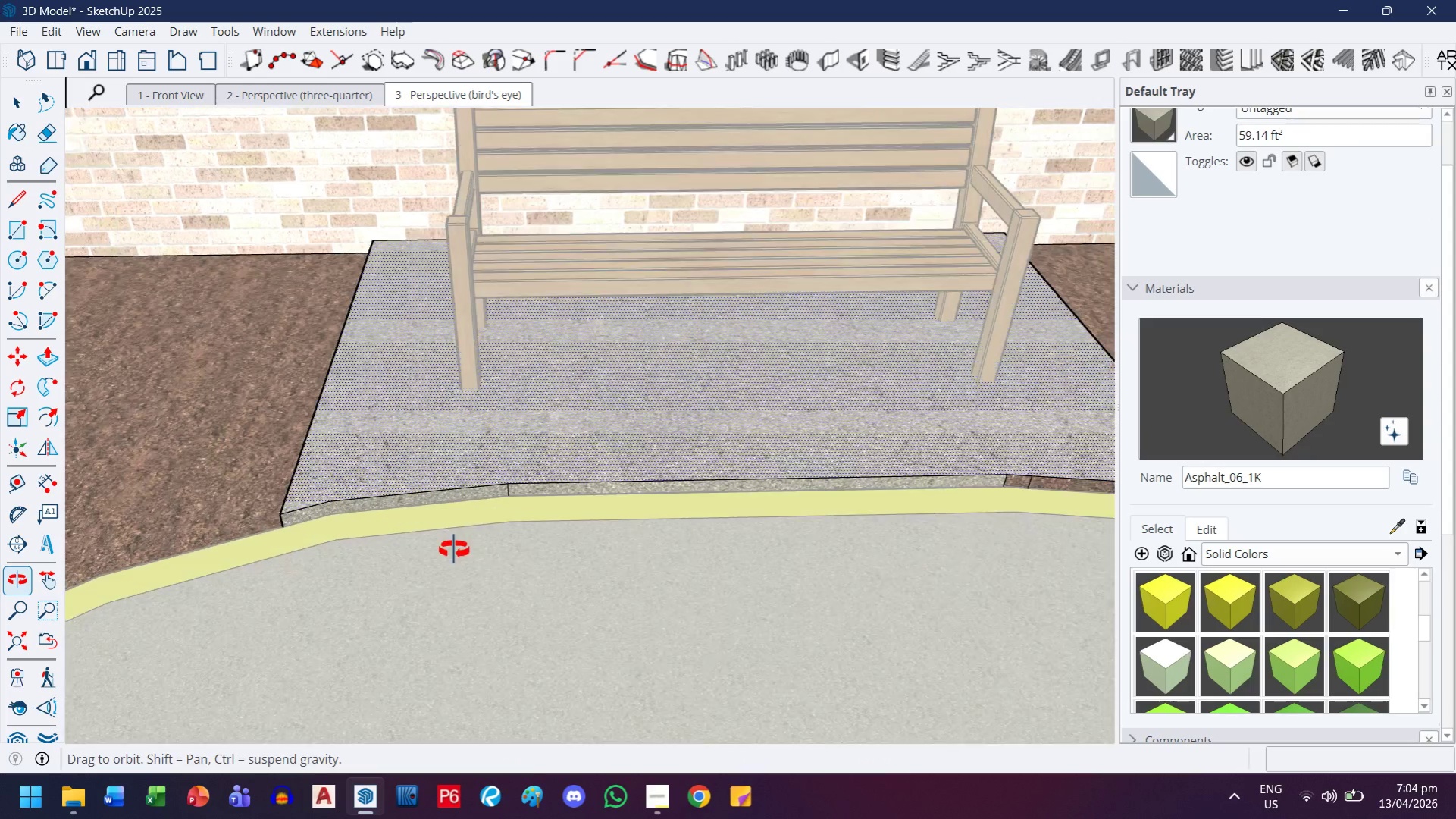 
key(H)
 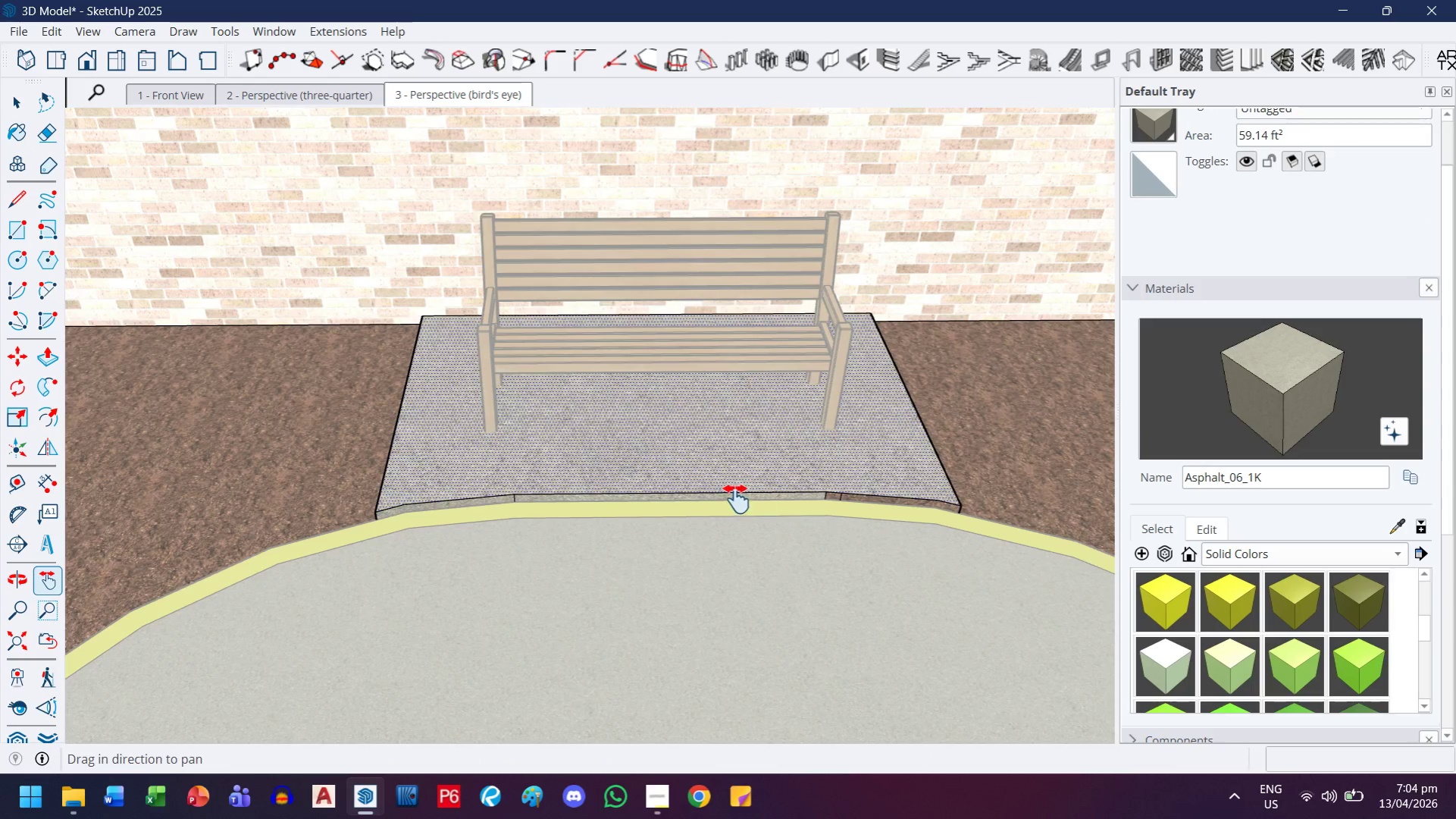 
scroll: coordinate [533, 502], scroll_direction: down, amount: 5.0
 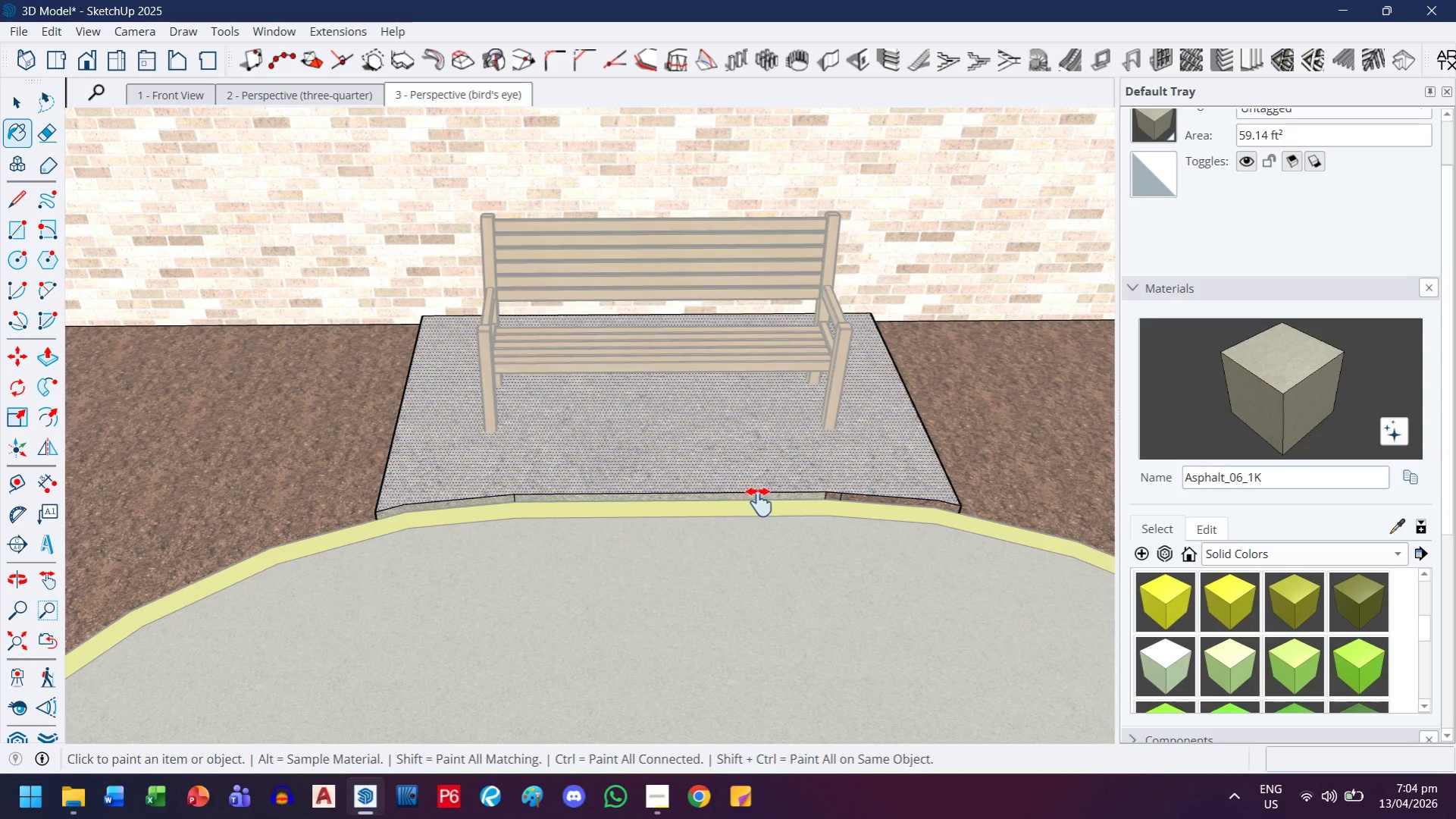 
left_click_drag(start_coordinate=[748, 500], to_coordinate=[610, 496])
 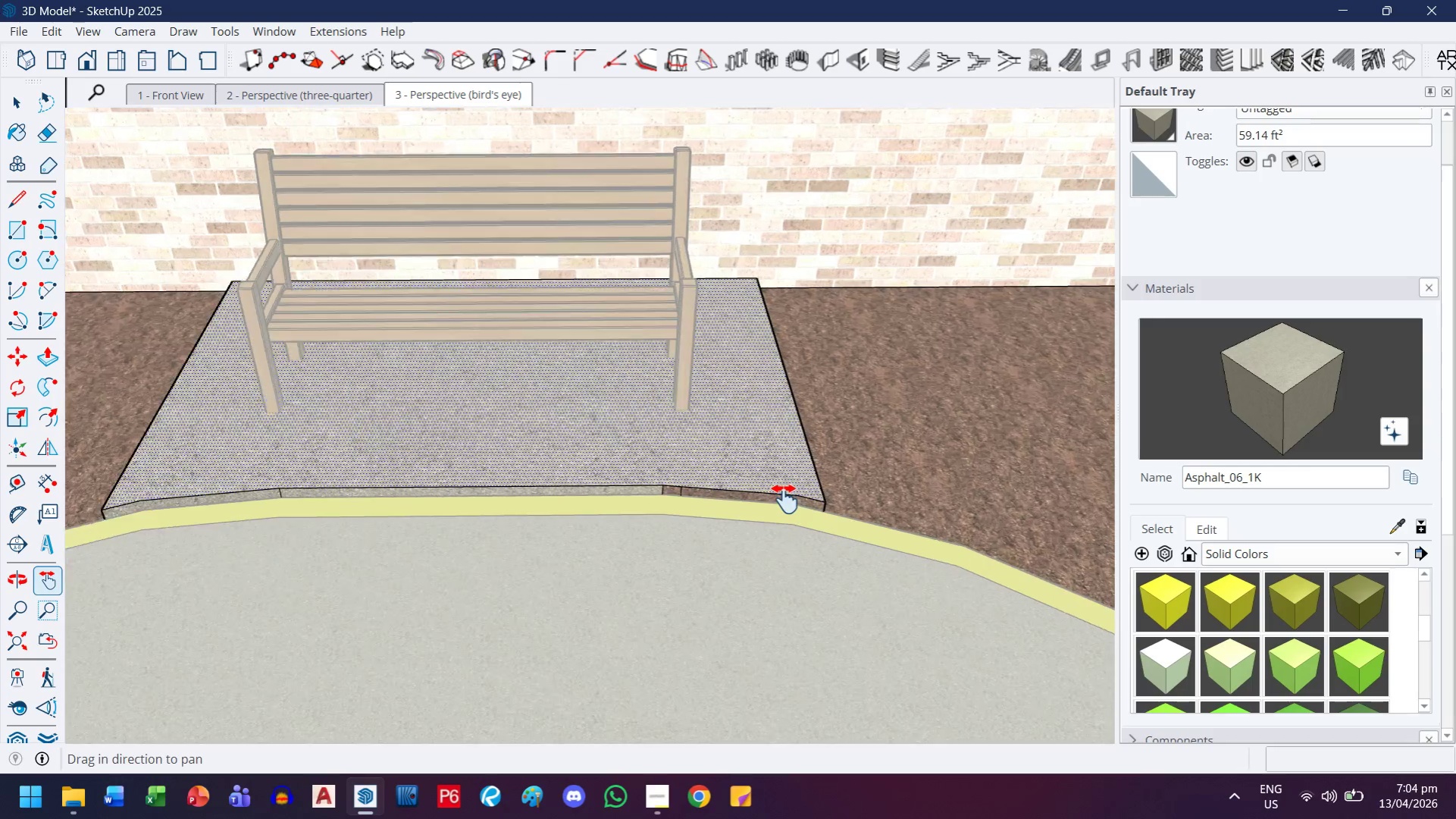 
scroll: coordinate [698, 494], scroll_direction: up, amount: 9.0
 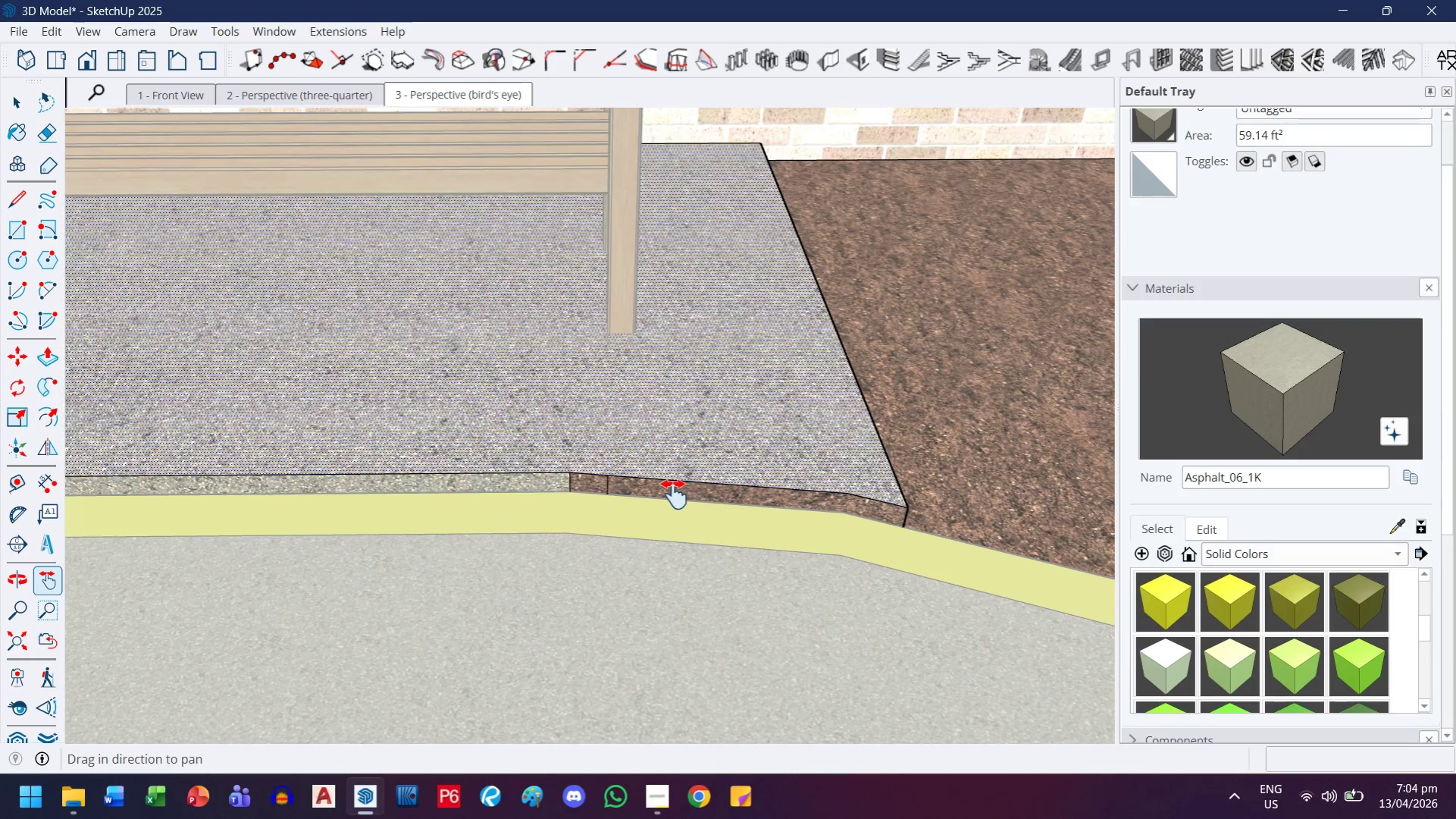 
key(Backquote)
 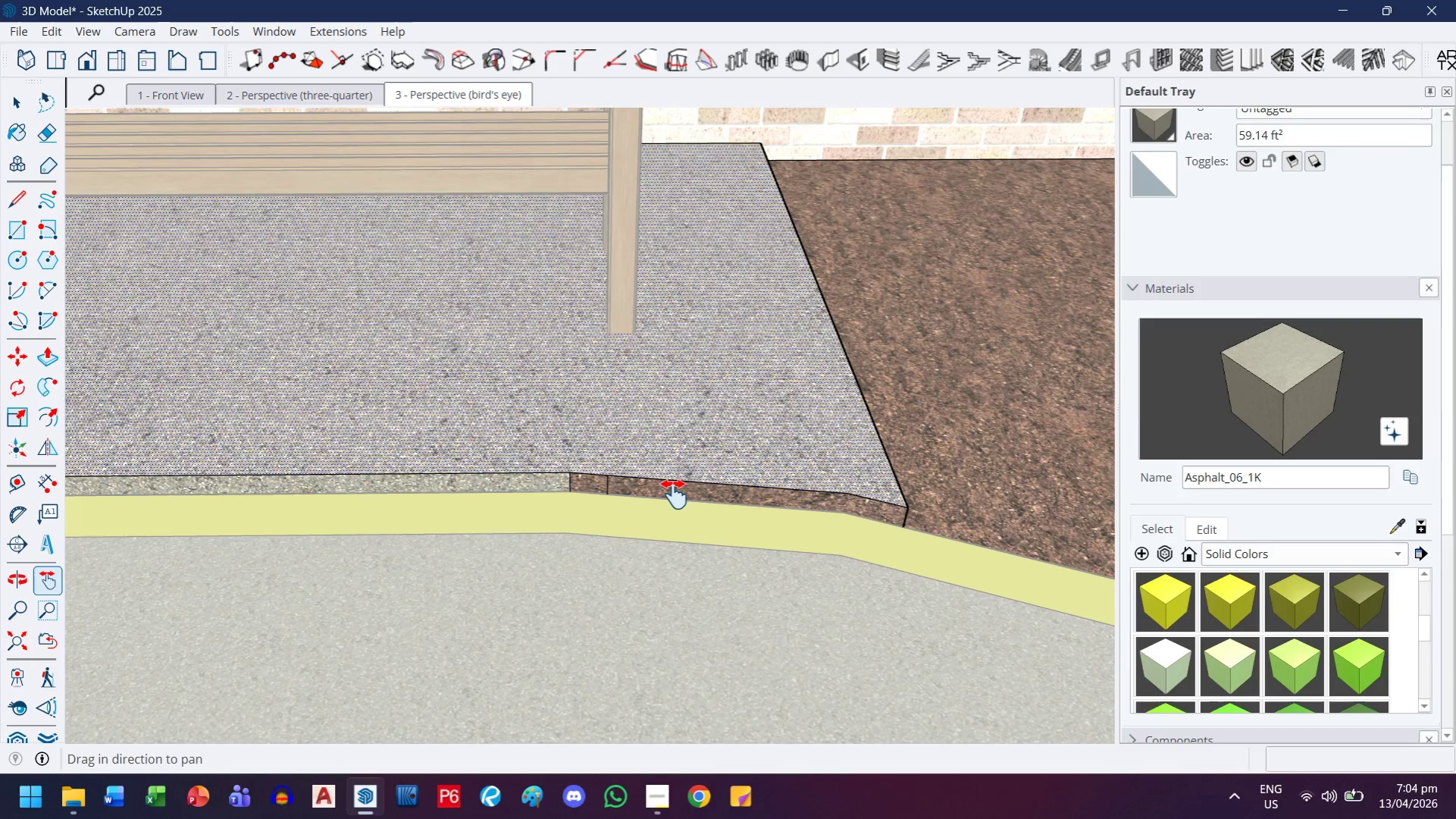 
left_click([674, 494])
 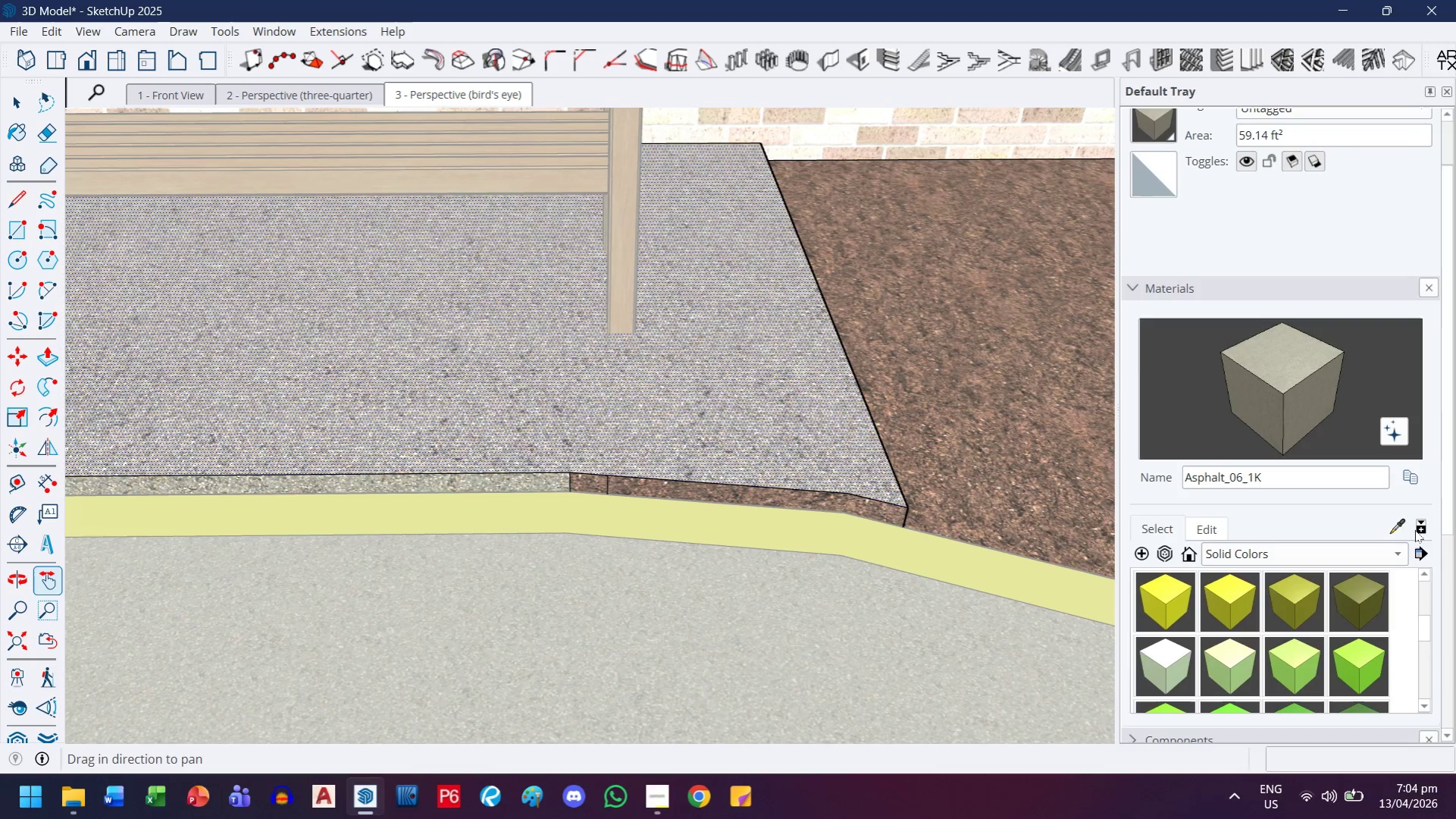 
left_click([1391, 528])
 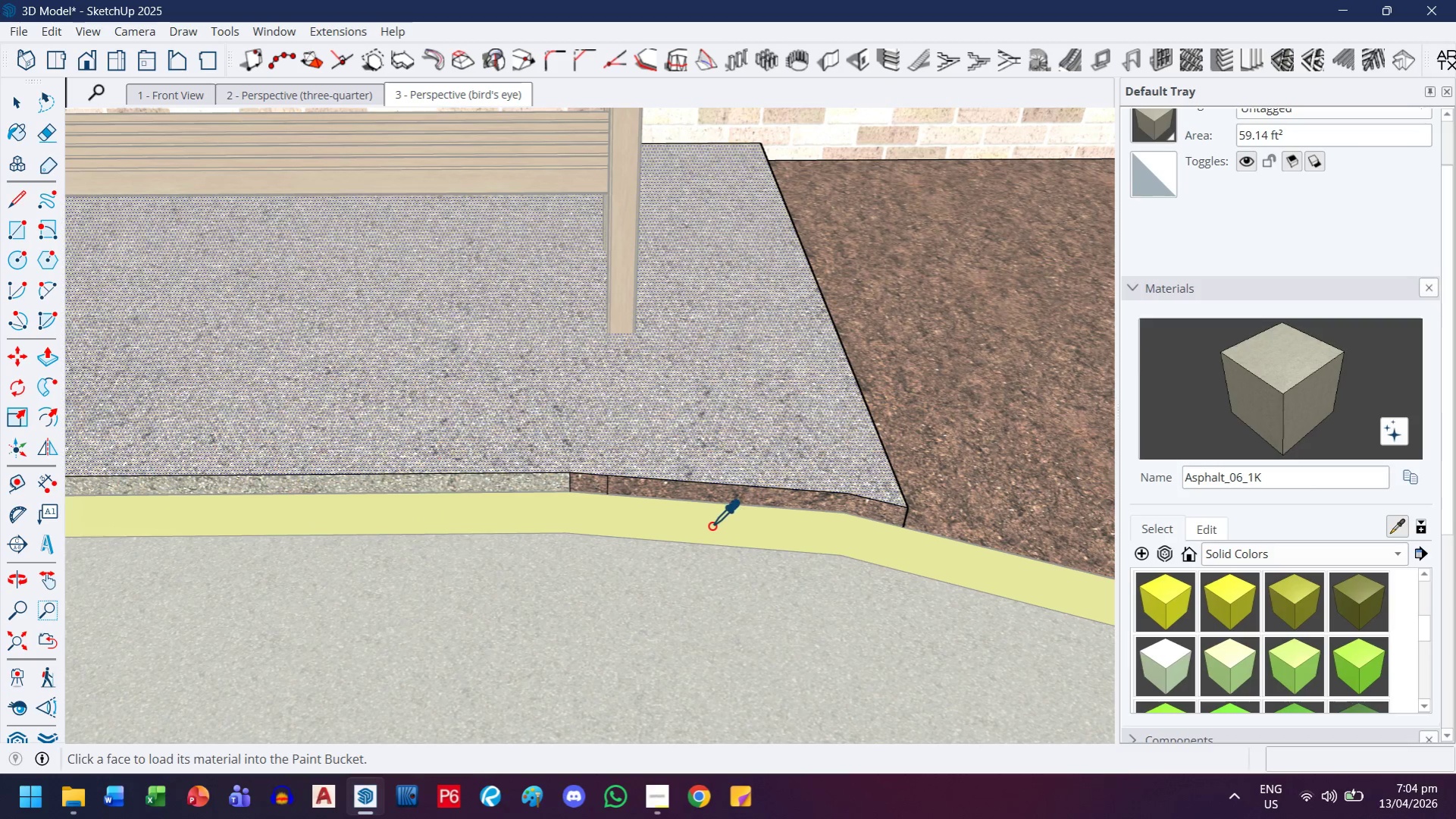 
left_click_drag(start_coordinate=[713, 522], to_coordinate=[709, 522])
 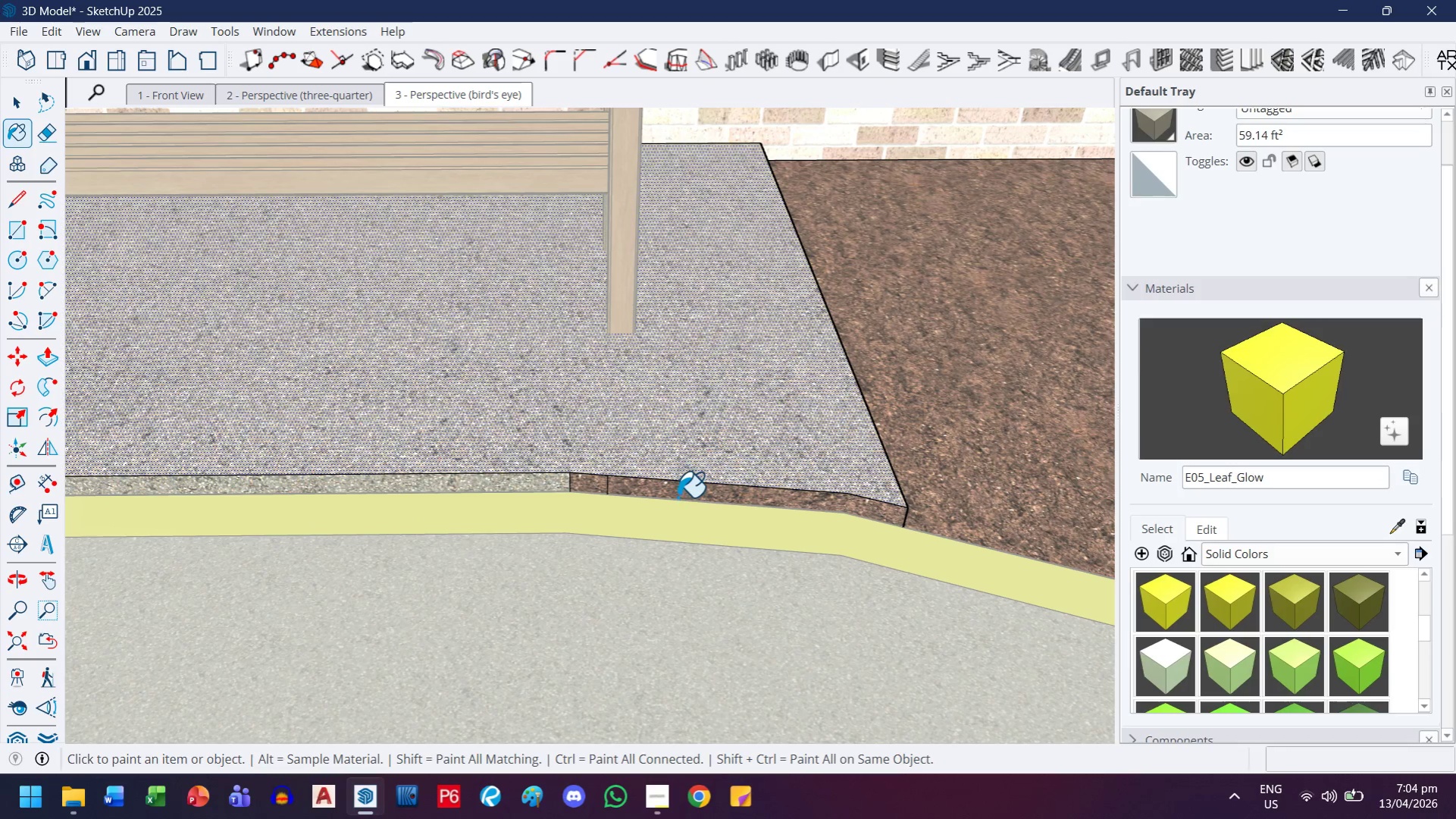 
left_click([678, 497])
 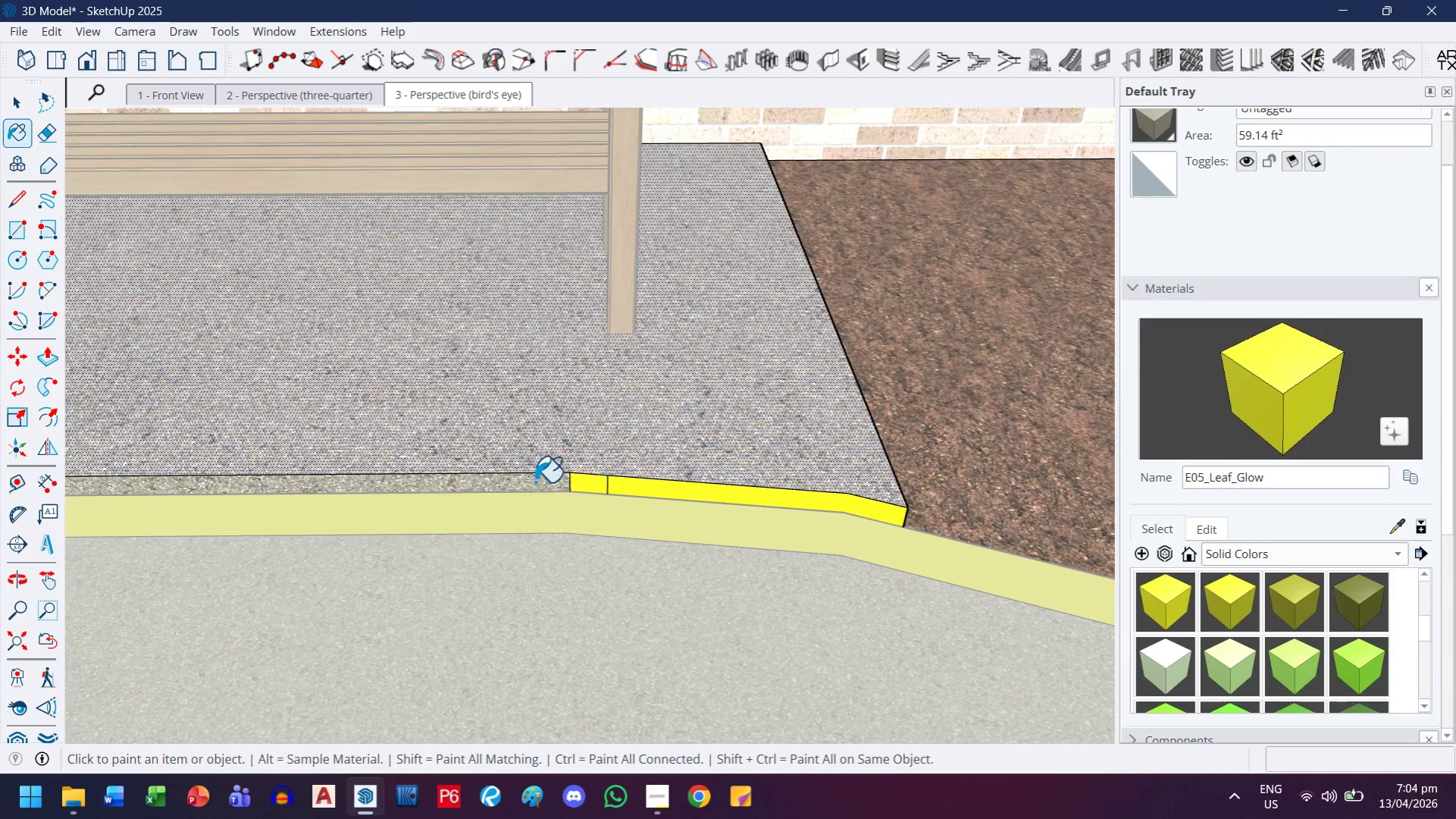 
double_click([481, 482])
 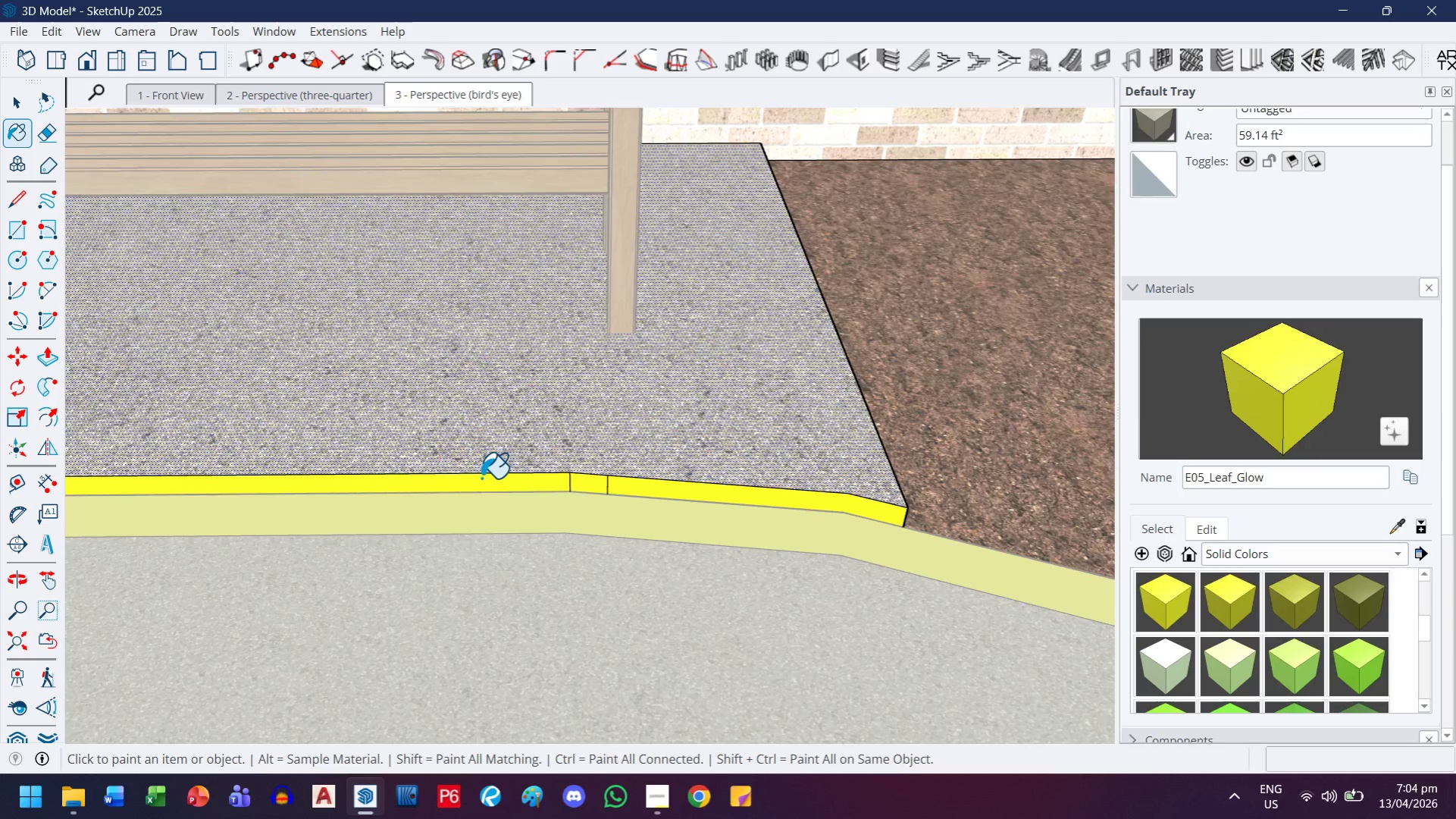 
key(H)
 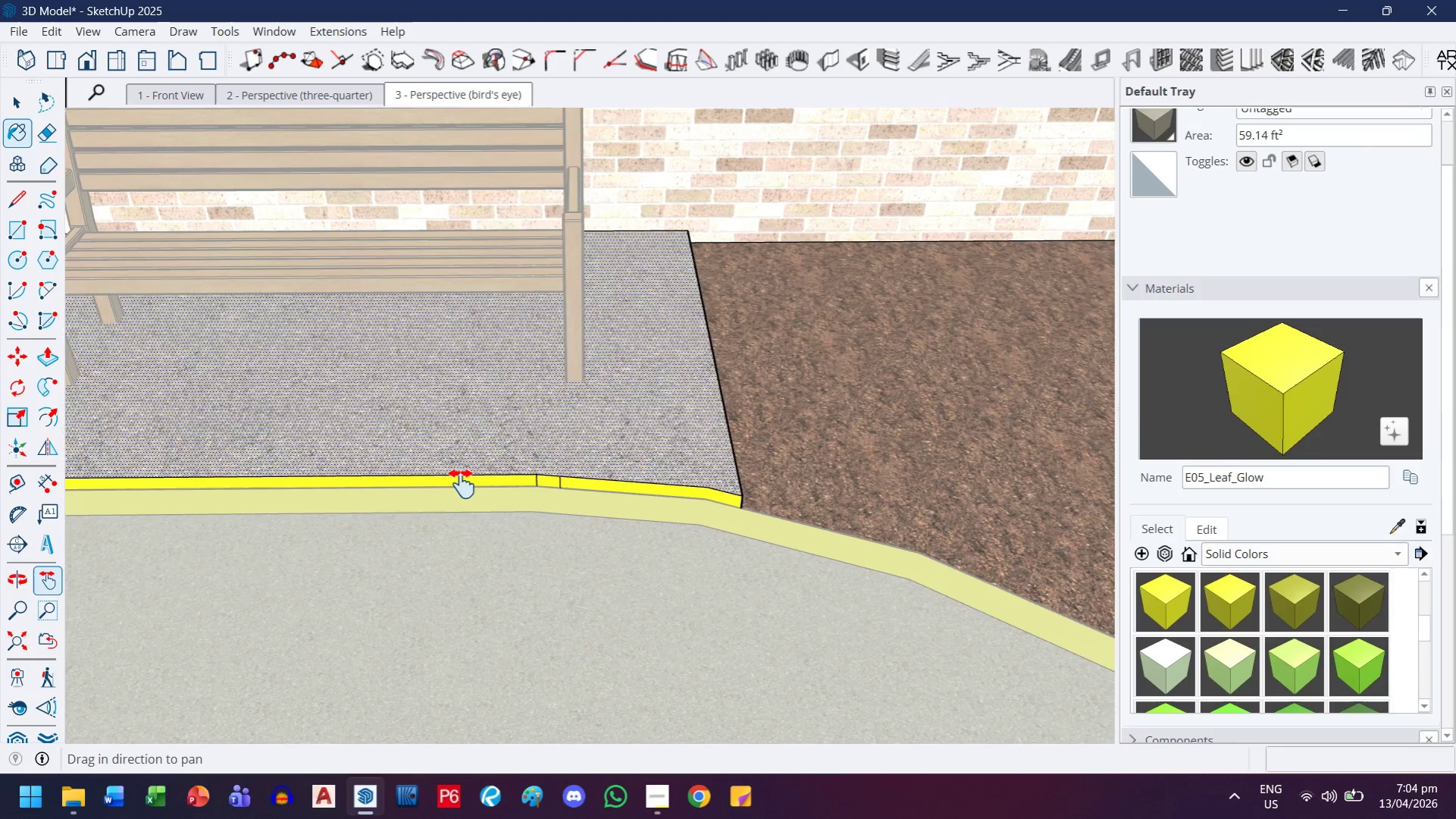 
left_click_drag(start_coordinate=[452, 484], to_coordinate=[1076, 481])
 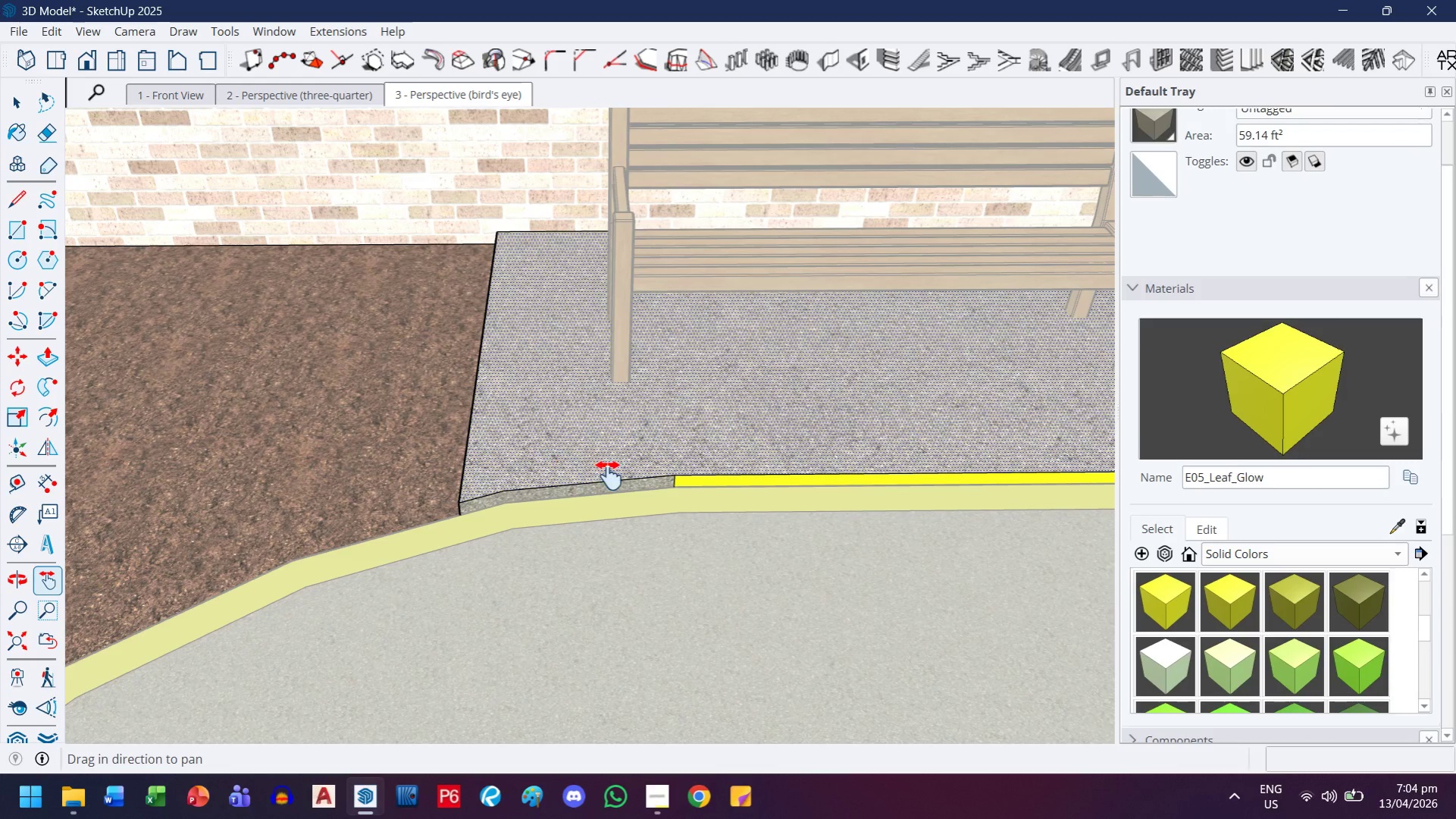 
scroll: coordinate [481, 478], scroll_direction: down, amount: 5.0
 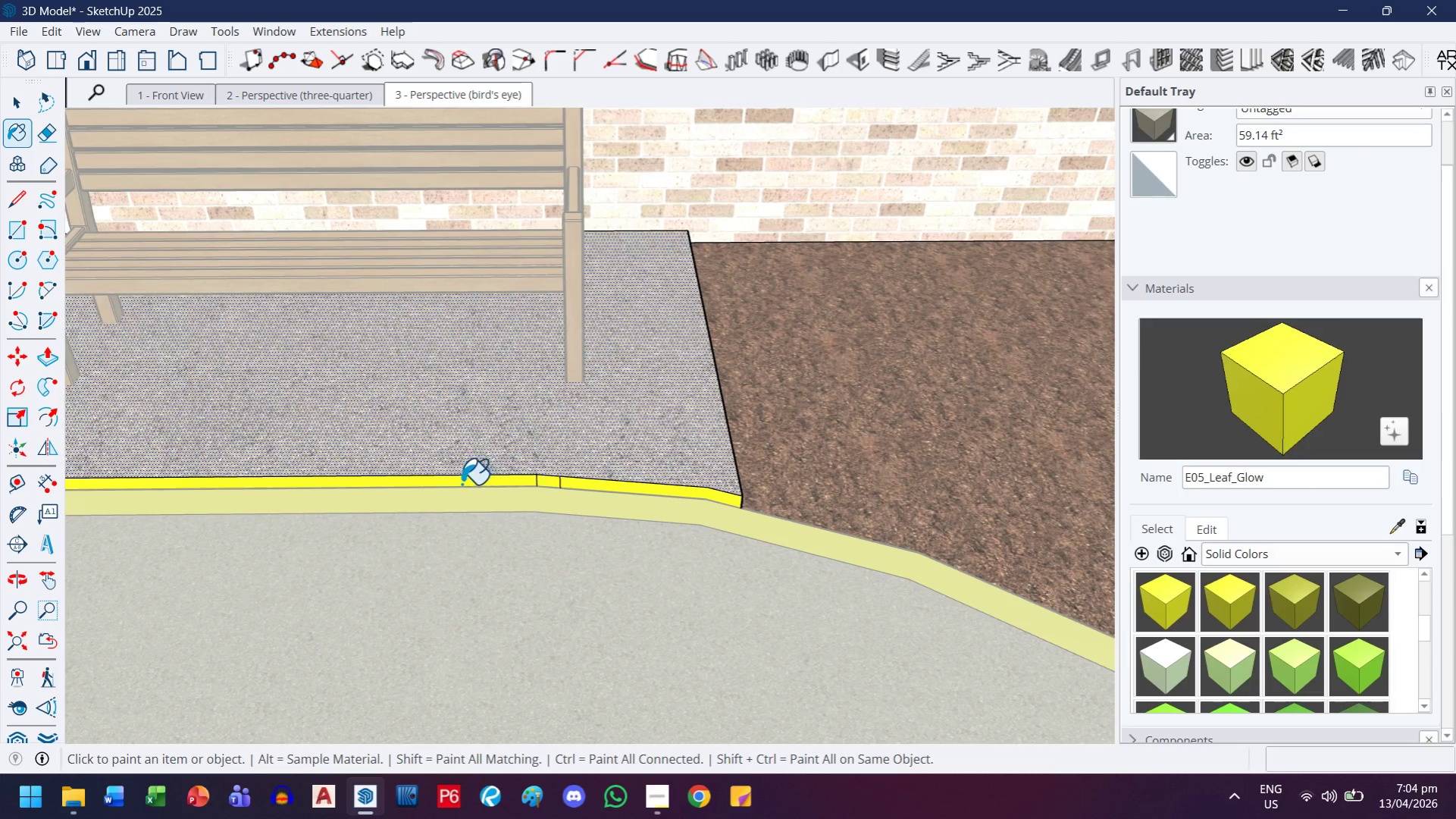 
key(Escape)
 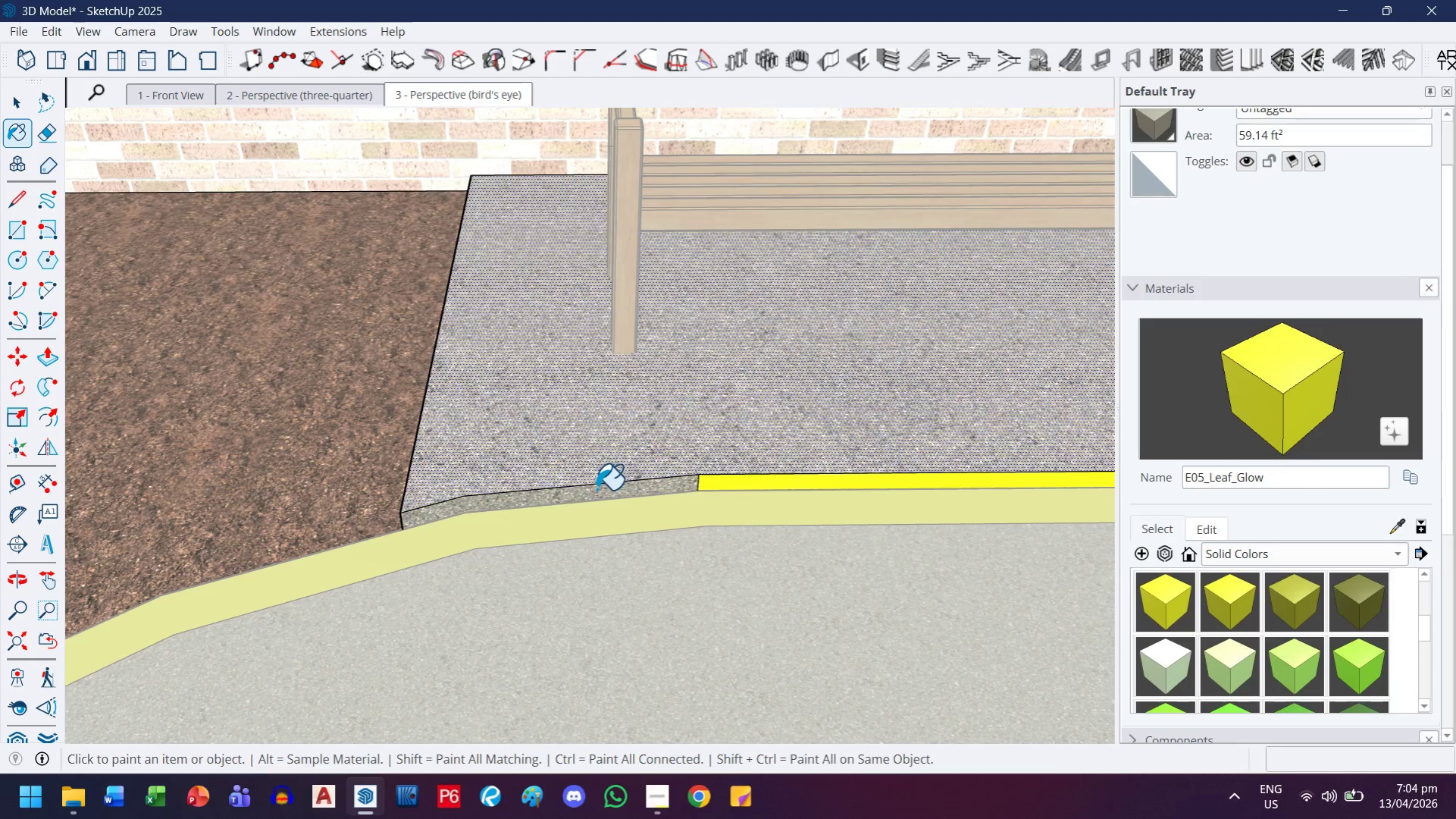 
scroll: coordinate [609, 477], scroll_direction: up, amount: 3.0
 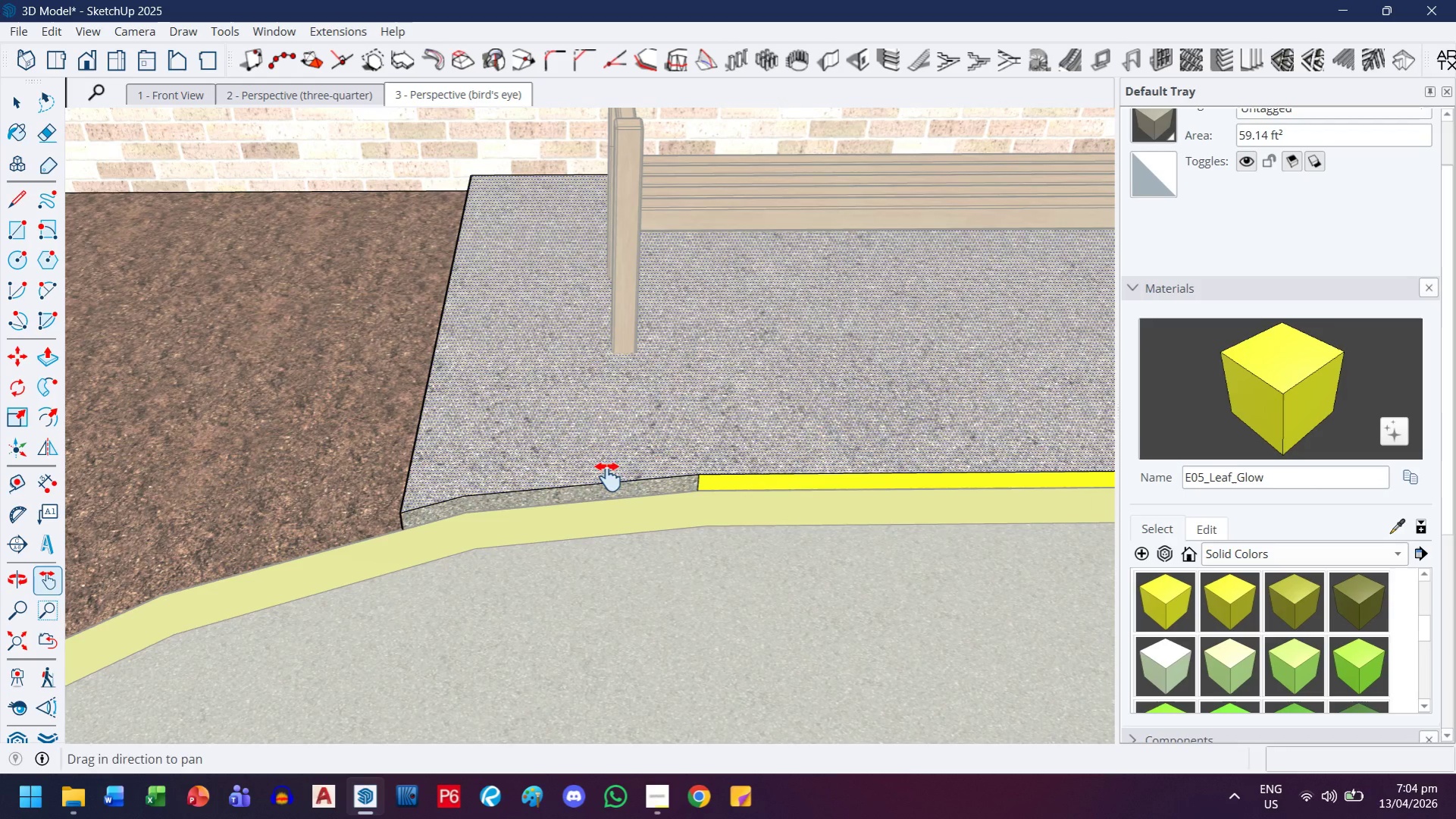 
key(H)
 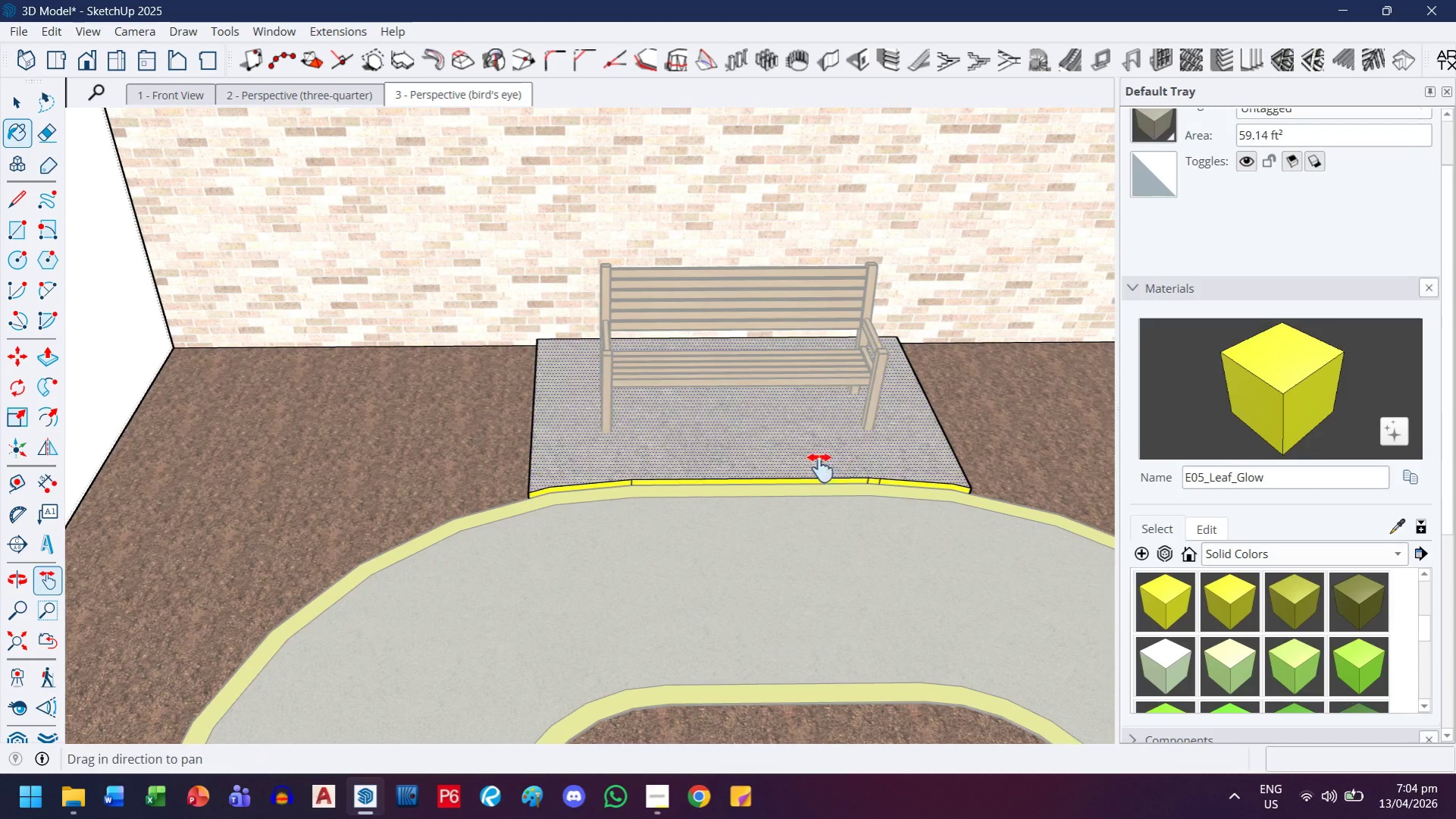 
left_click_drag(start_coordinate=[849, 468], to_coordinate=[766, 469])
 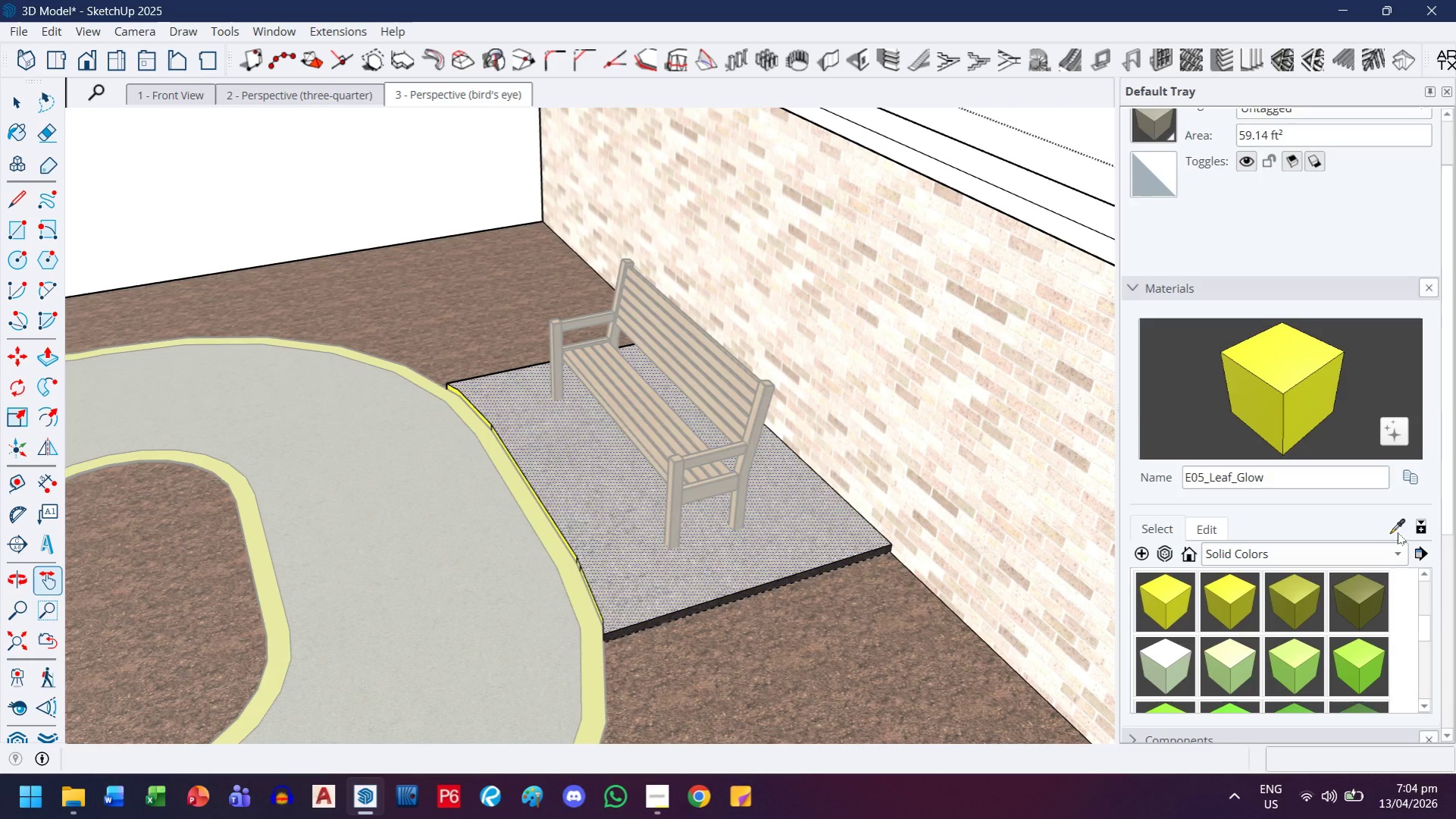 
scroll: coordinate [603, 479], scroll_direction: down, amount: 11.0
 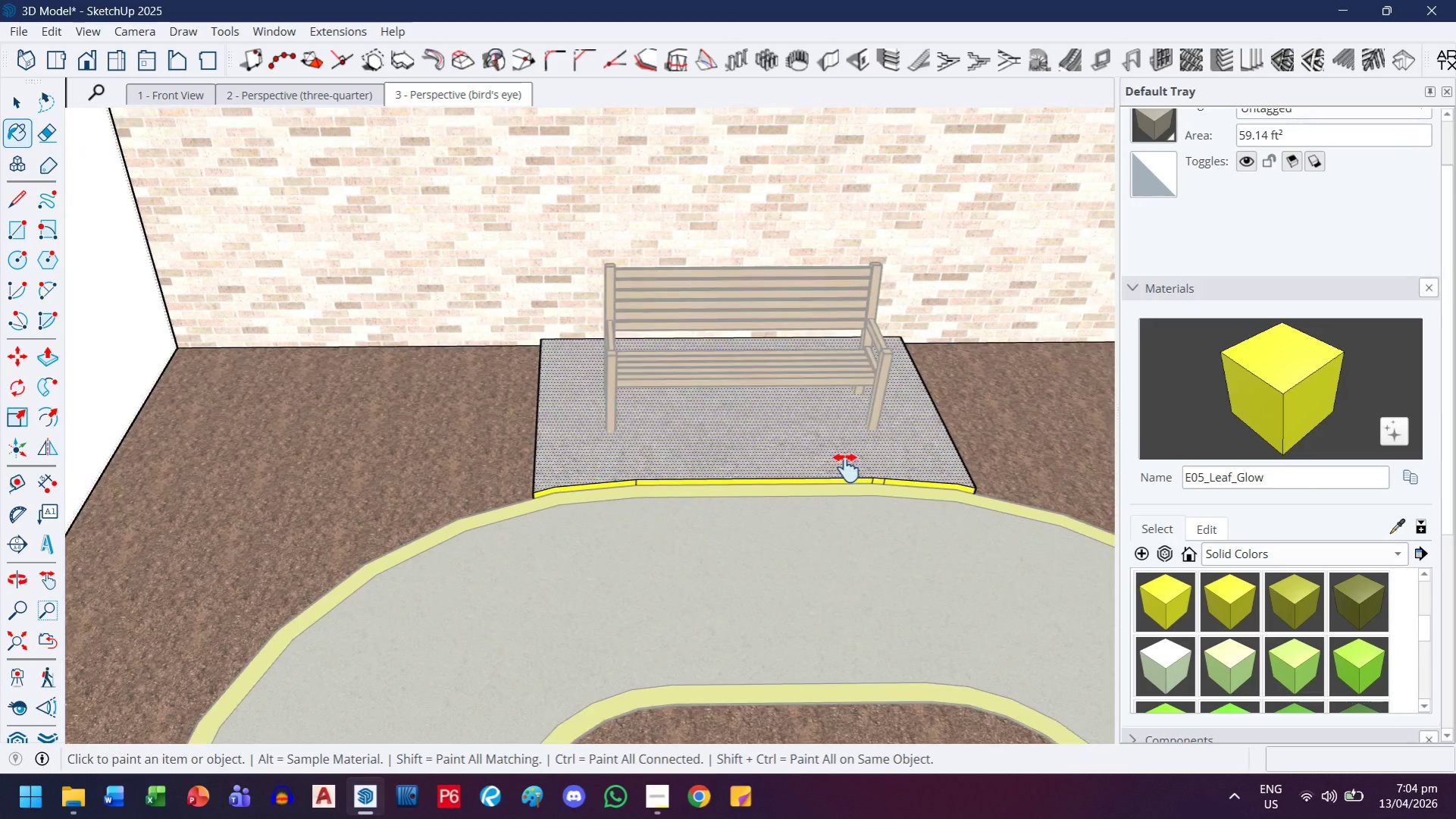 
left_click_drag(start_coordinate=[1401, 525], to_coordinate=[1356, 525])
 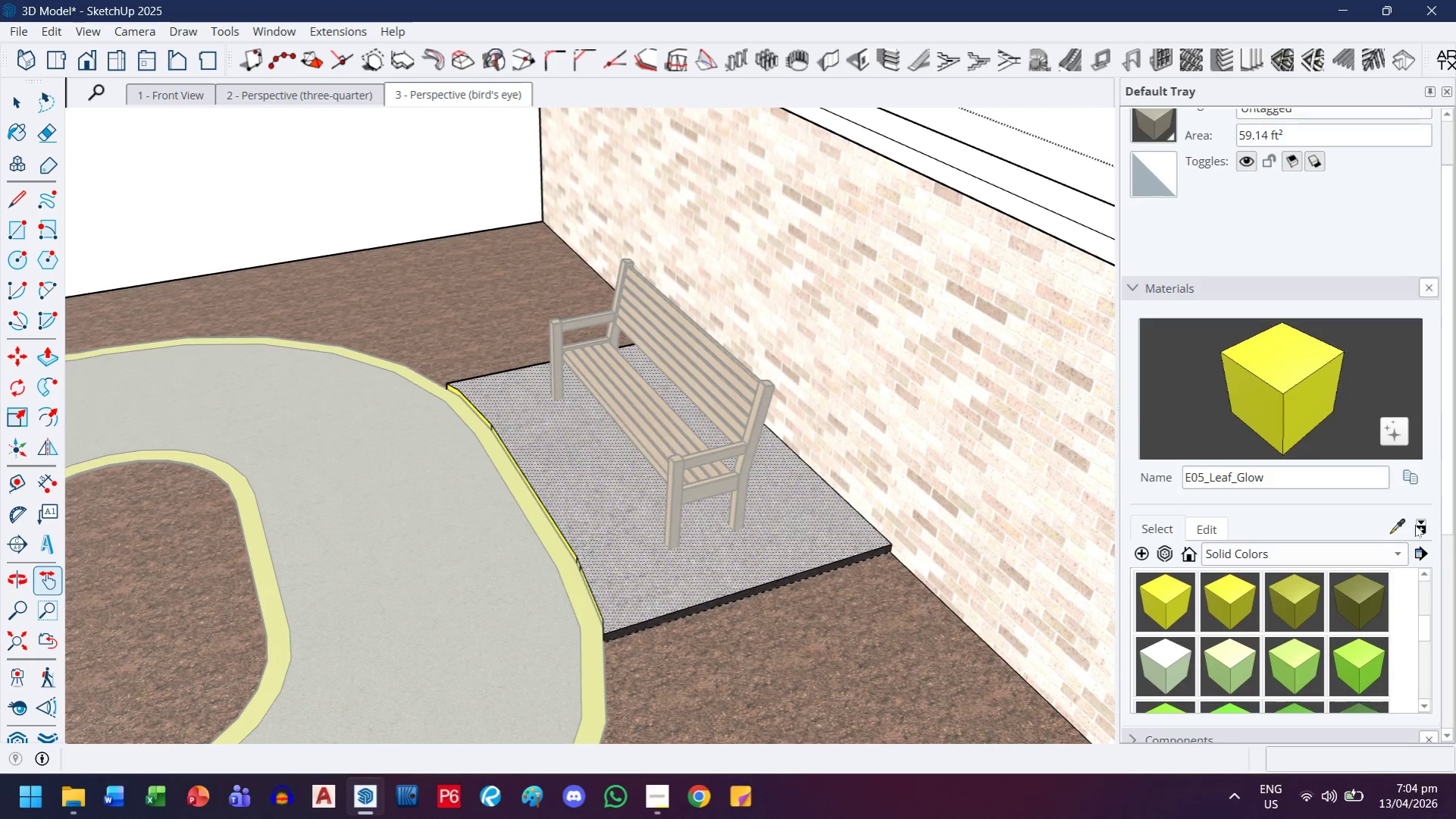 
left_click([1392, 525])
 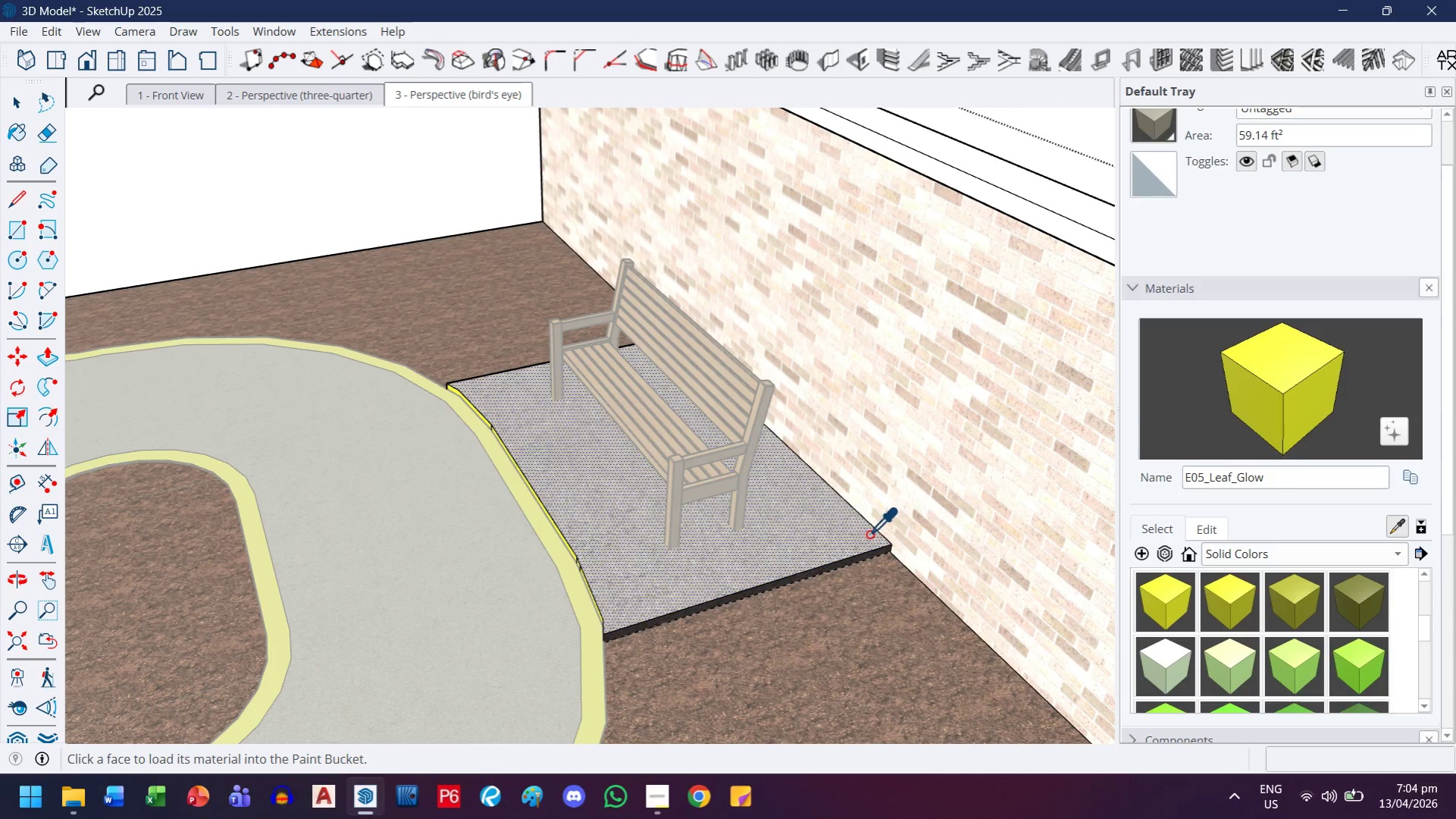 
left_click_drag(start_coordinate=[863, 535], to_coordinate=[855, 535])
 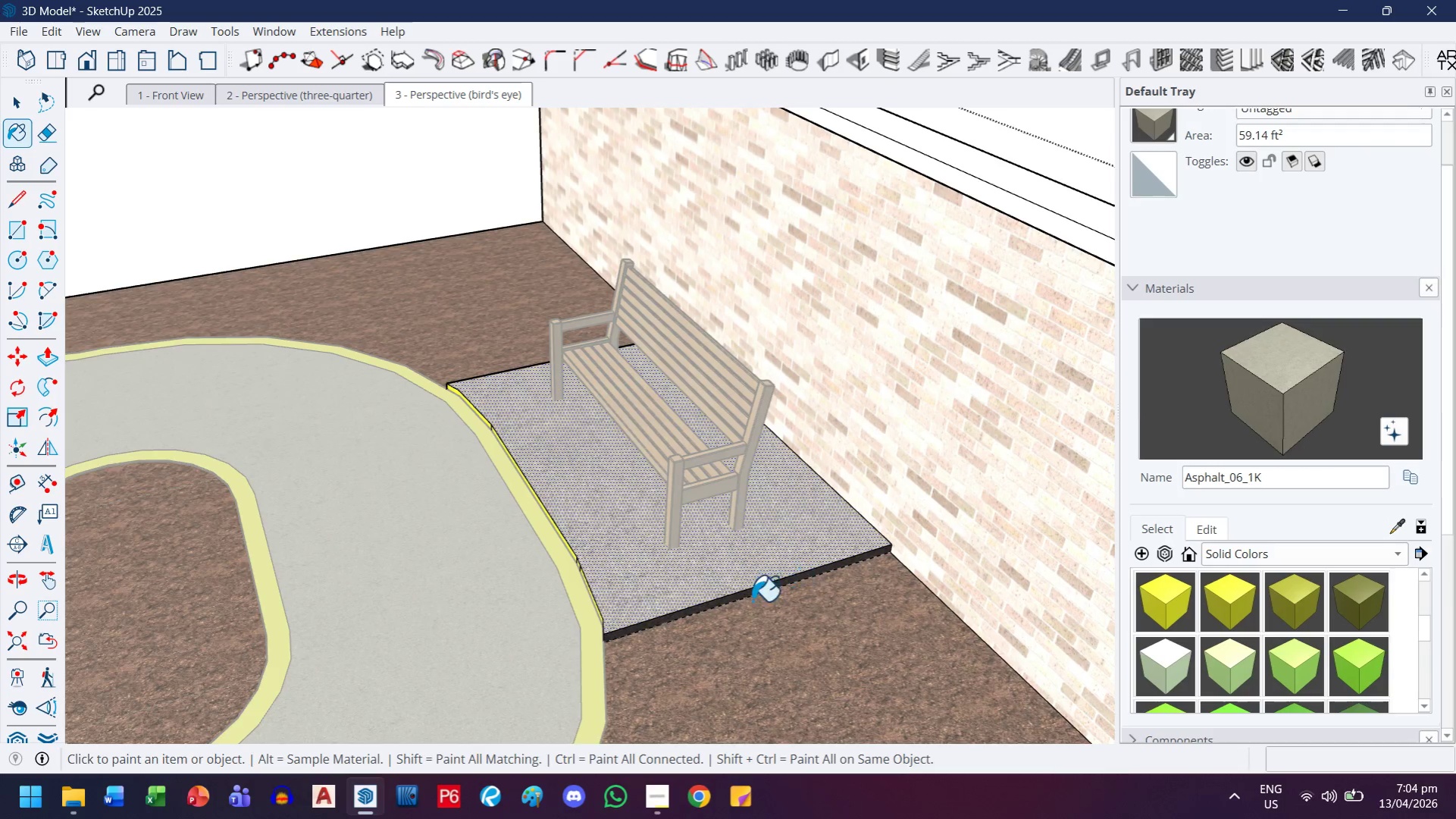 
scroll: coordinate [524, 651], scroll_direction: up, amount: 11.0
 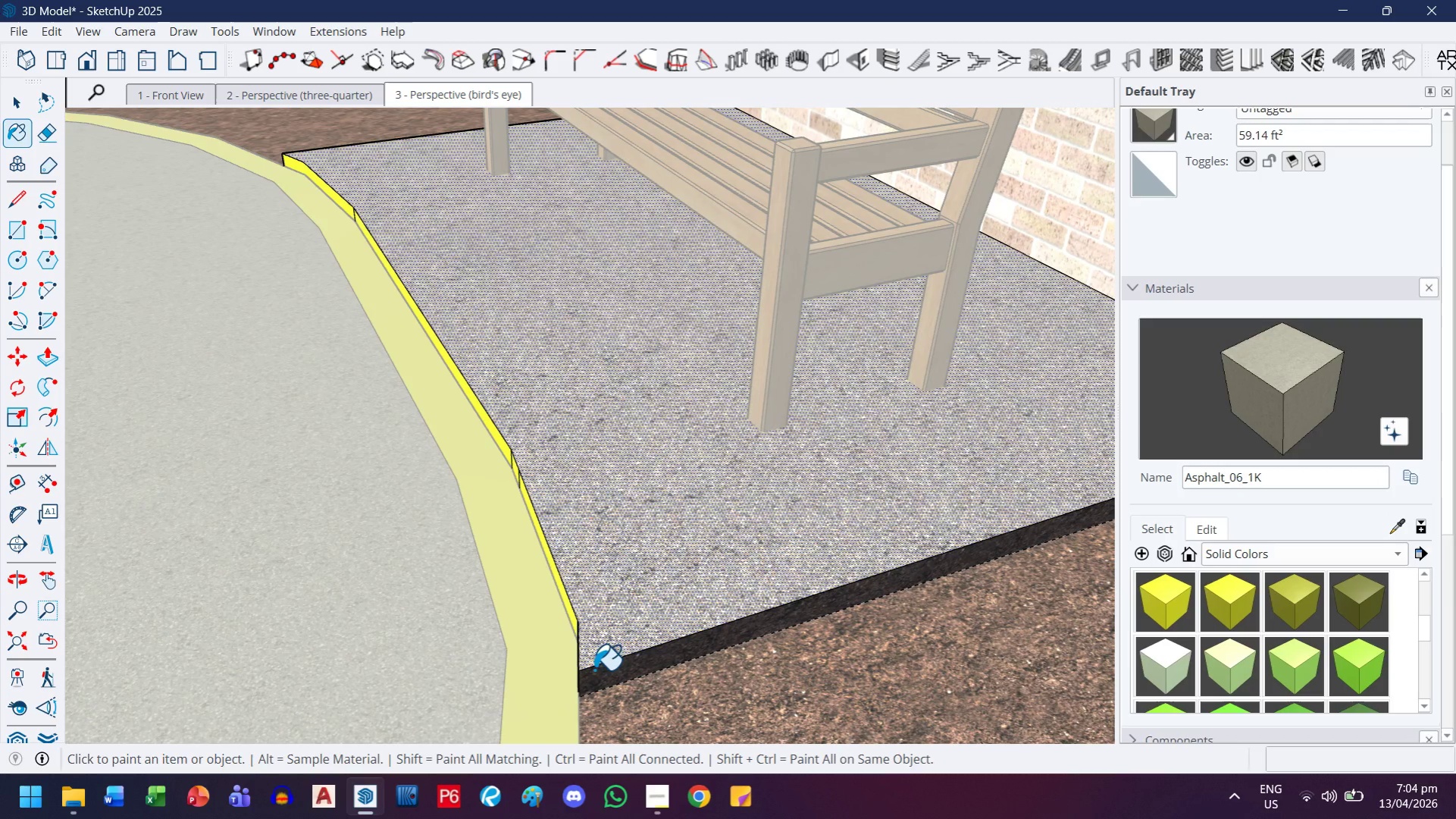 
left_click([594, 672])
 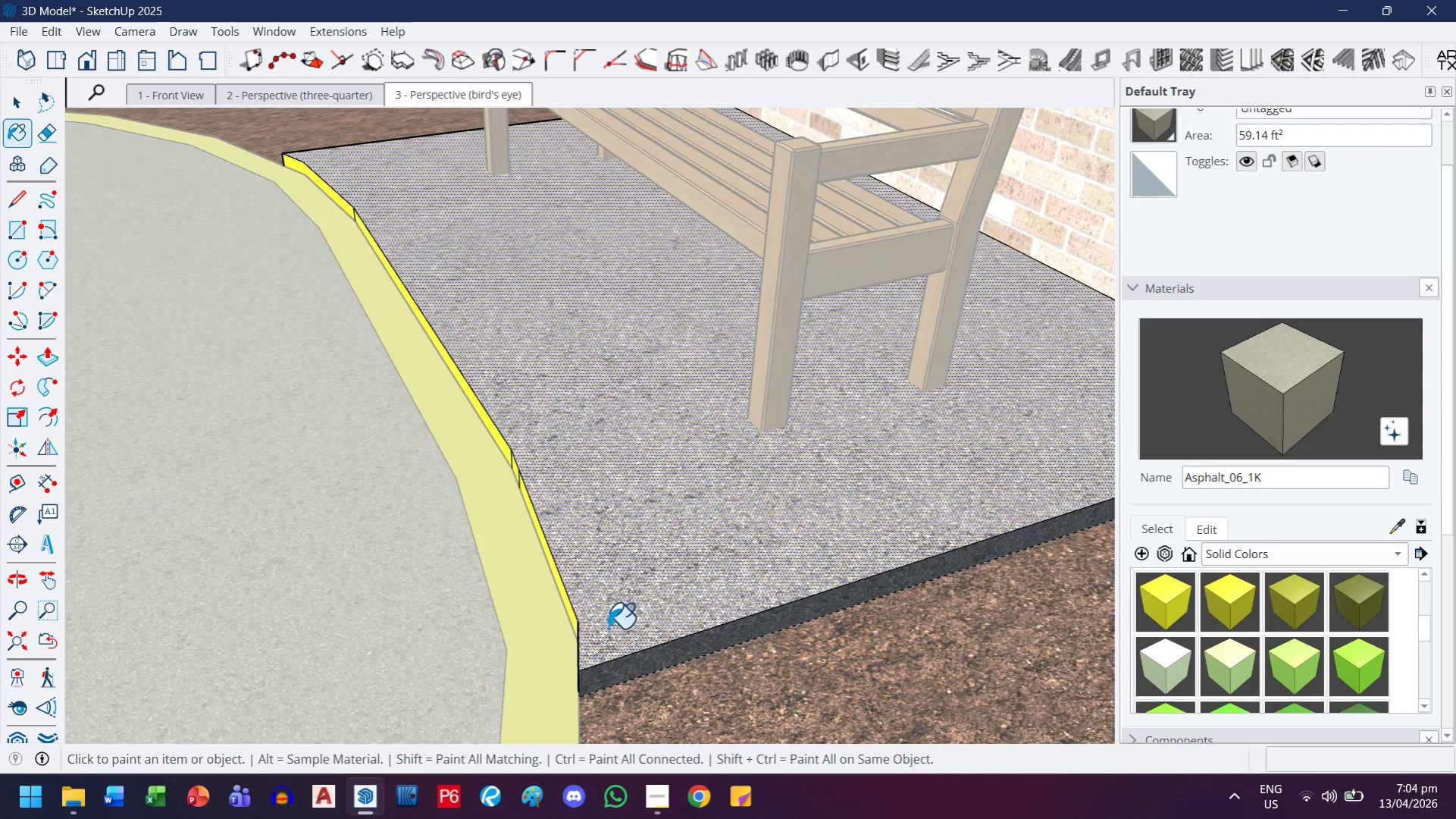 
scroll: coordinate [330, 514], scroll_direction: down, amount: 17.0
 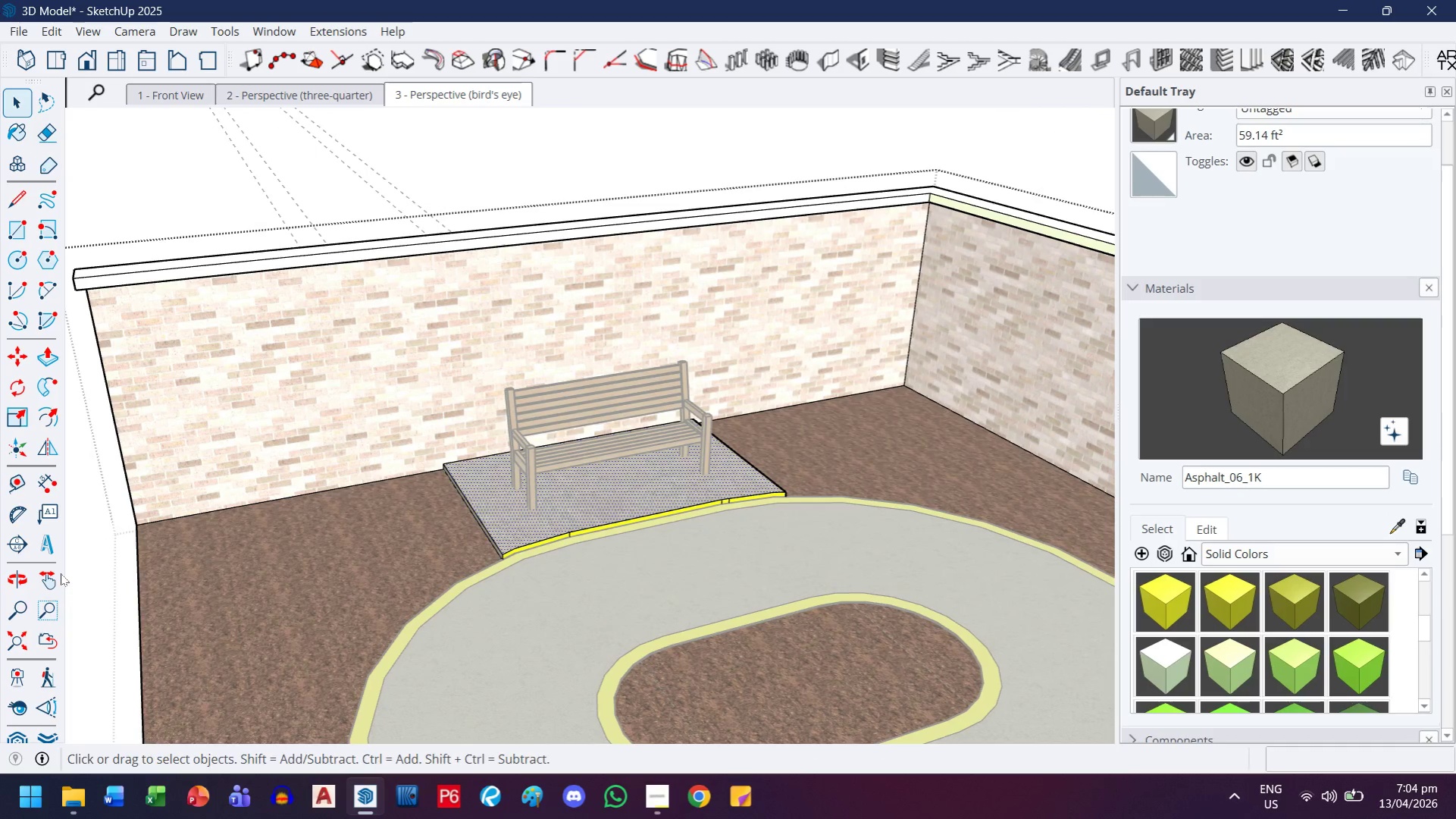 
double_click([61, 573])
 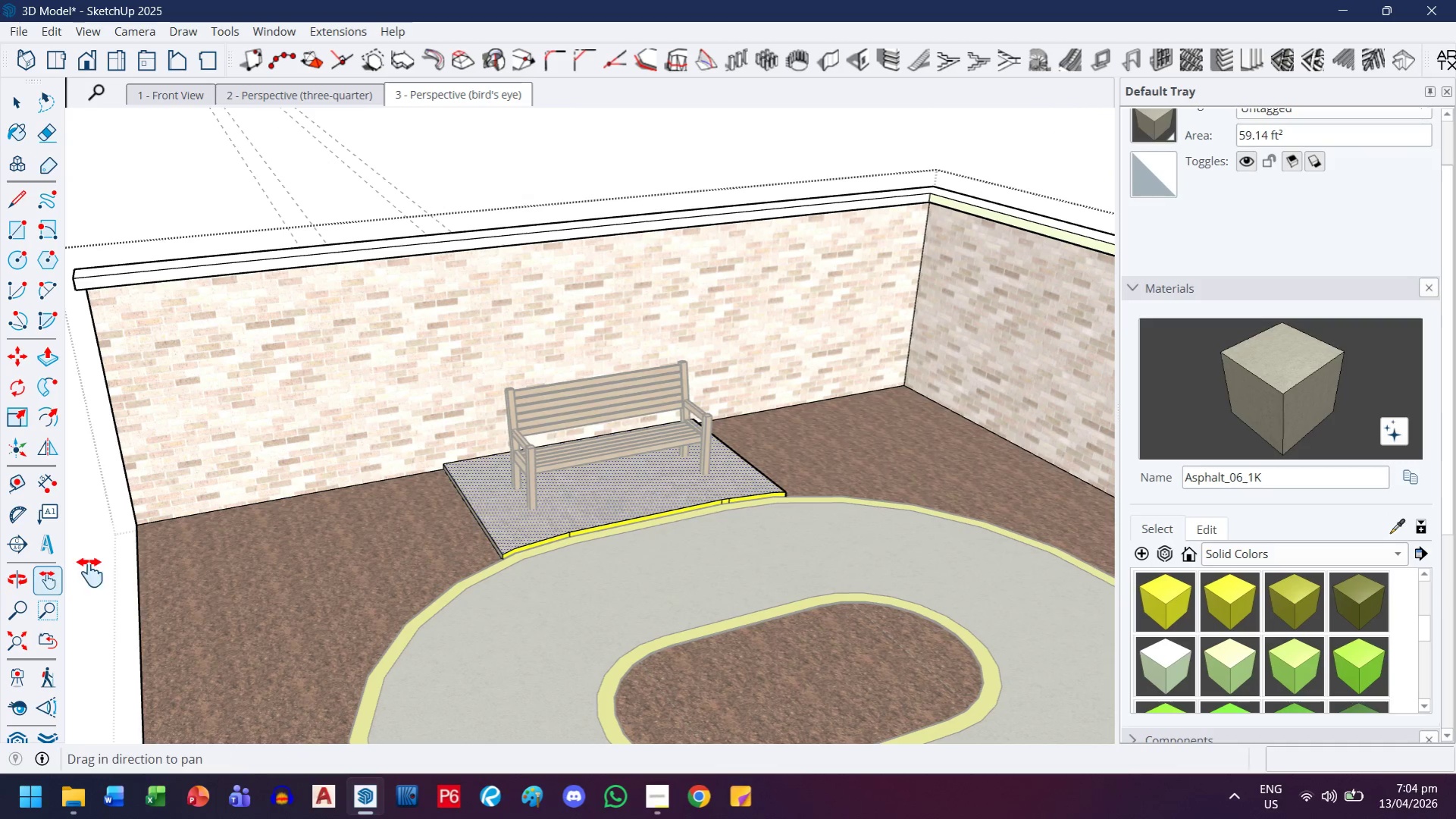 
left_click([98, 573])
 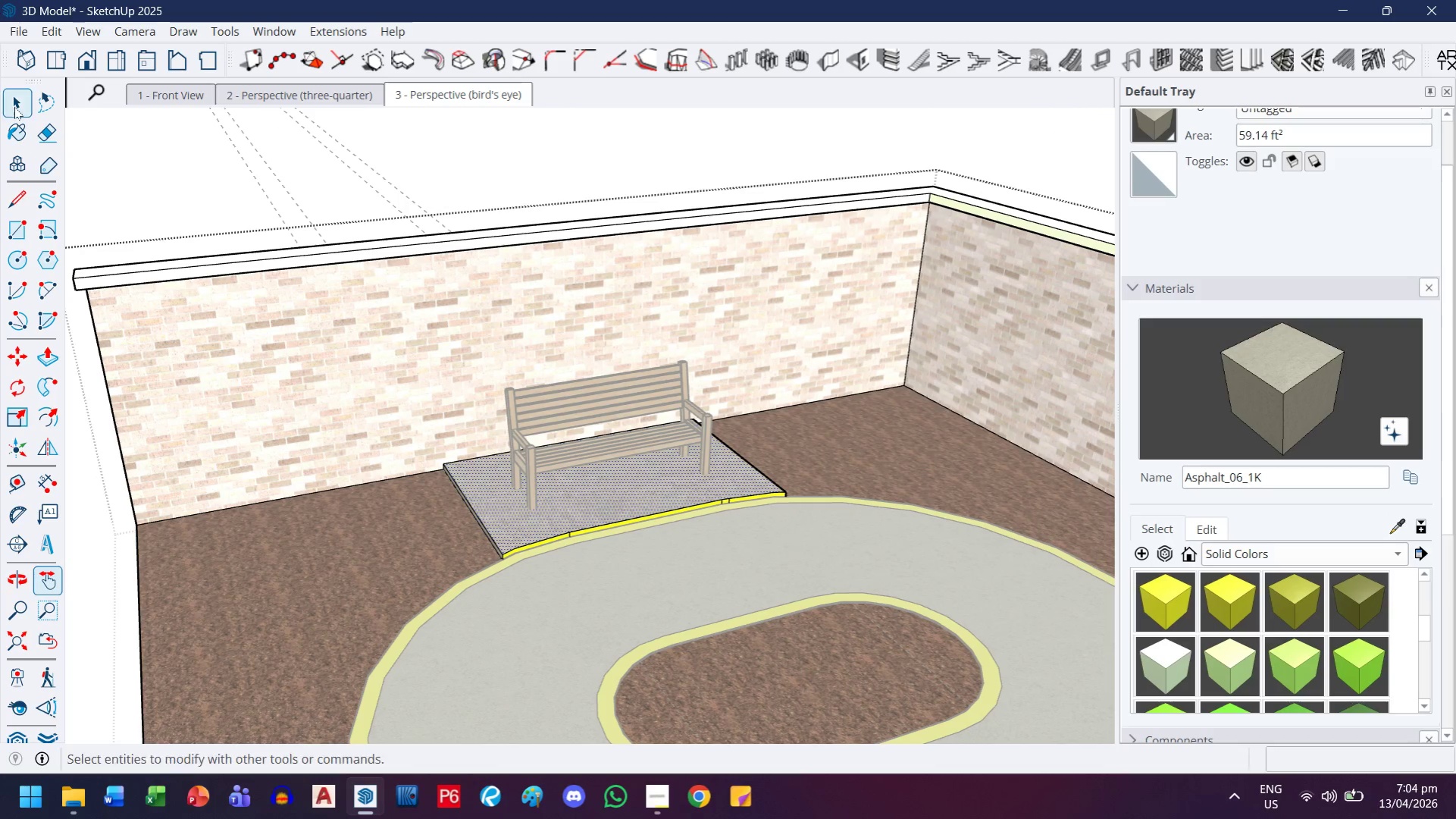 
left_click([15, 108])
 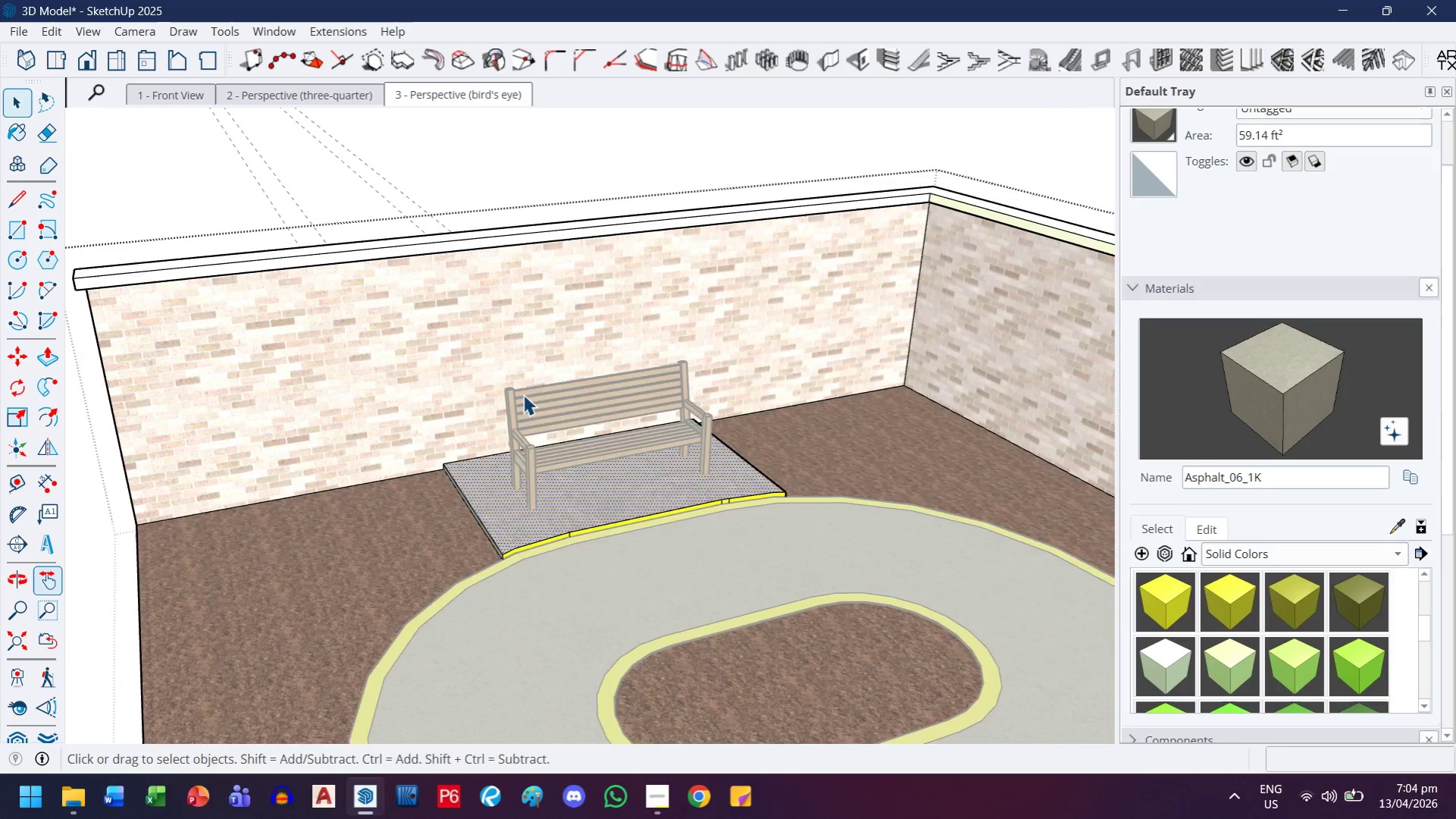 
key(H)
 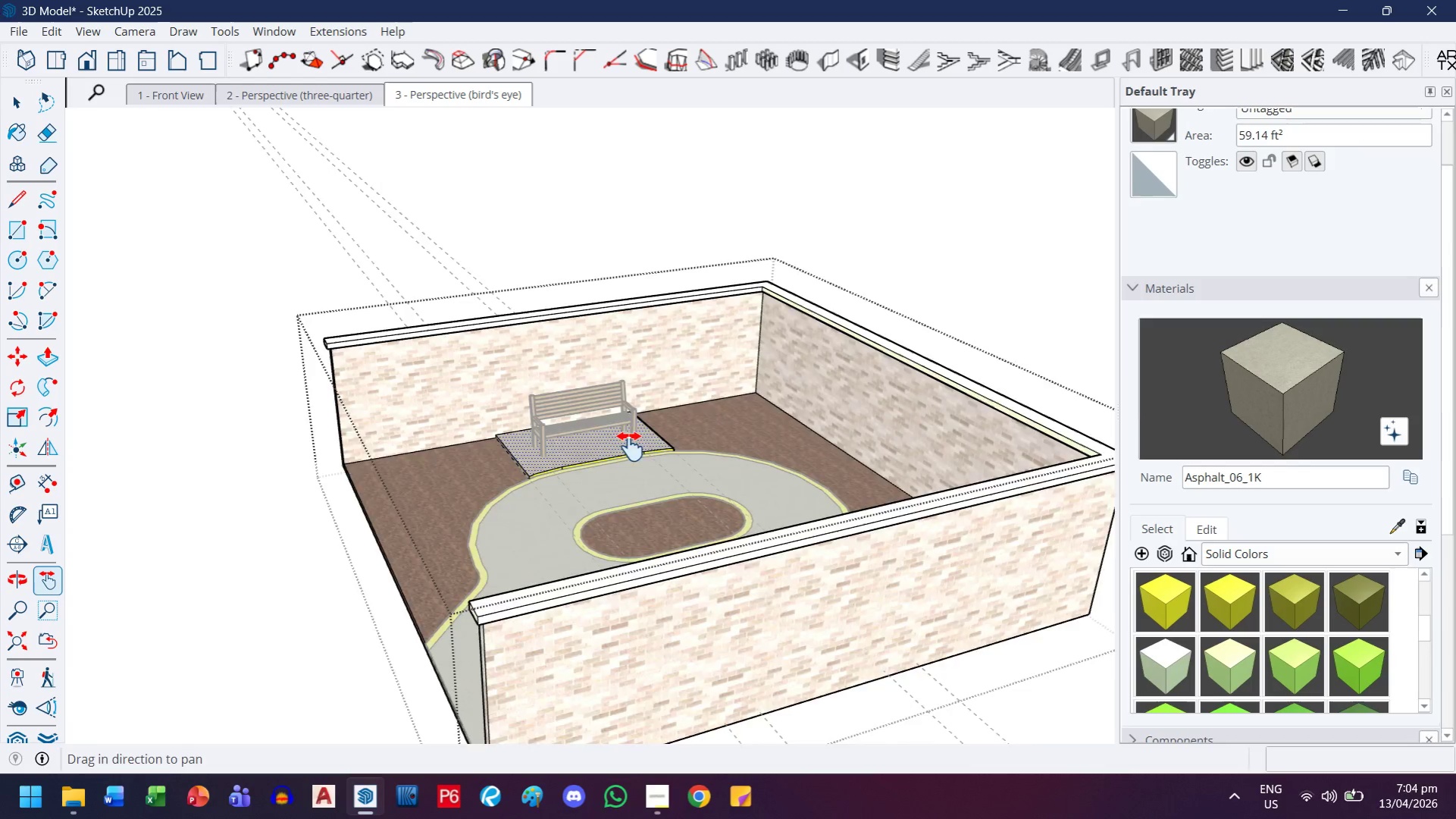 
left_click_drag(start_coordinate=[583, 441], to_coordinate=[766, 473])
 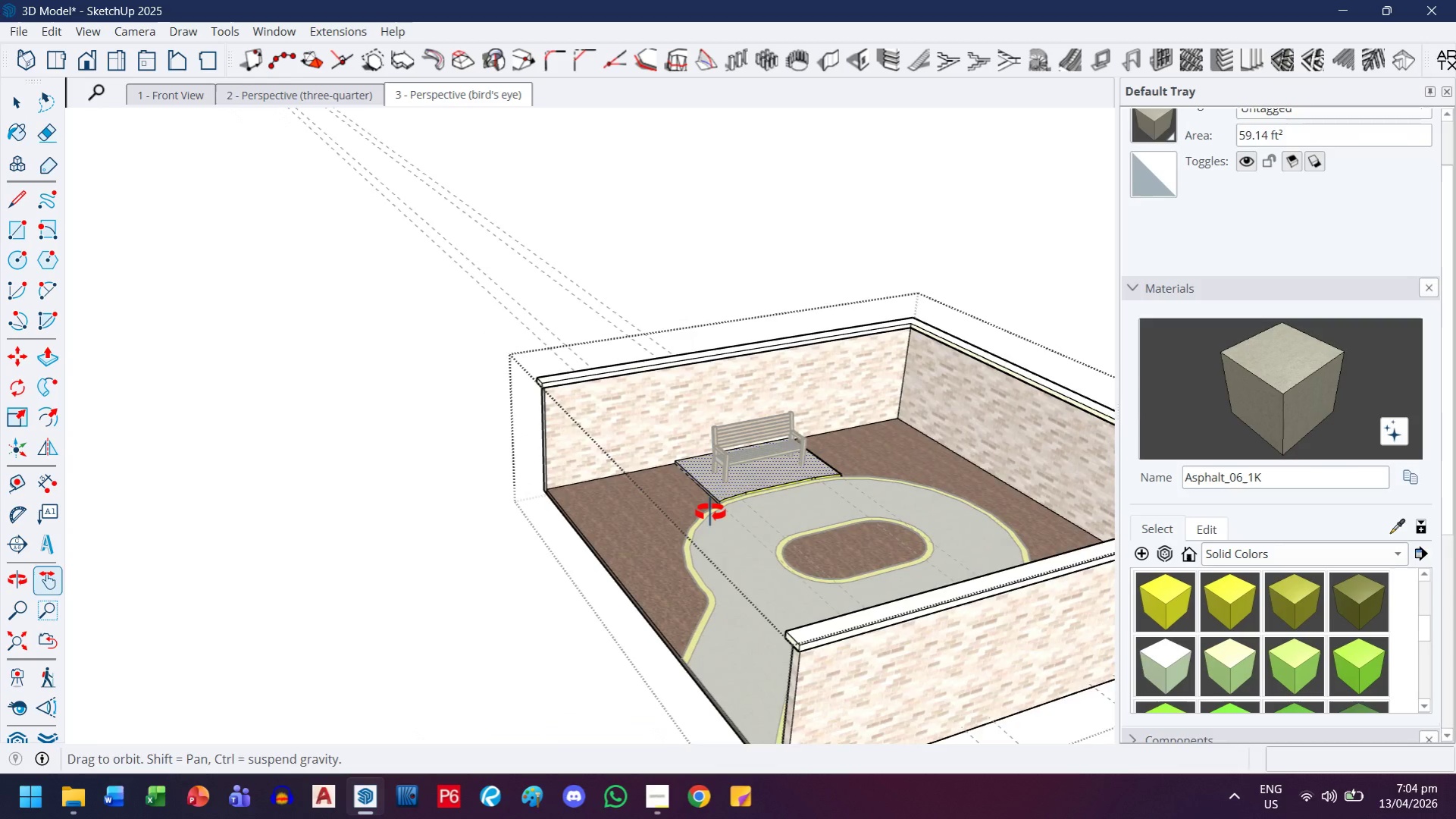 
scroll: coordinate [692, 430], scroll_direction: down, amount: 8.0
 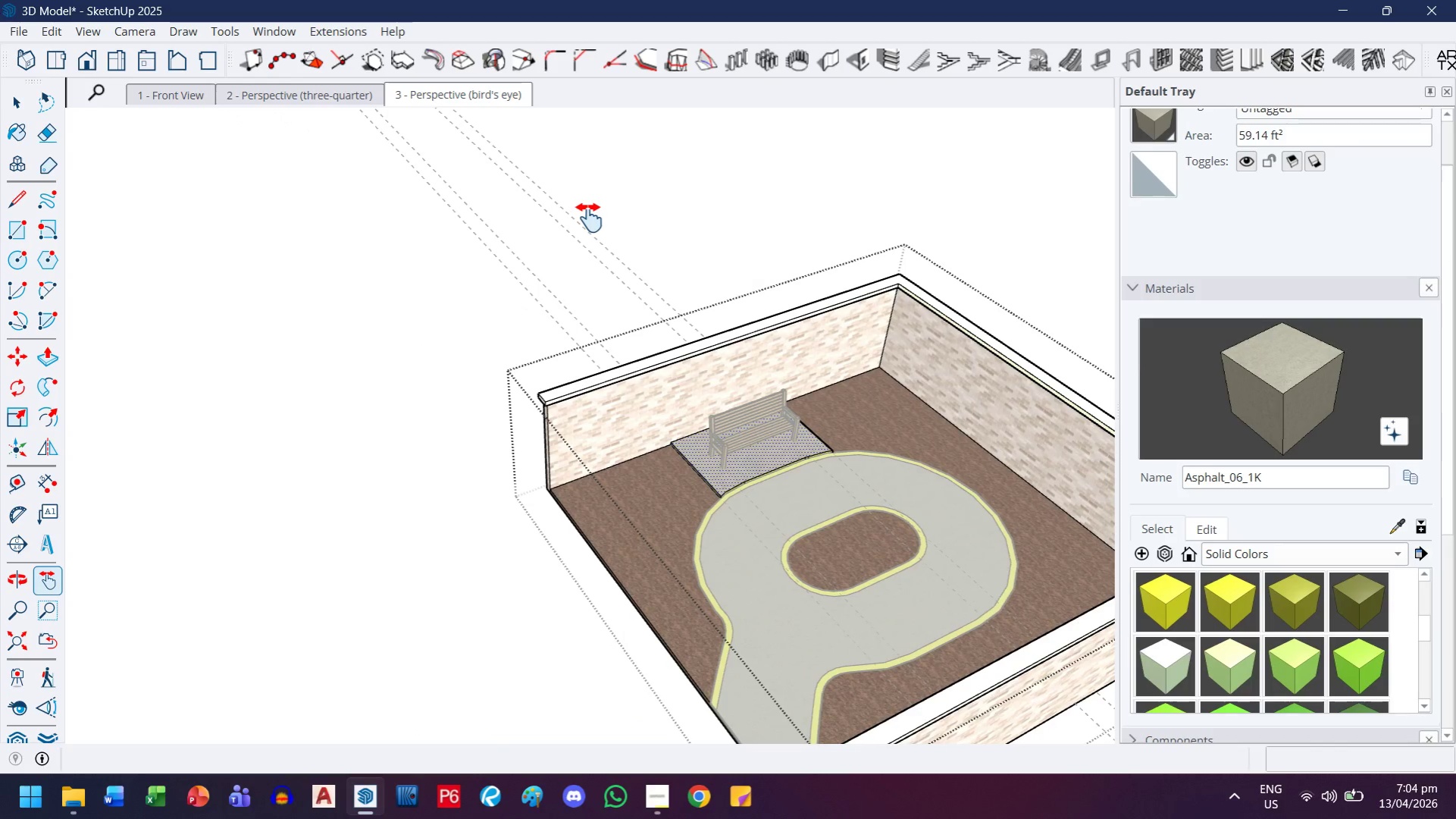 
key(E)
 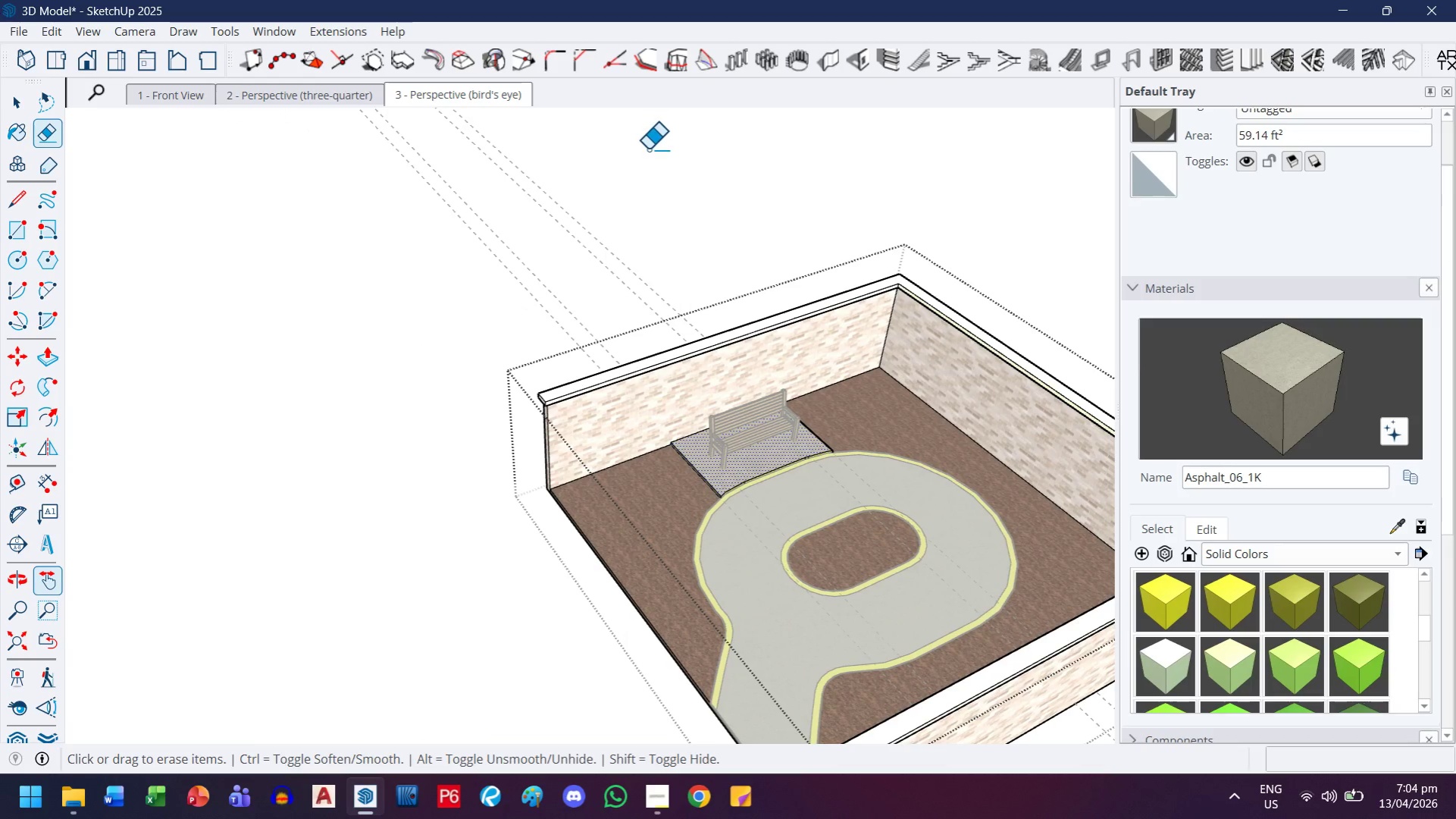 
left_click_drag(start_coordinate=[648, 149], to_coordinate=[503, 290])
 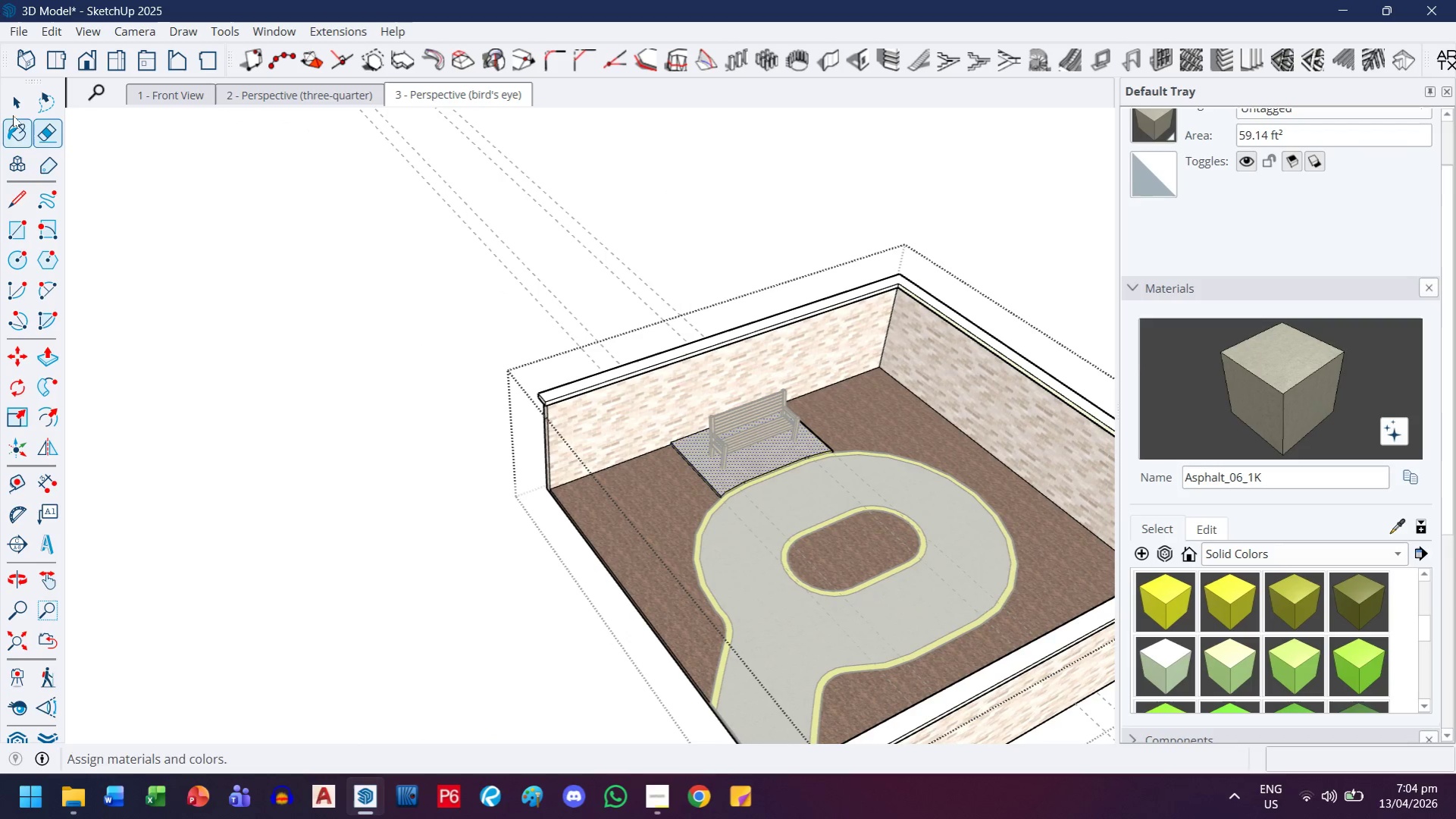 
left_click_drag(start_coordinate=[17, 108], to_coordinate=[25, 108])
 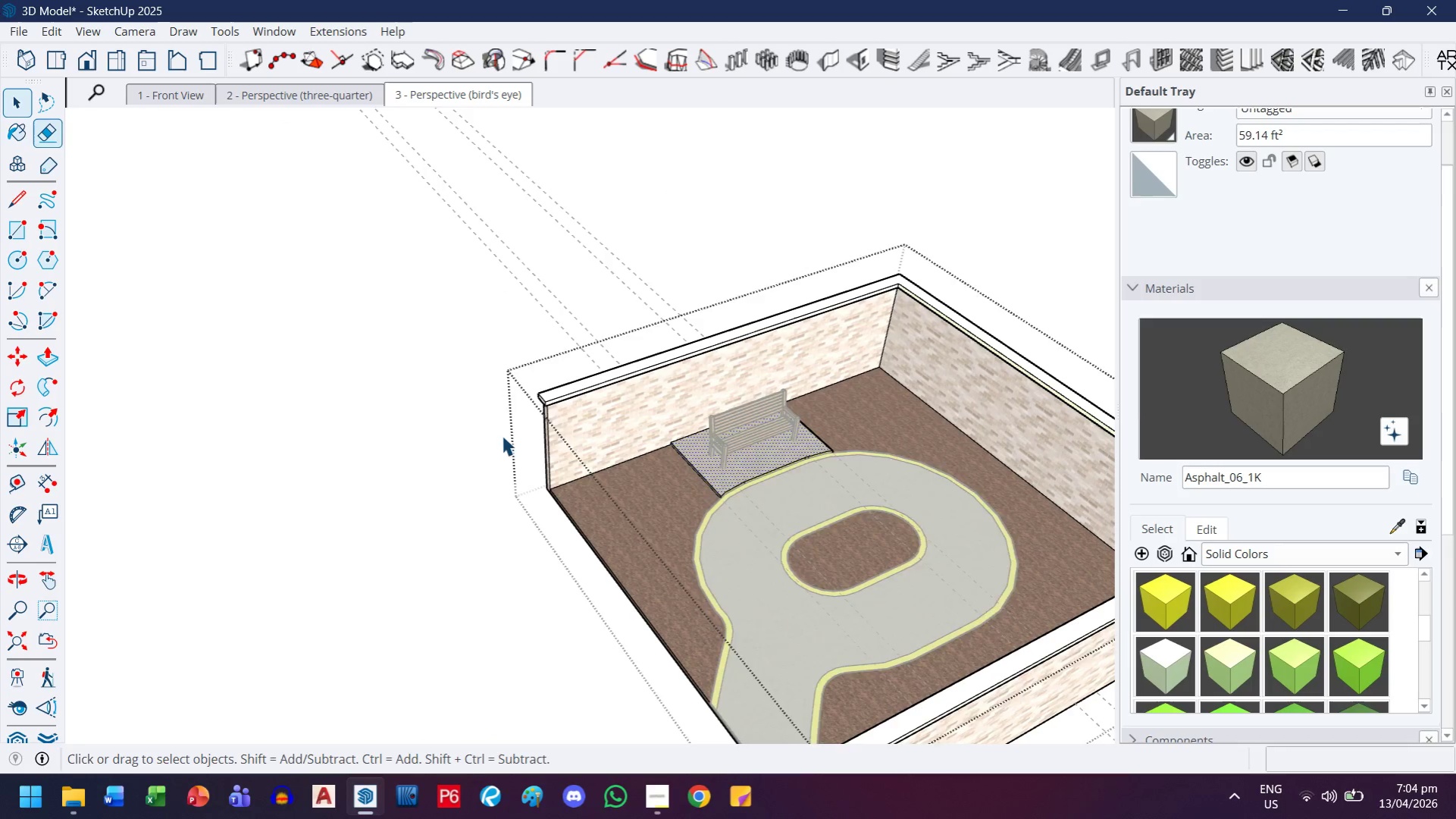 
triple_click([500, 435])
 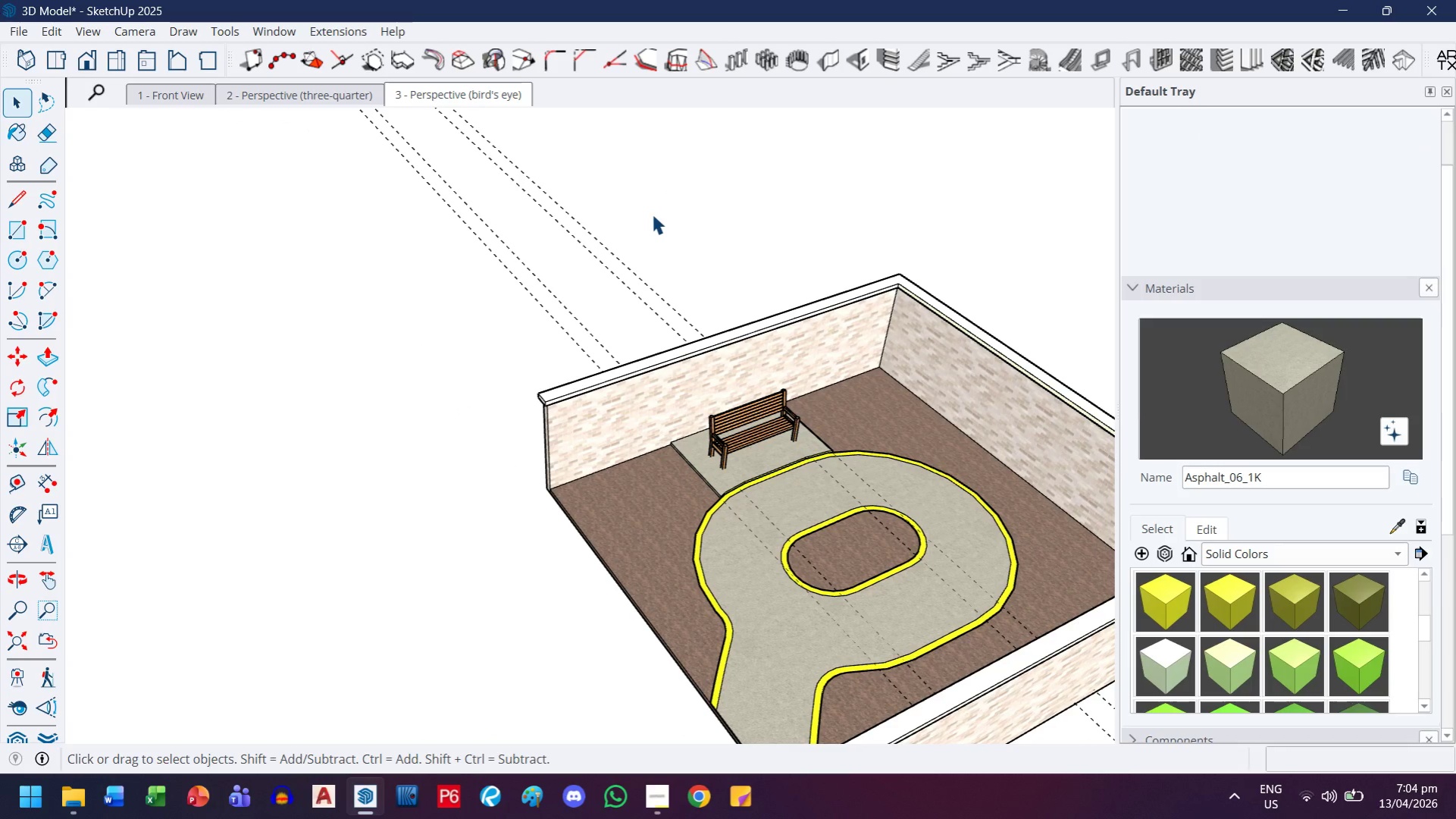 
key(E)
 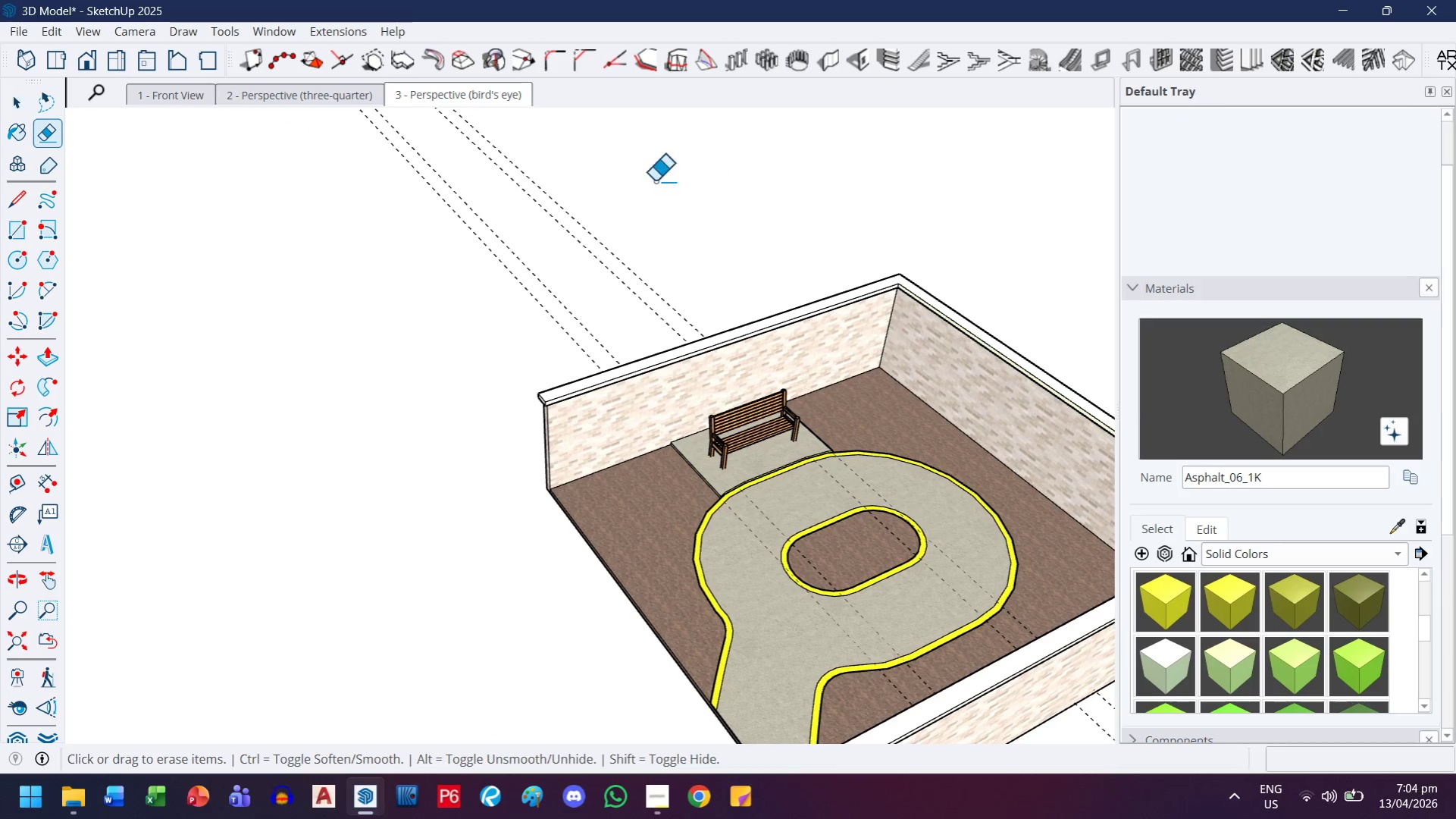 
left_click_drag(start_coordinate=[706, 177], to_coordinate=[519, 262])
 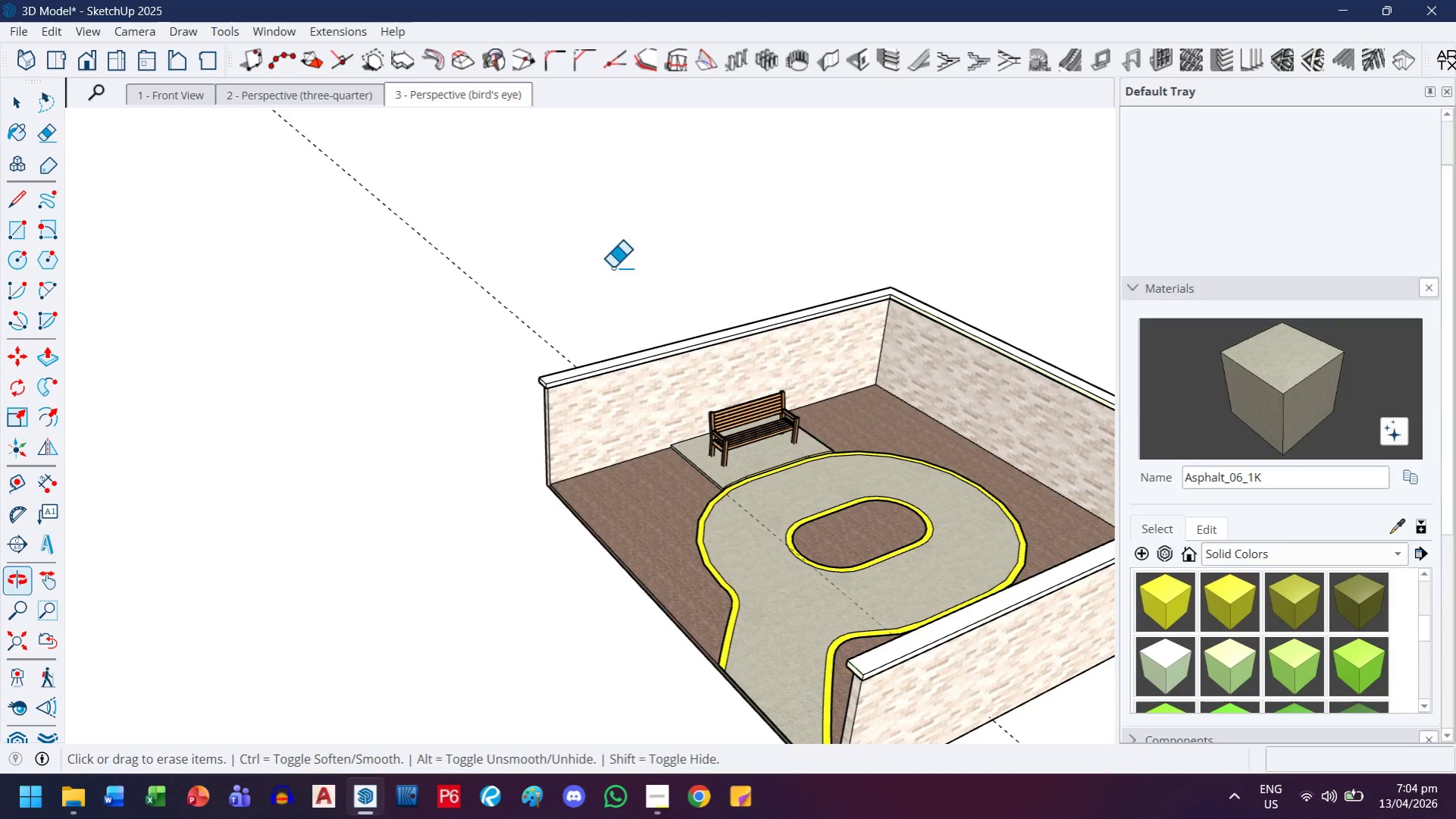 
left_click_drag(start_coordinate=[596, 251], to_coordinate=[358, 356])
 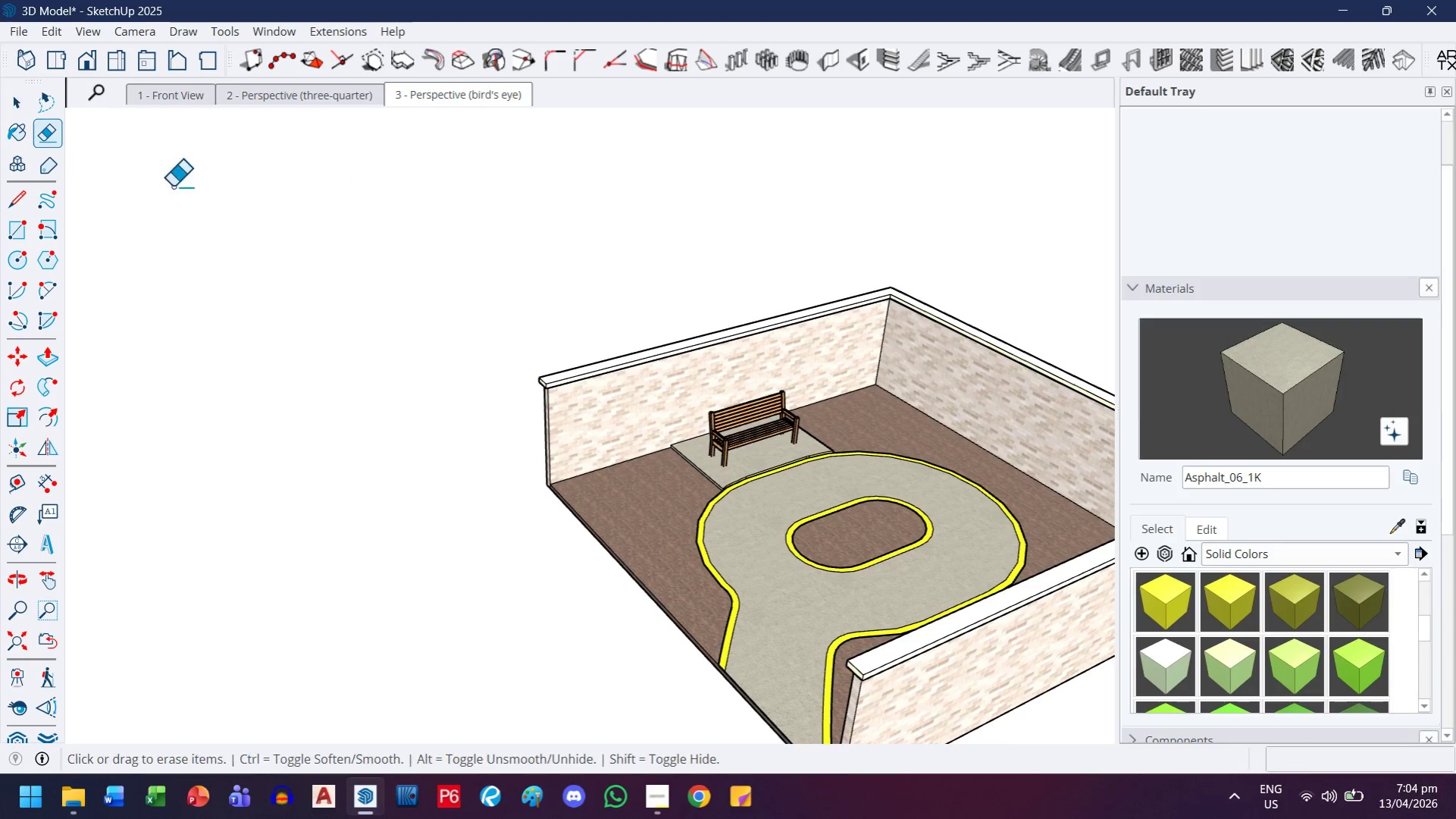 
scroll: coordinate [711, 485], scroll_direction: up, amount: 14.0
 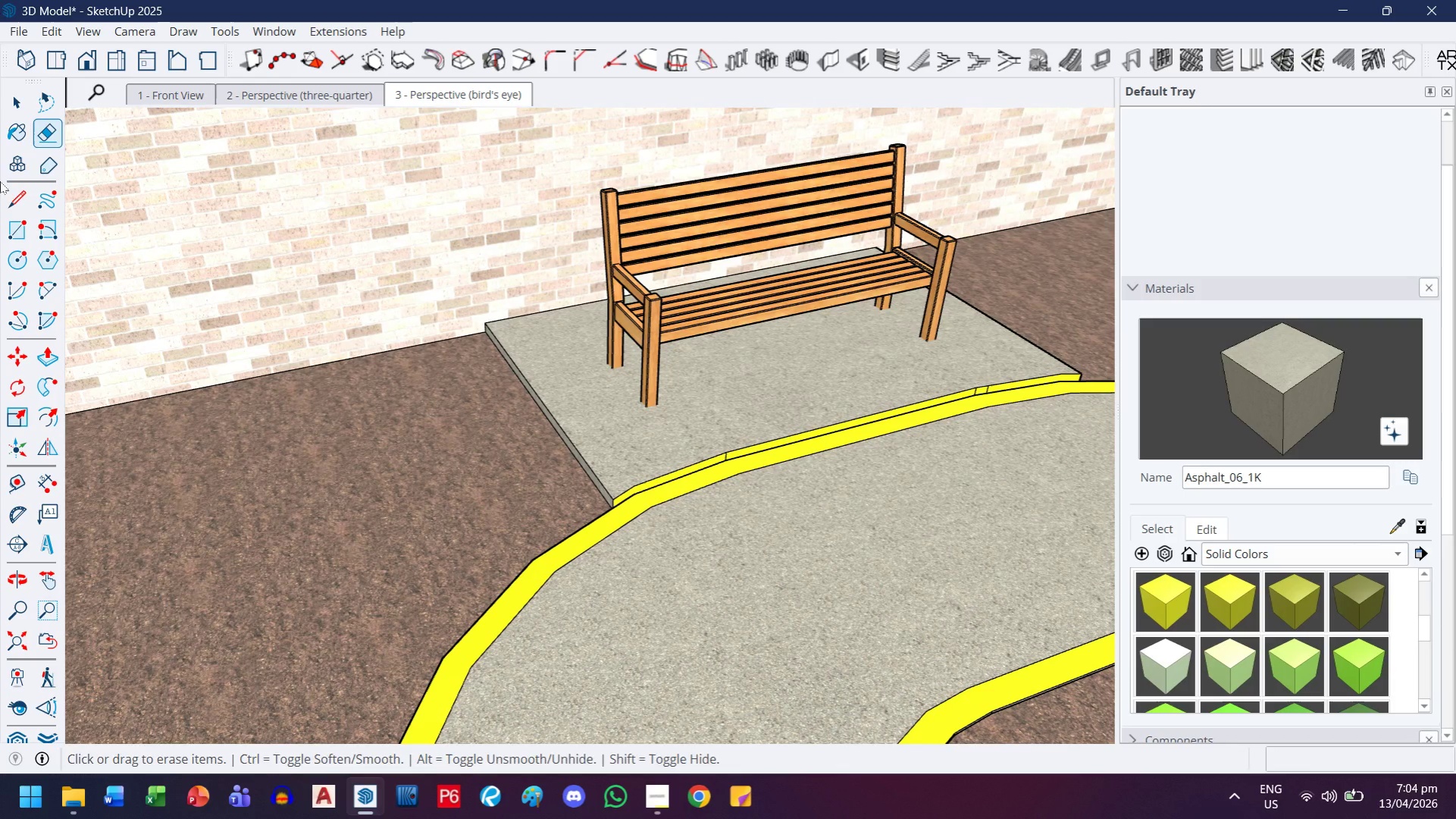 
left_click([10, 106])
 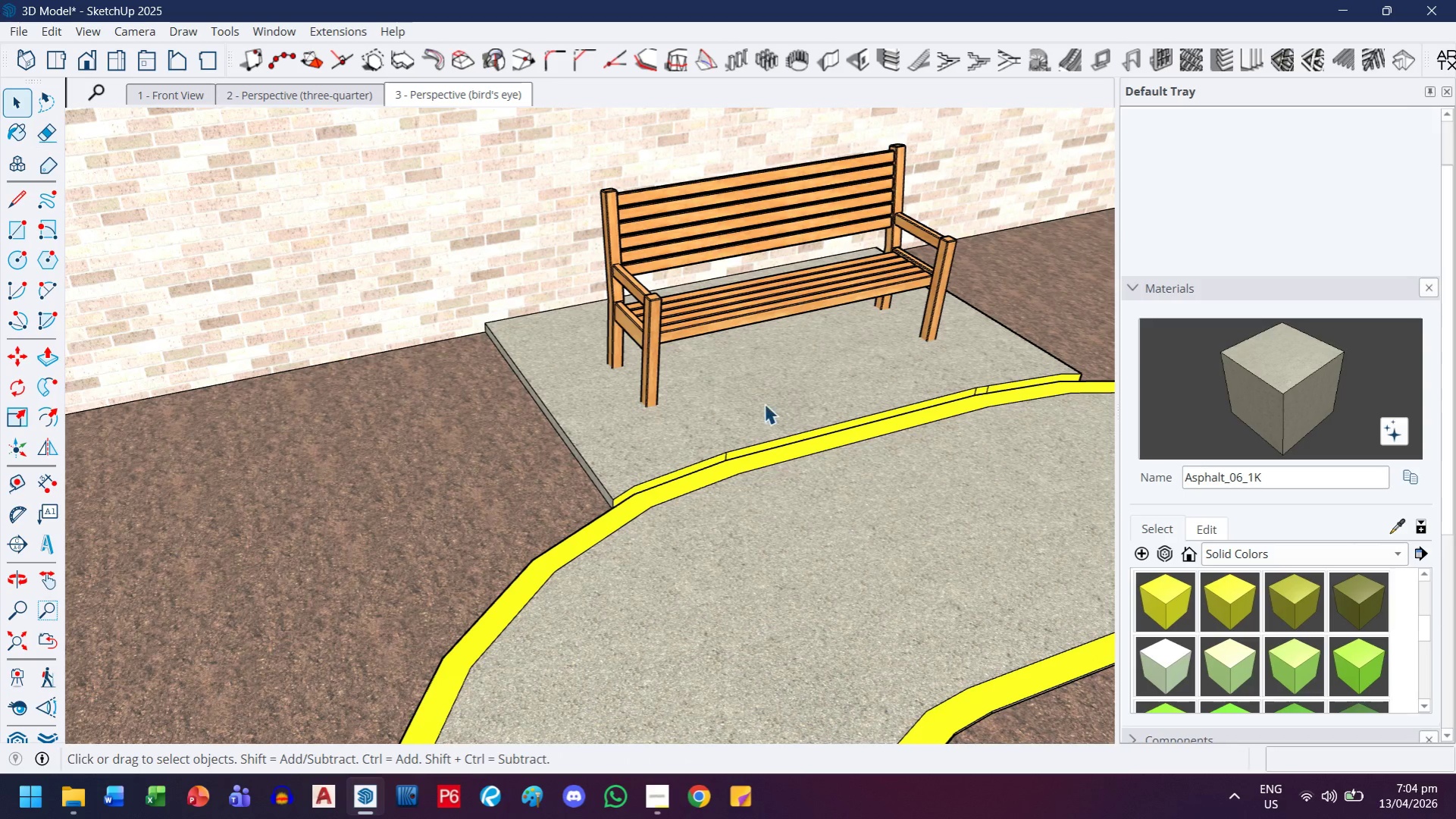 
scroll: coordinate [772, 403], scroll_direction: up, amount: 4.0
 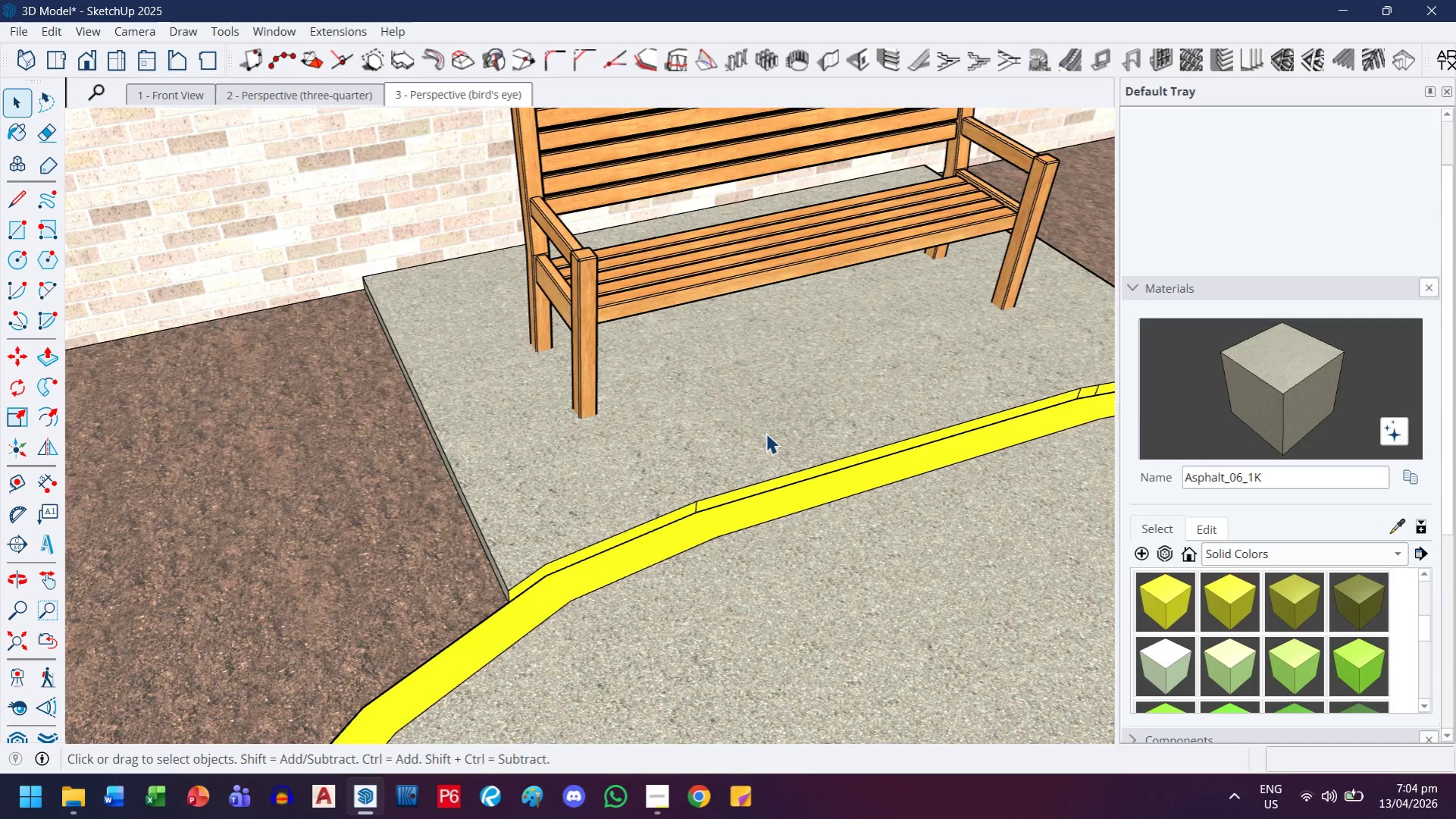 
double_click([766, 433])
 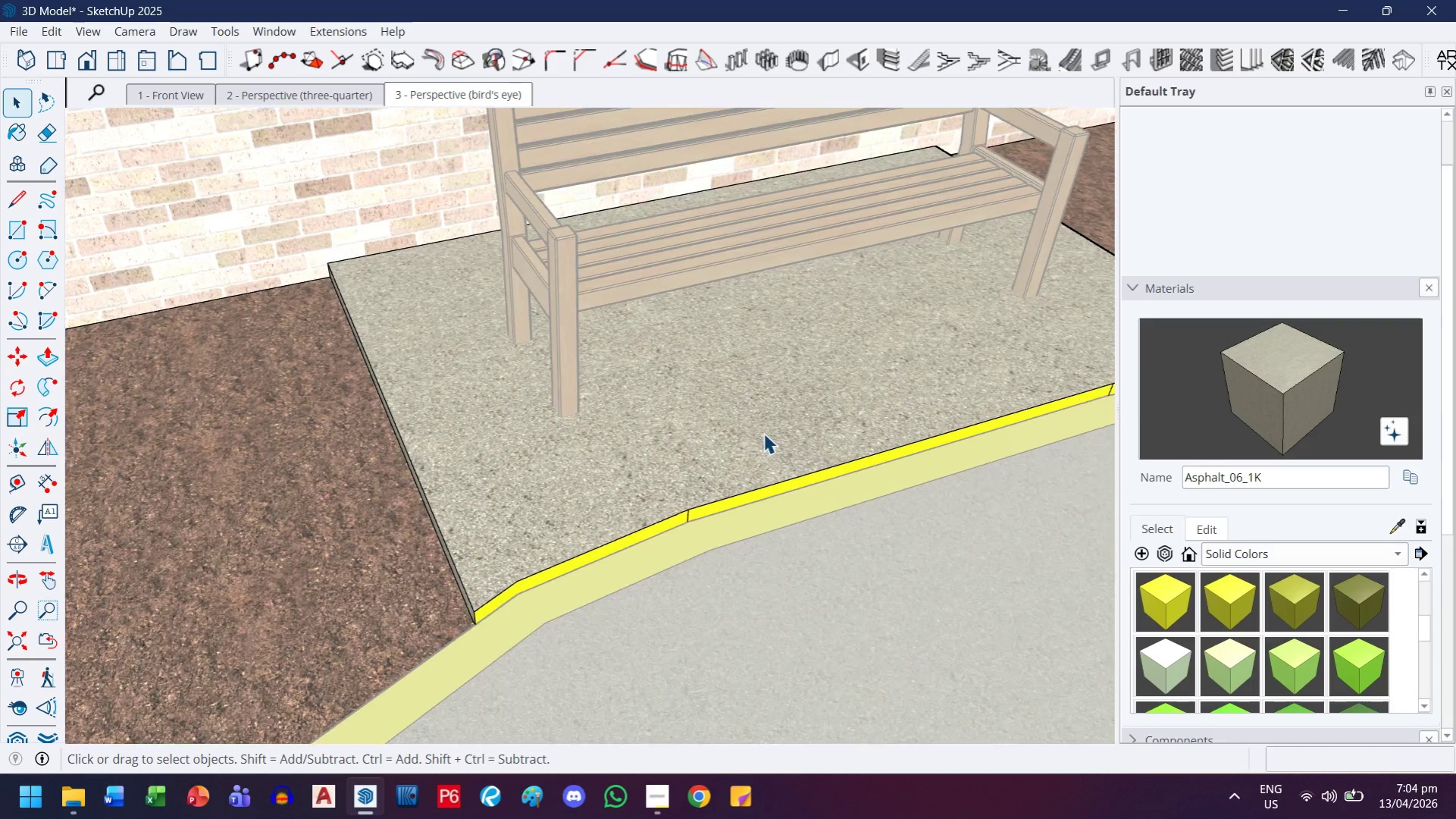 
key(F)
 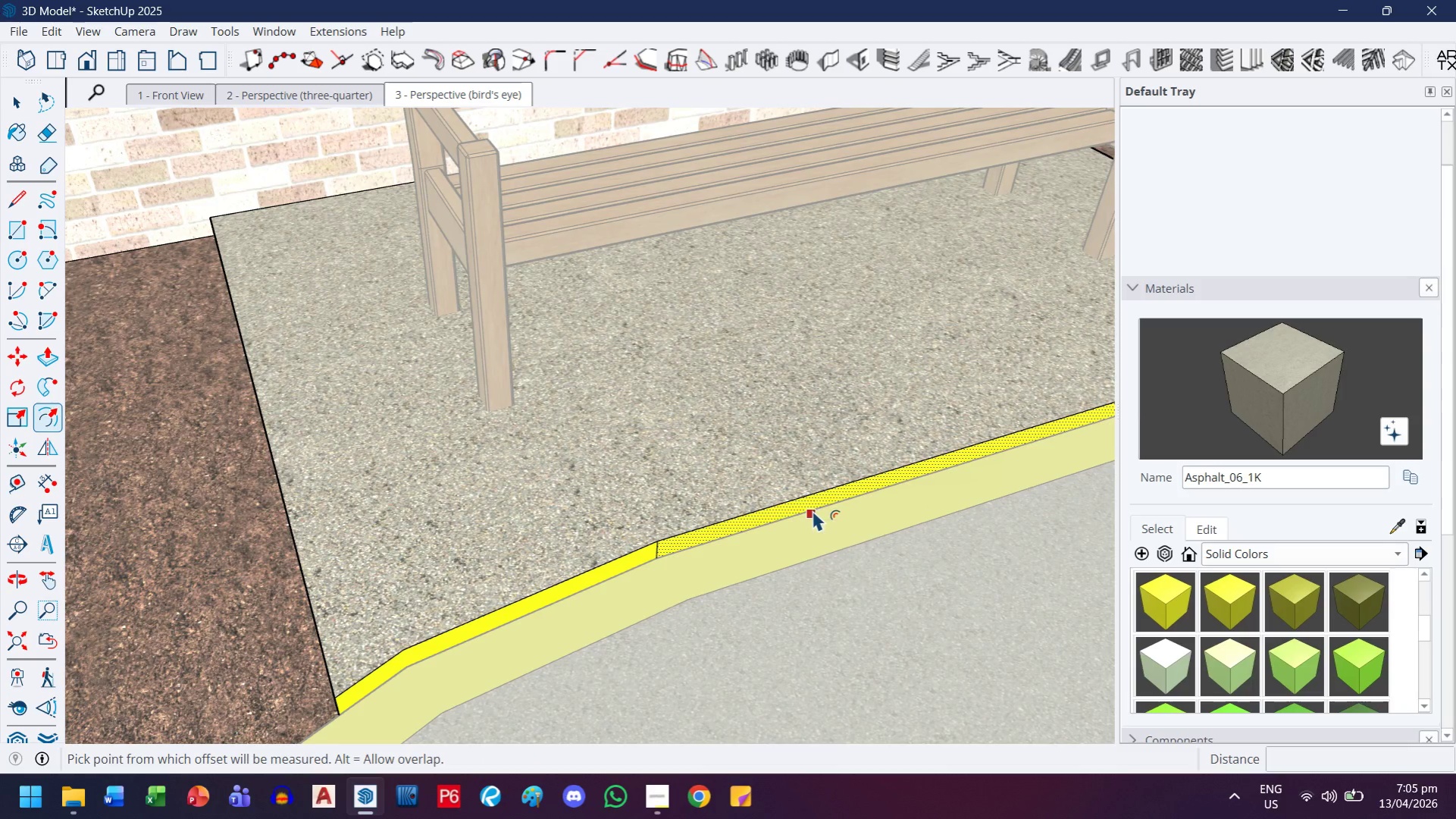 
scroll: coordinate [762, 433], scroll_direction: up, amount: 4.0
 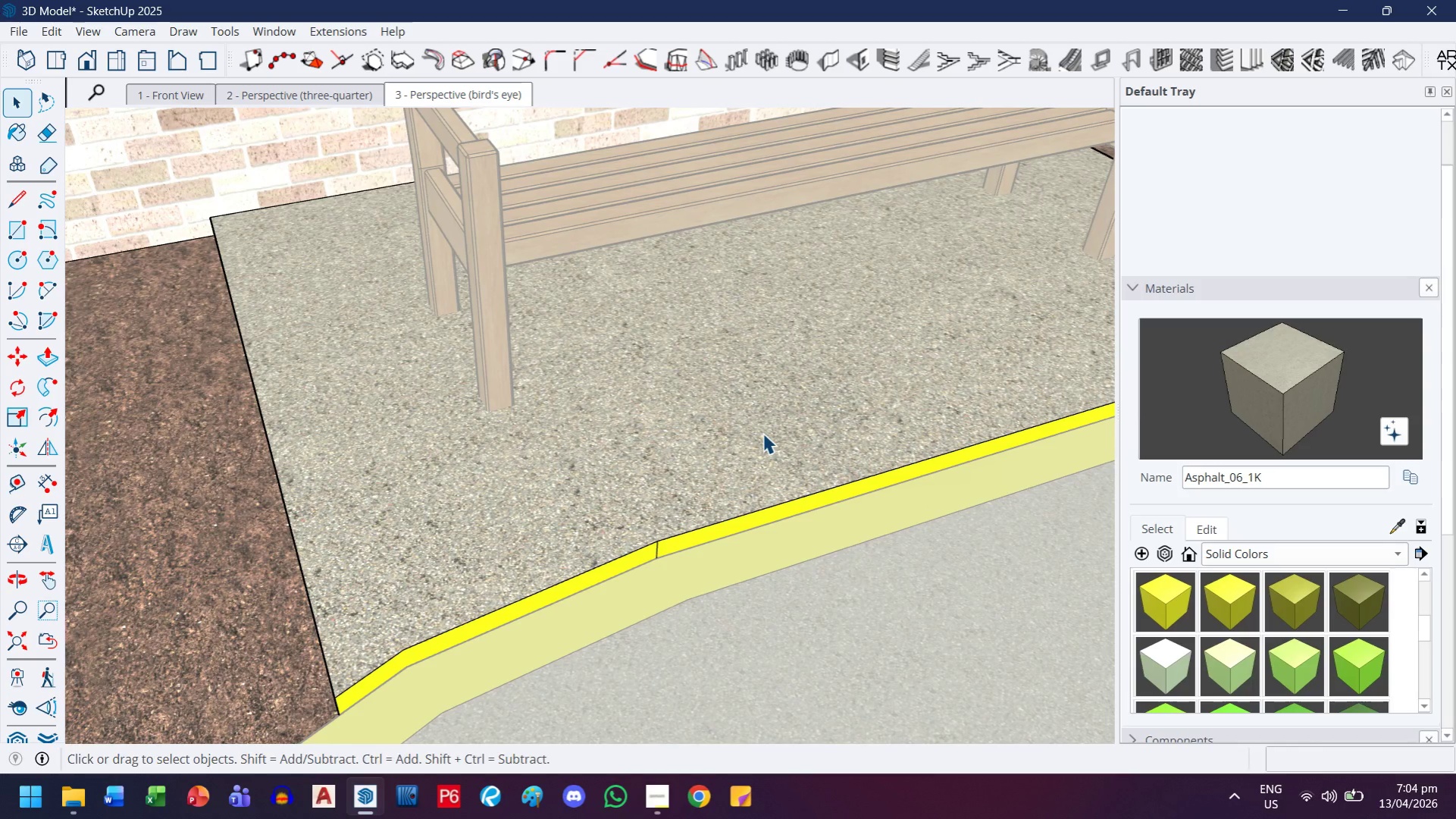 
left_click([812, 510])
 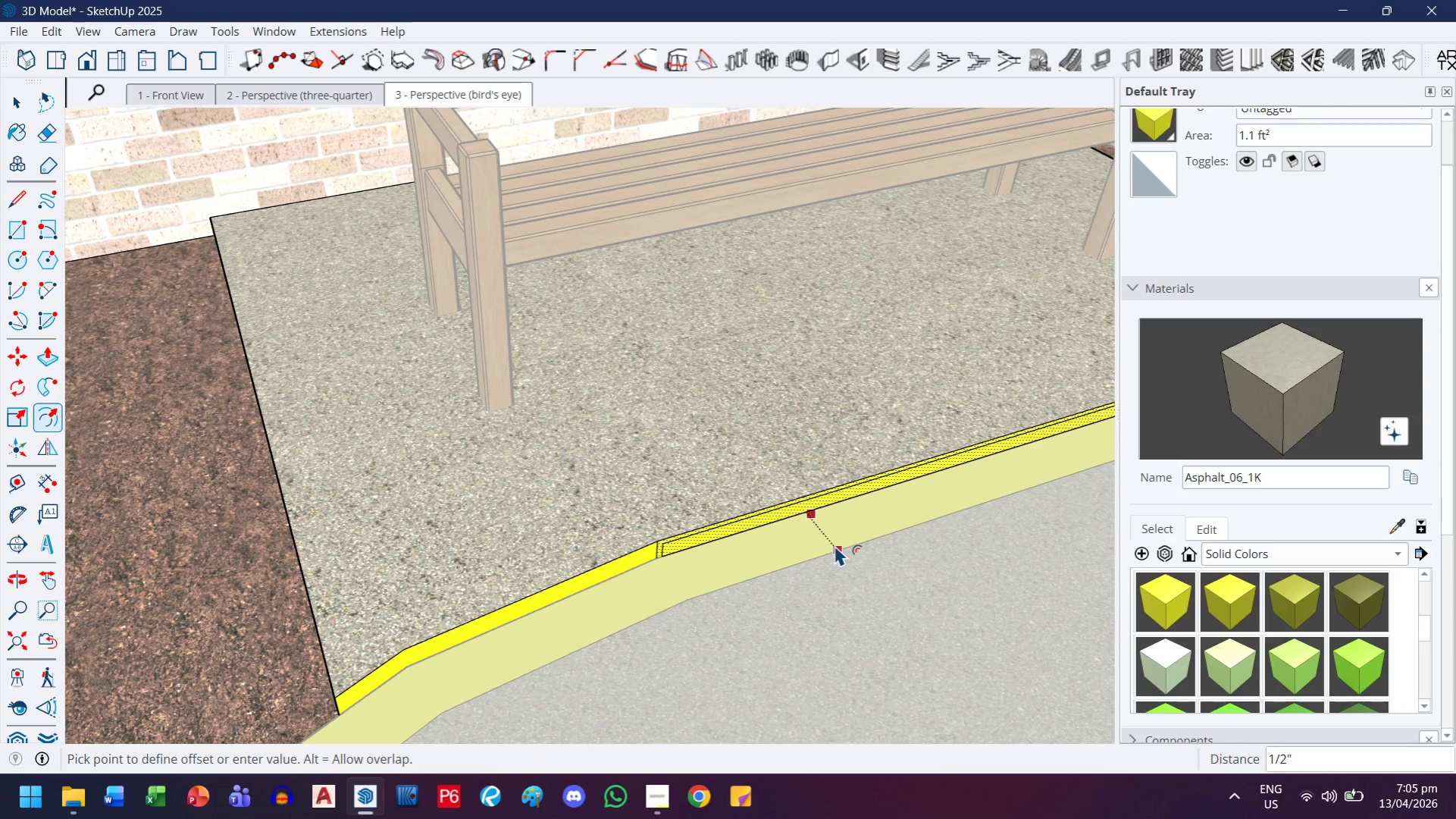 
key(Control+ControlLeft)
 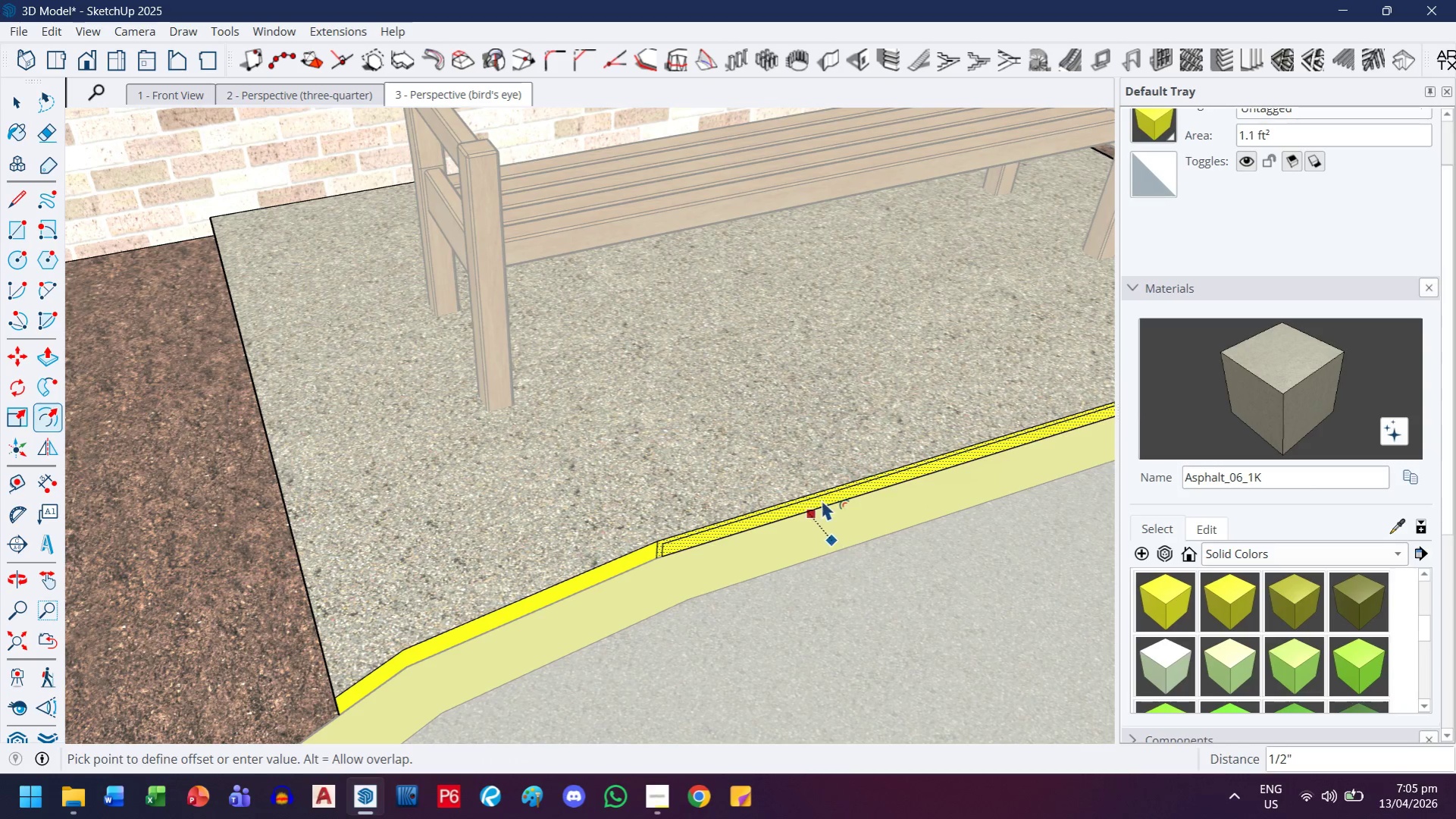 
key(Control+Z)
 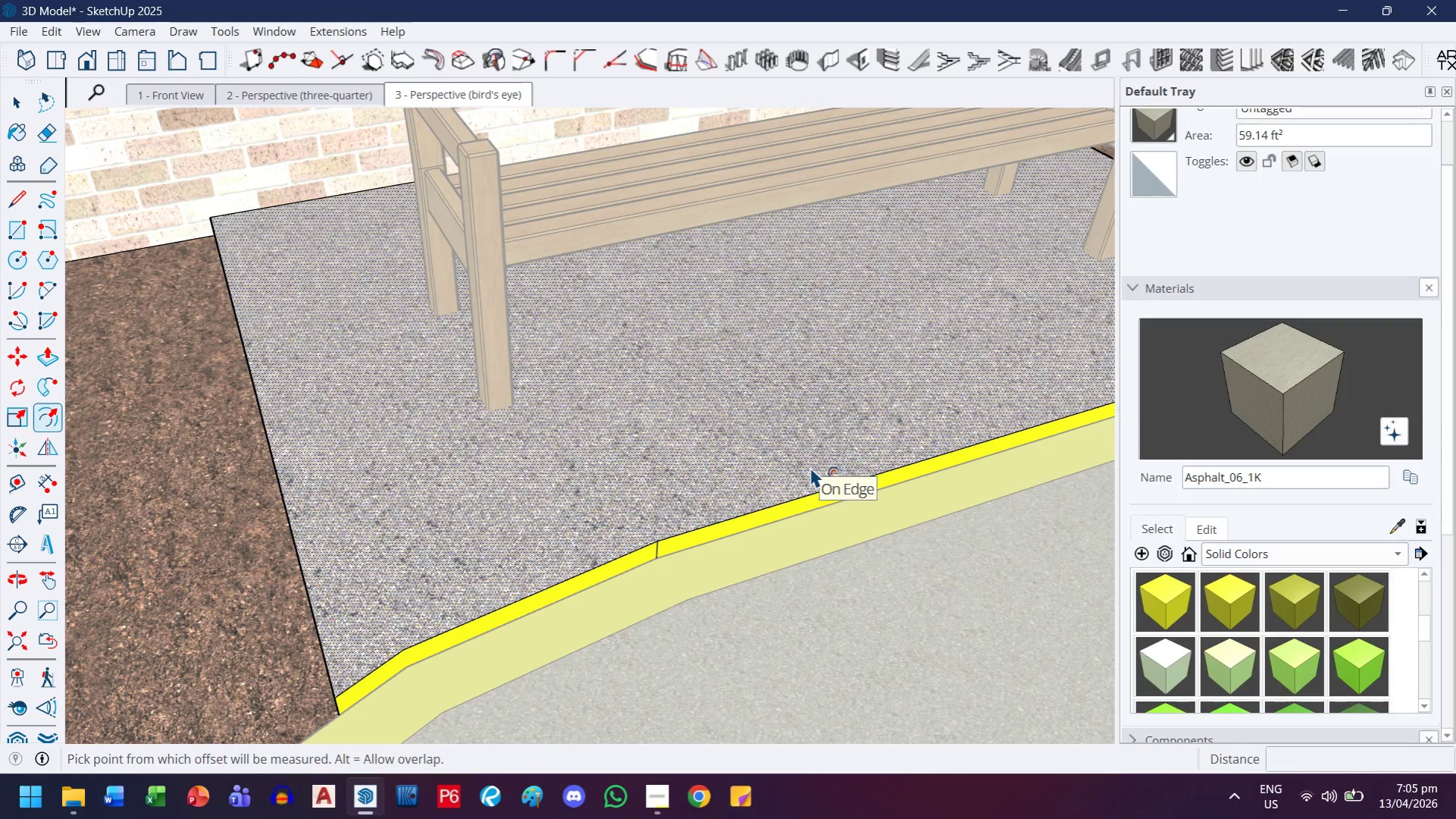 
left_click([809, 466])
 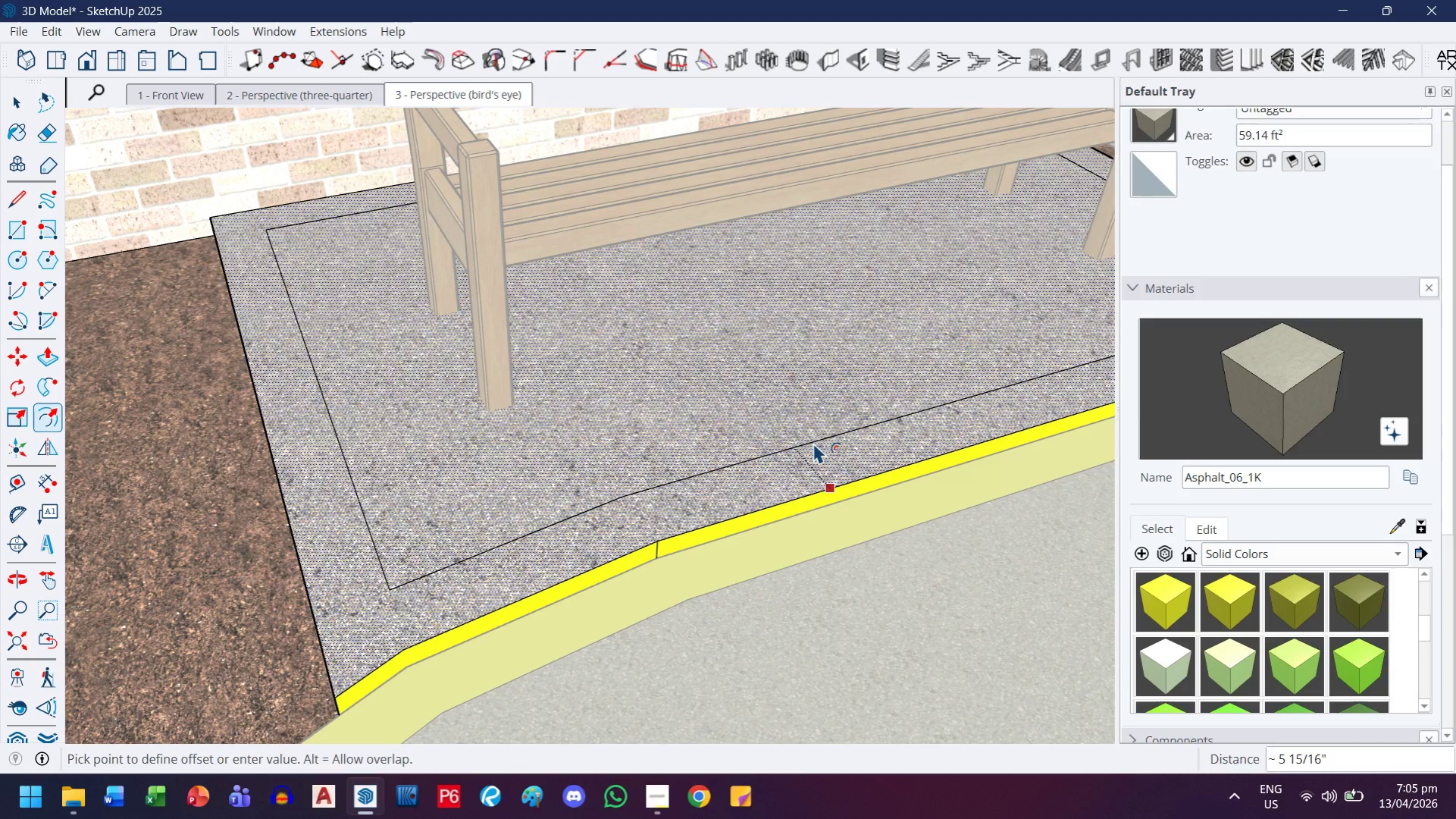 
key(5)
 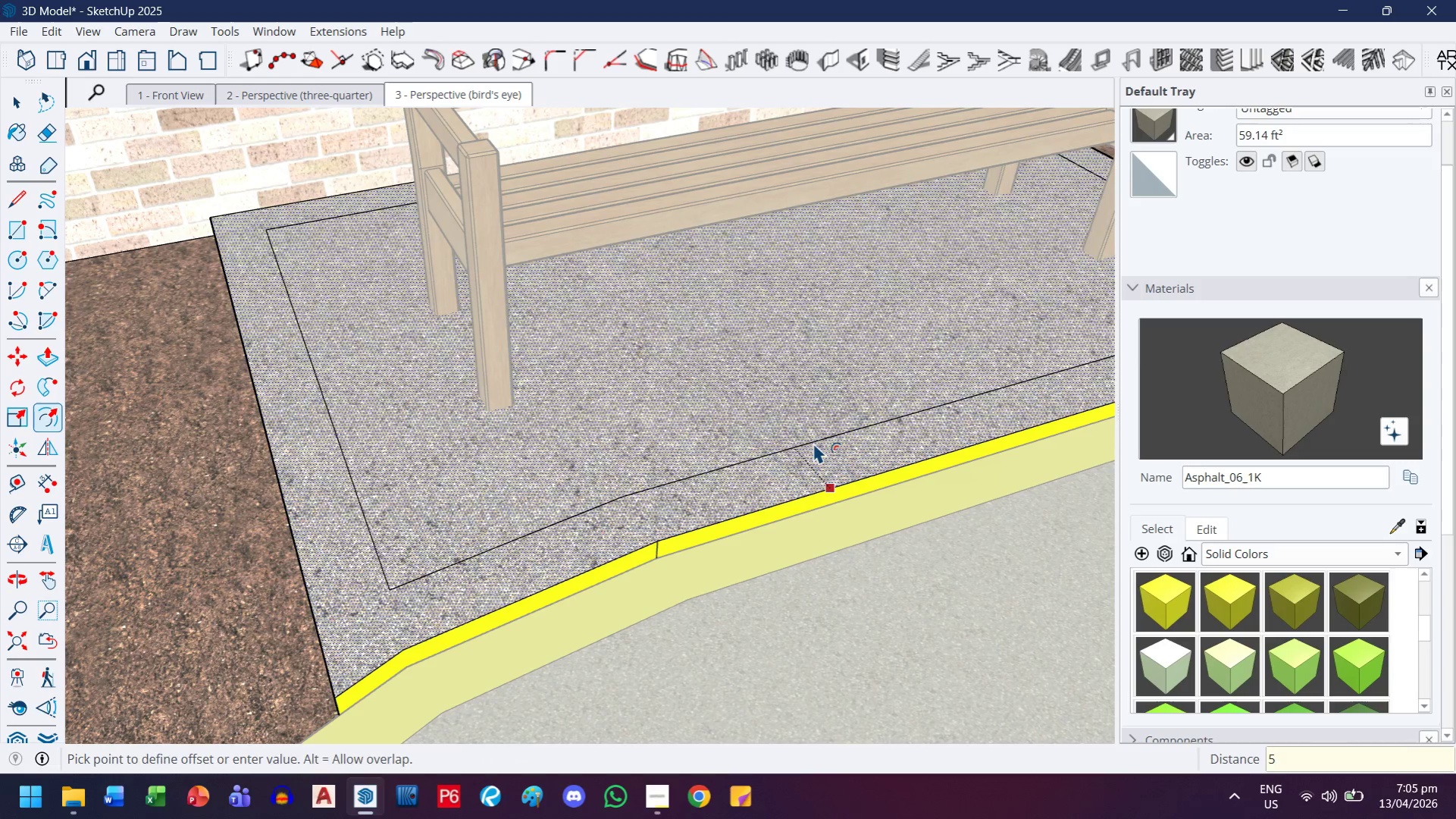 
key(Enter)
 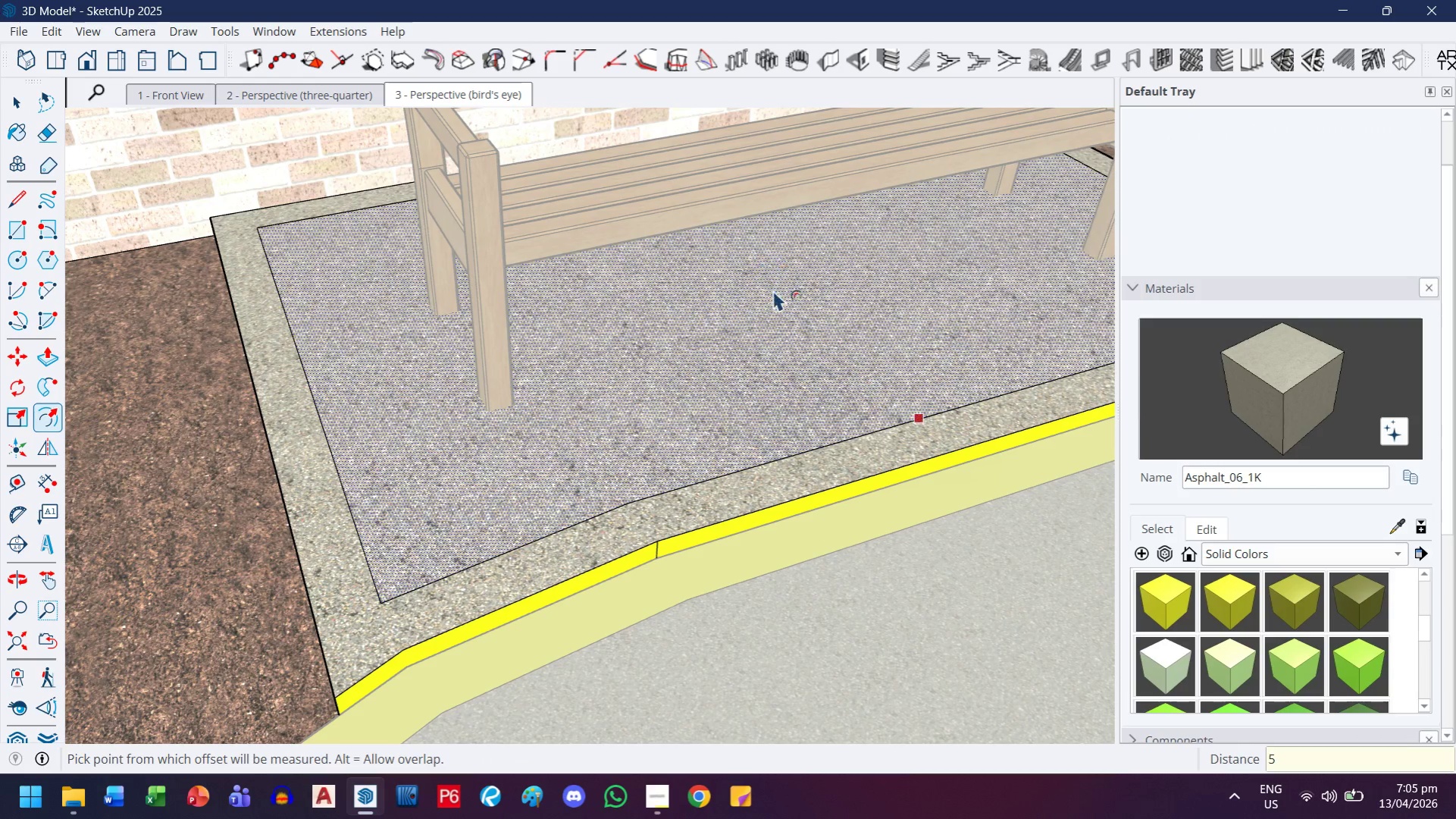 
key(T)
 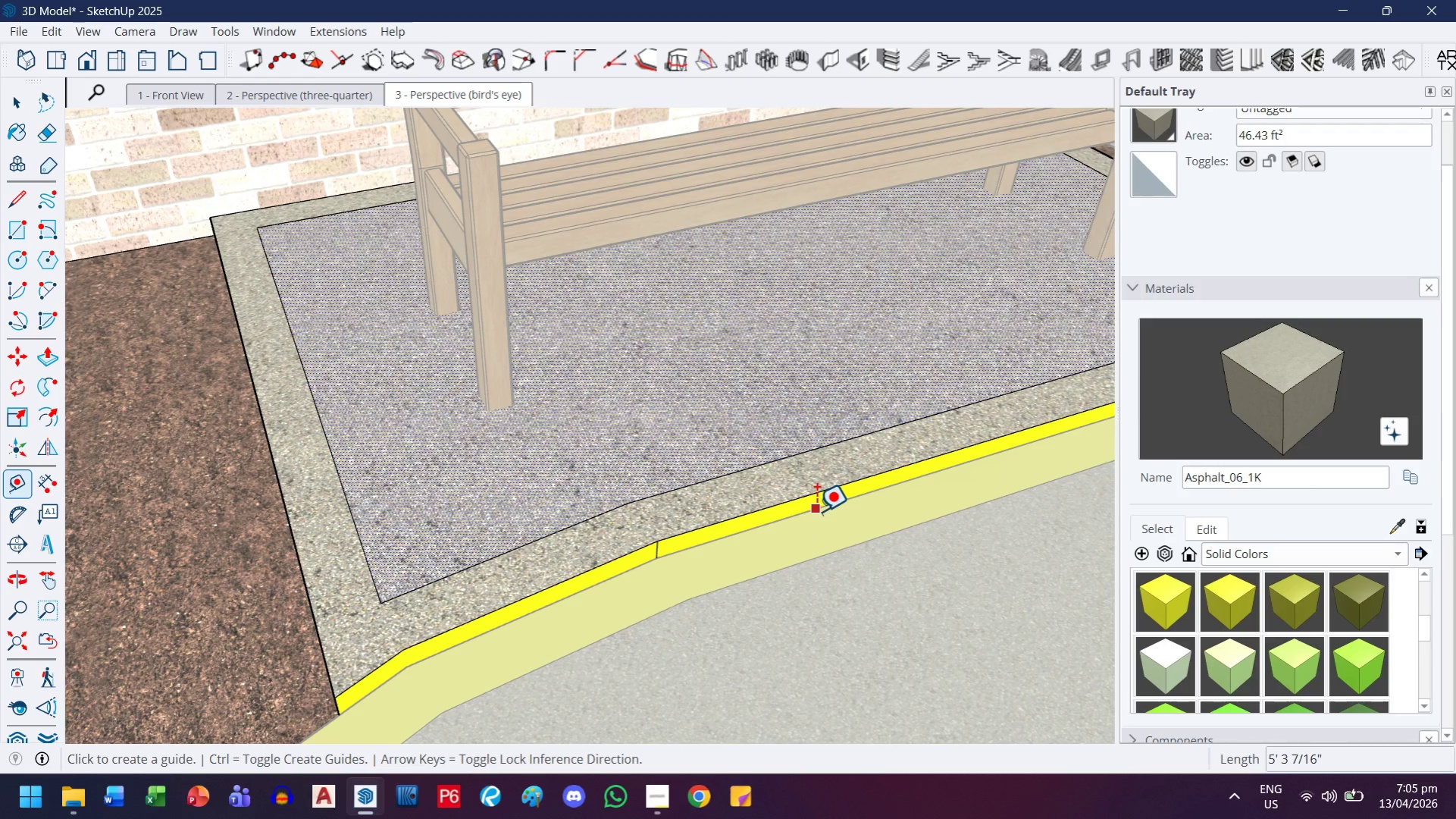 
left_click([816, 511])
 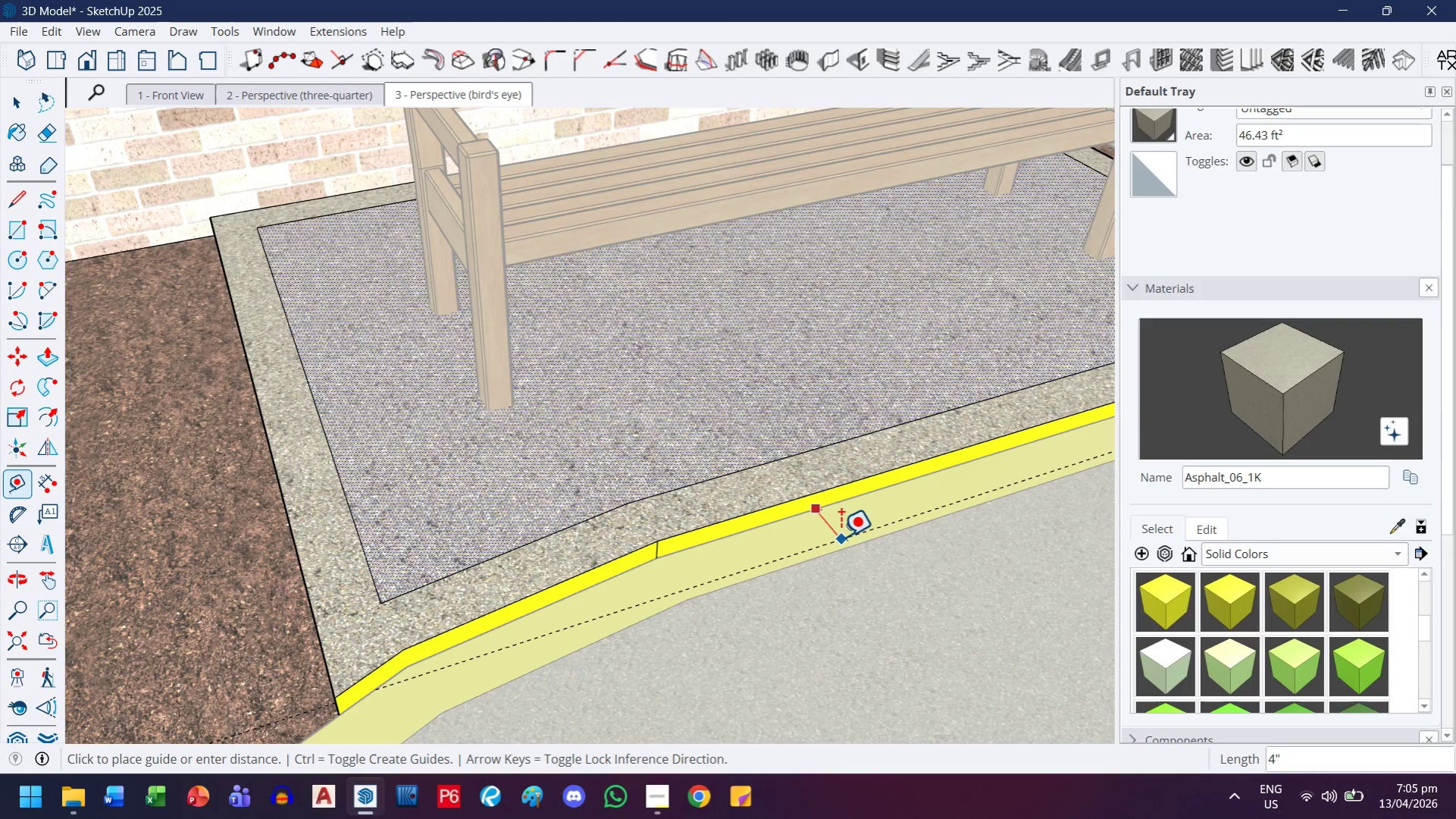 
mouse_move([838, 519])
 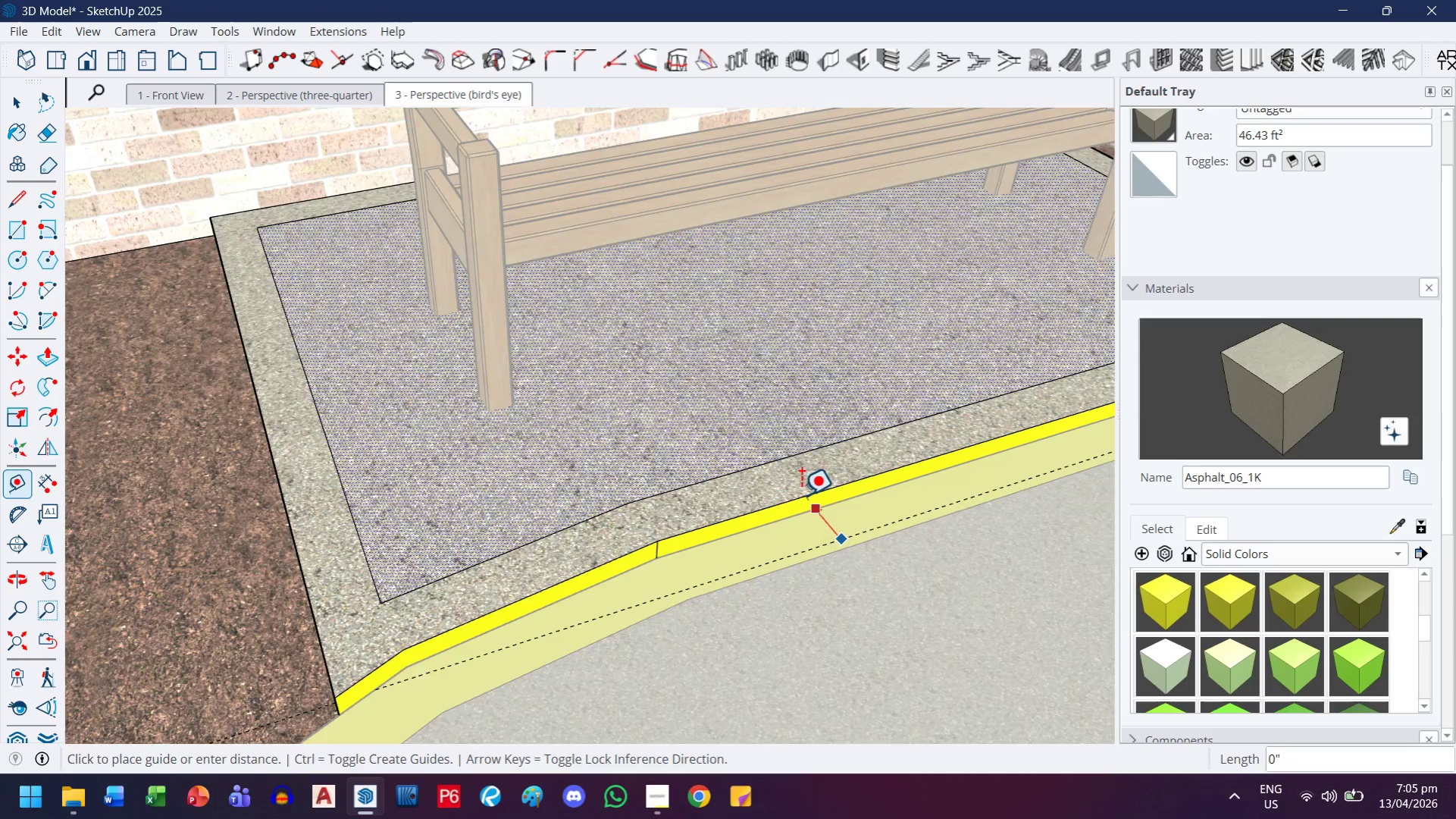 
scroll: coordinate [801, 503], scroll_direction: down, amount: 3.0
 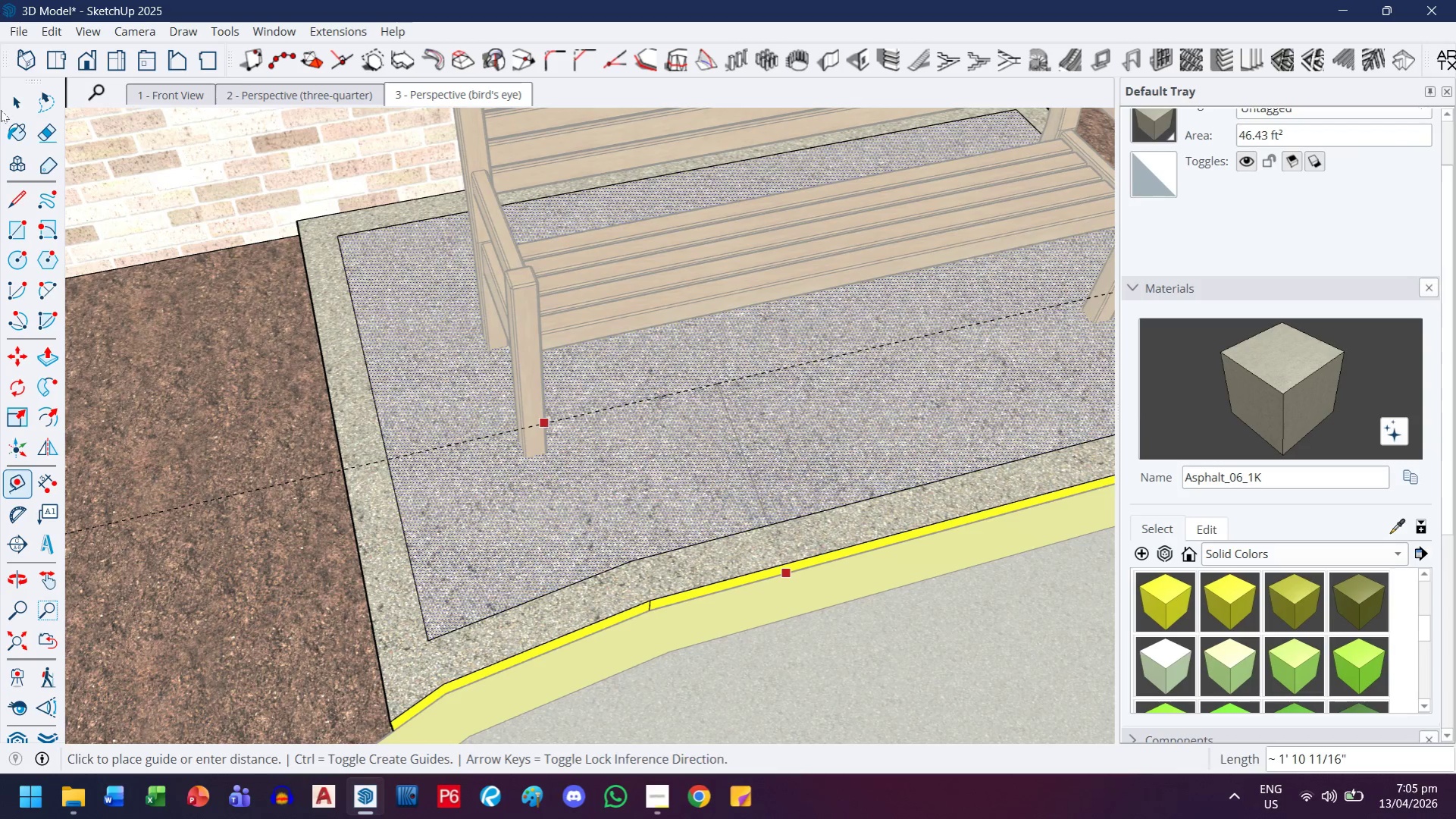 
left_click([14, 102])
 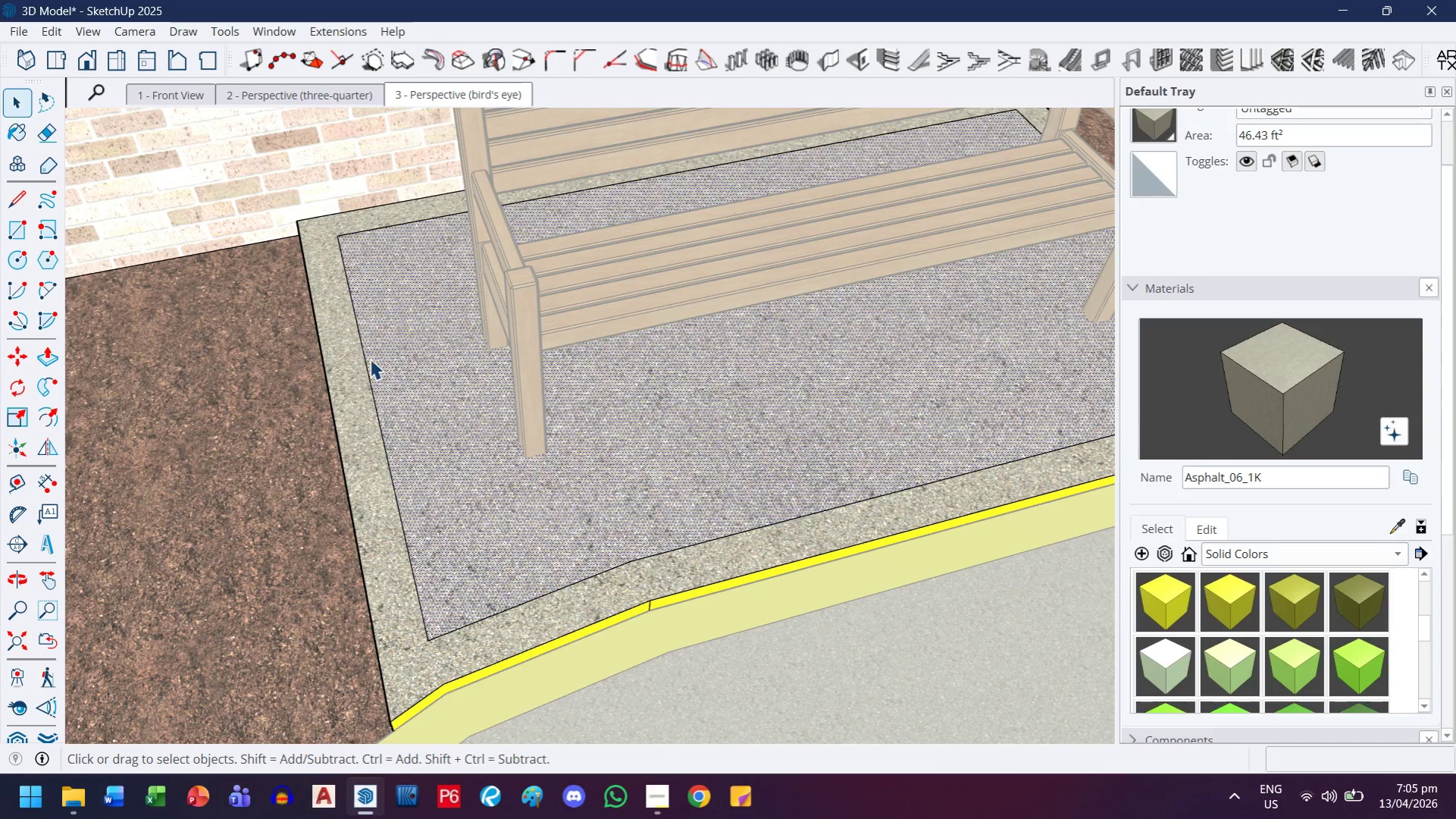 
type(eh)
 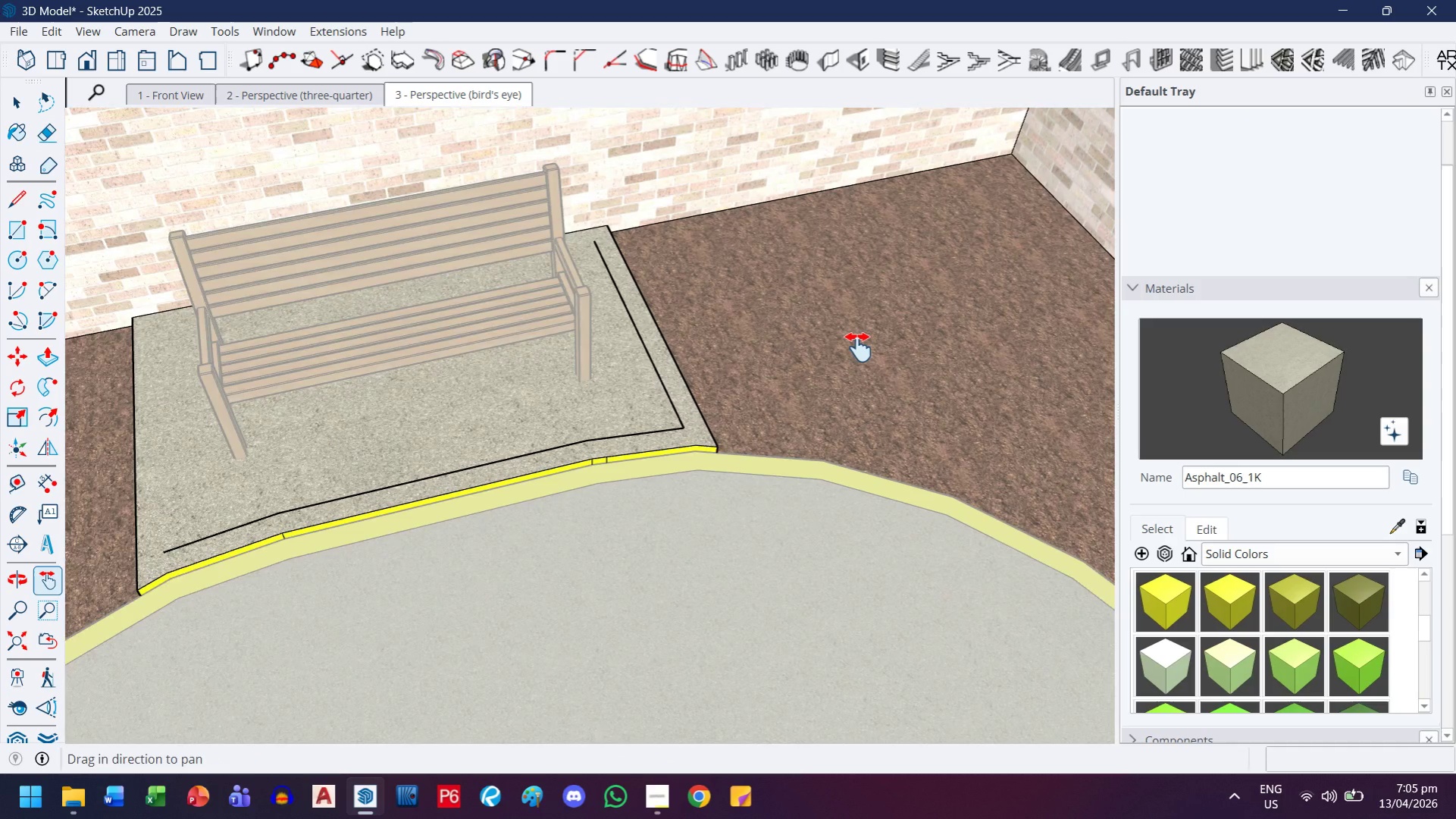 
left_click_drag(start_coordinate=[388, 226], to_coordinate=[383, 243])
 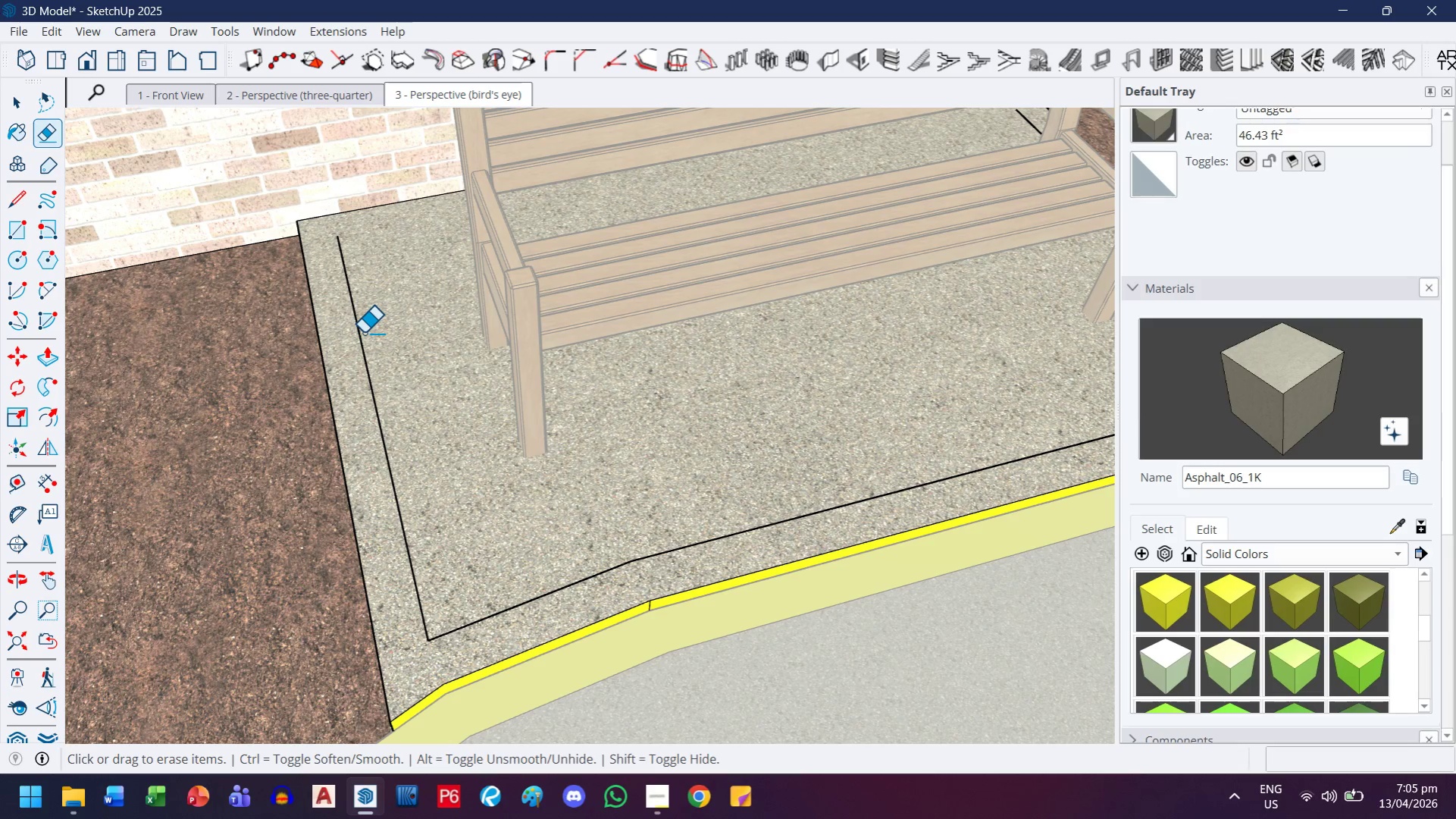 
left_click_drag(start_coordinate=[364, 332], to_coordinate=[360, 335])
 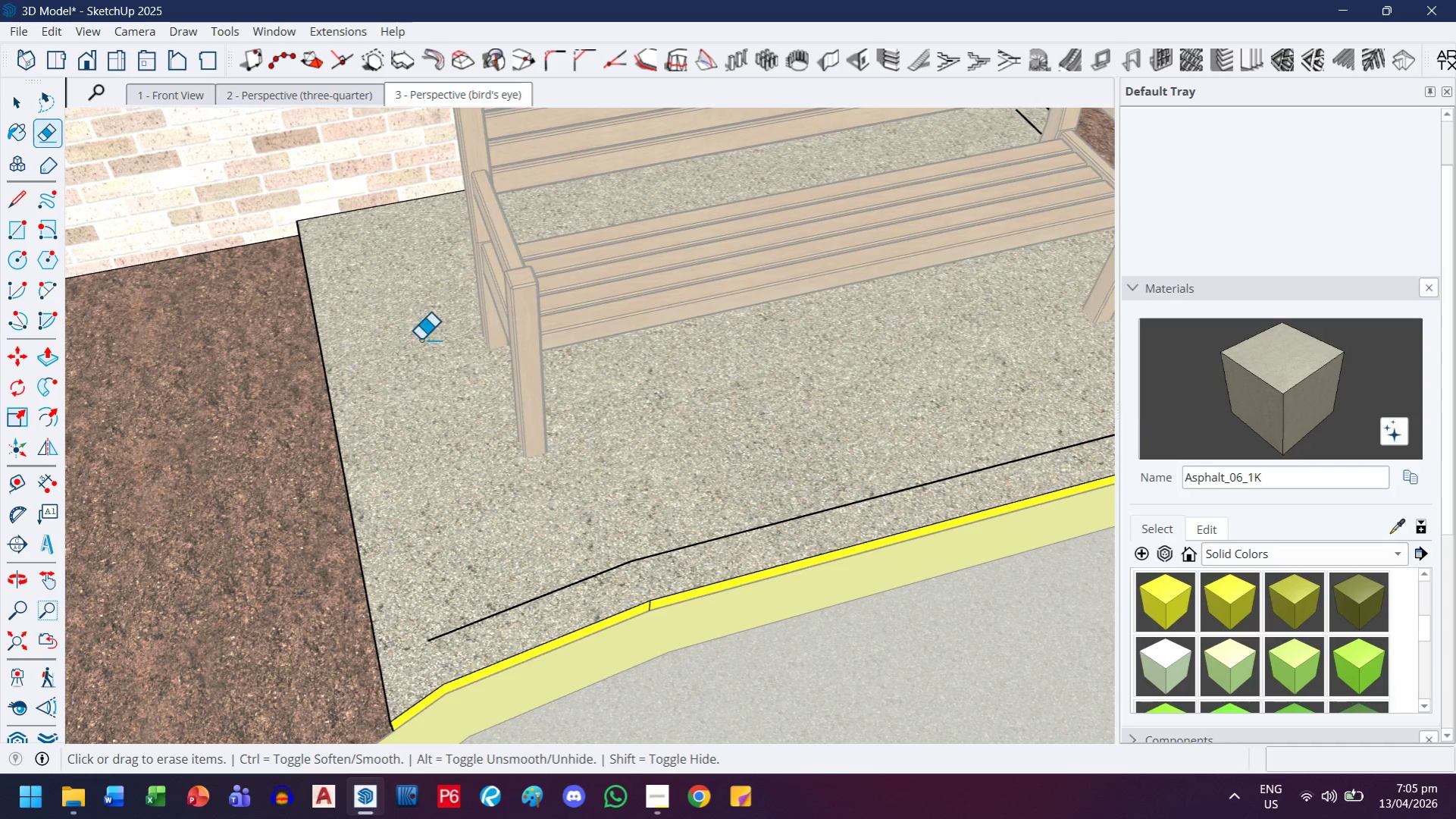 
left_click_drag(start_coordinate=[628, 304], to_coordinate=[380, 361])
 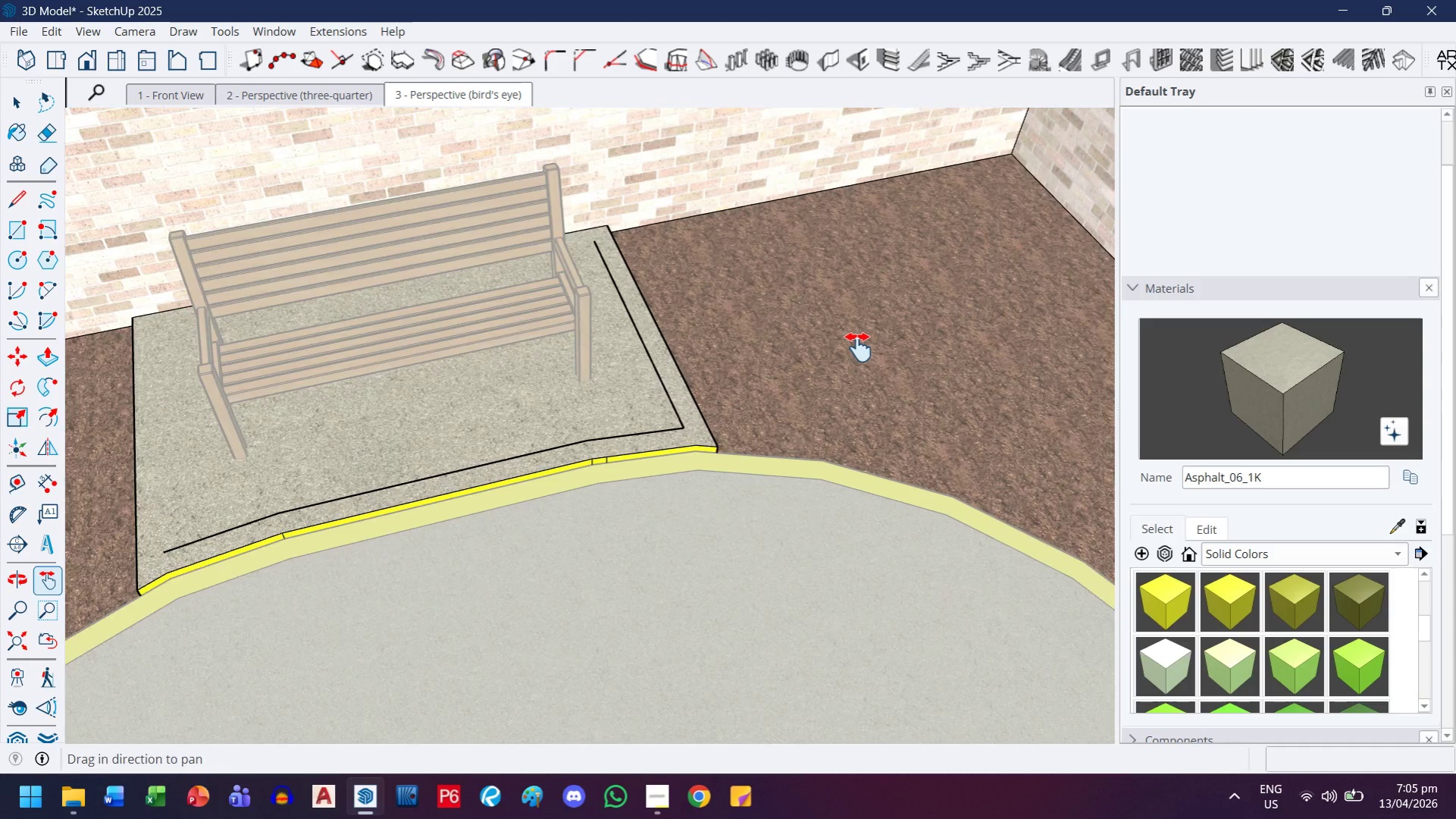 
scroll: coordinate [424, 339], scroll_direction: down, amount: 7.0
 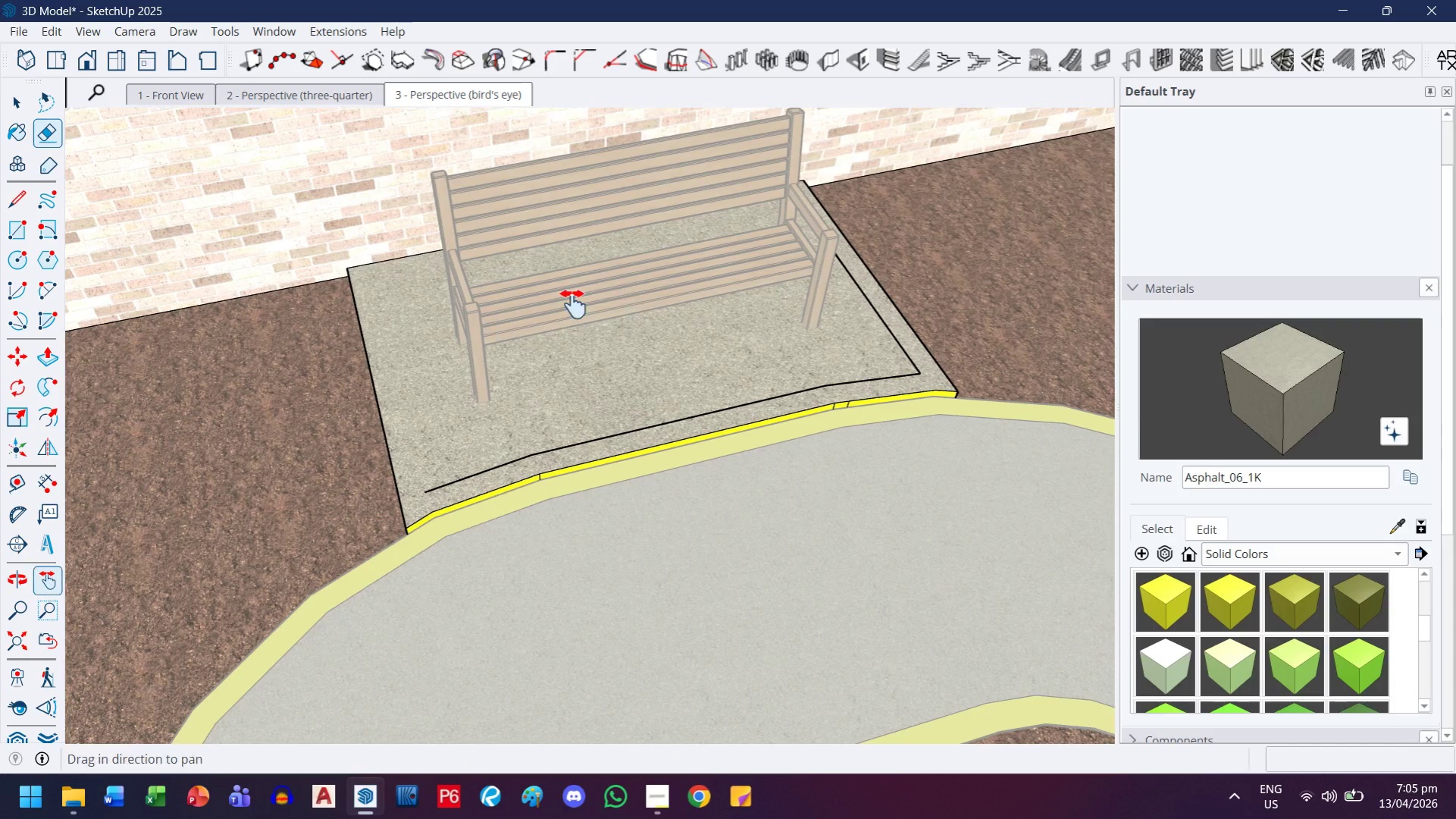 
scroll: coordinate [858, 347], scroll_direction: up, amount: 3.0
 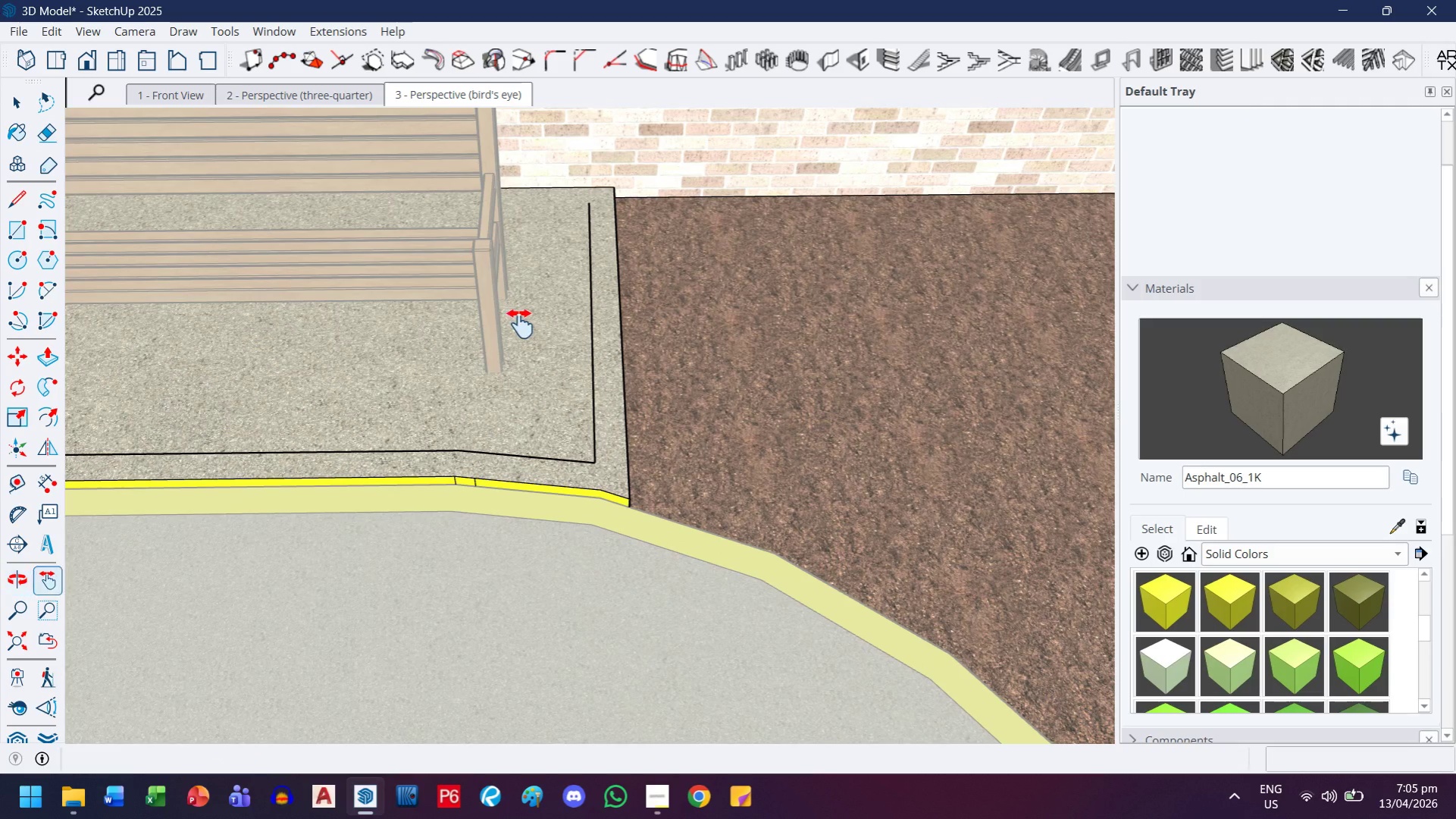 
key(Escape)
 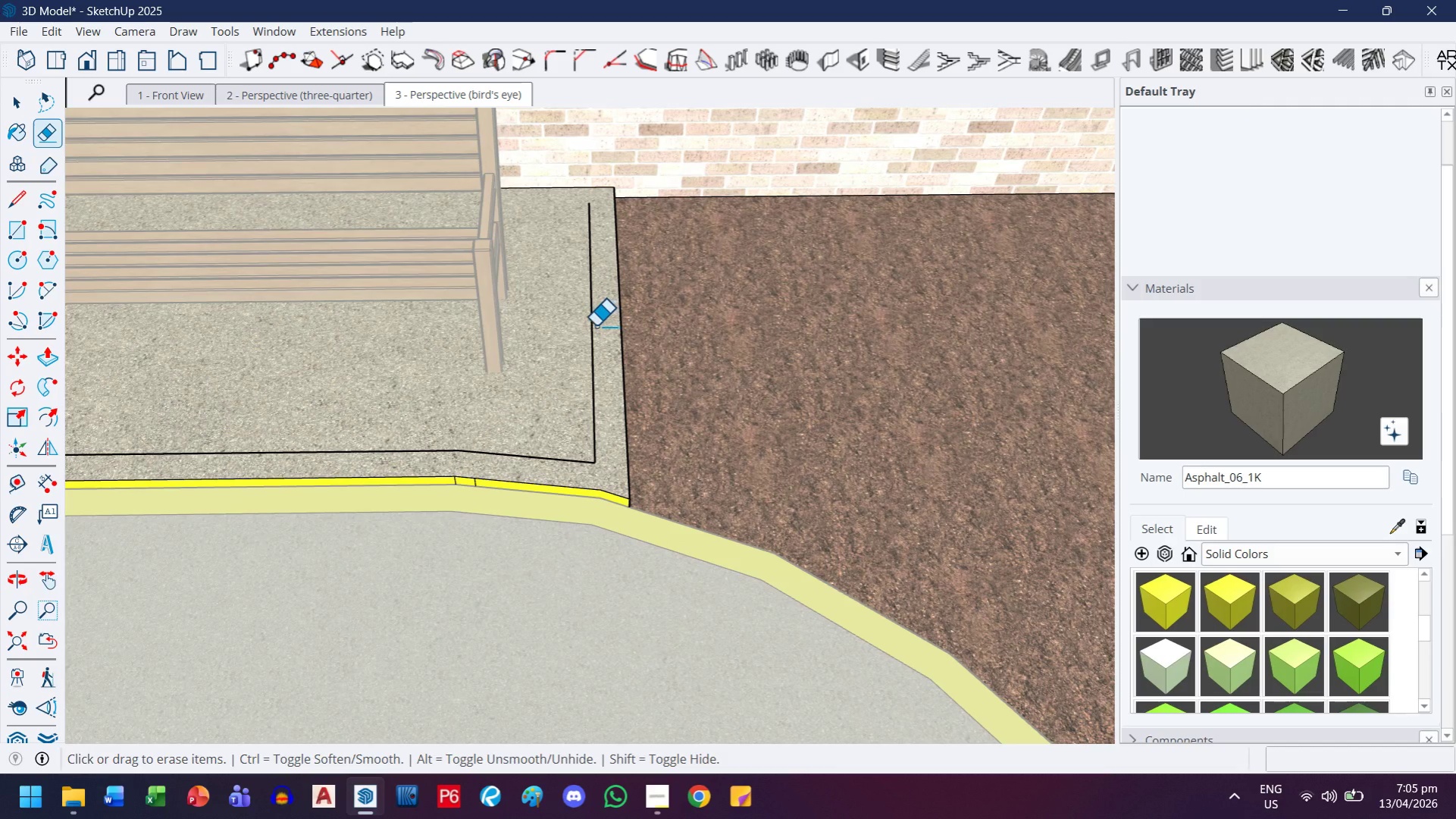 
left_click_drag(start_coordinate=[596, 325], to_coordinate=[588, 335])
 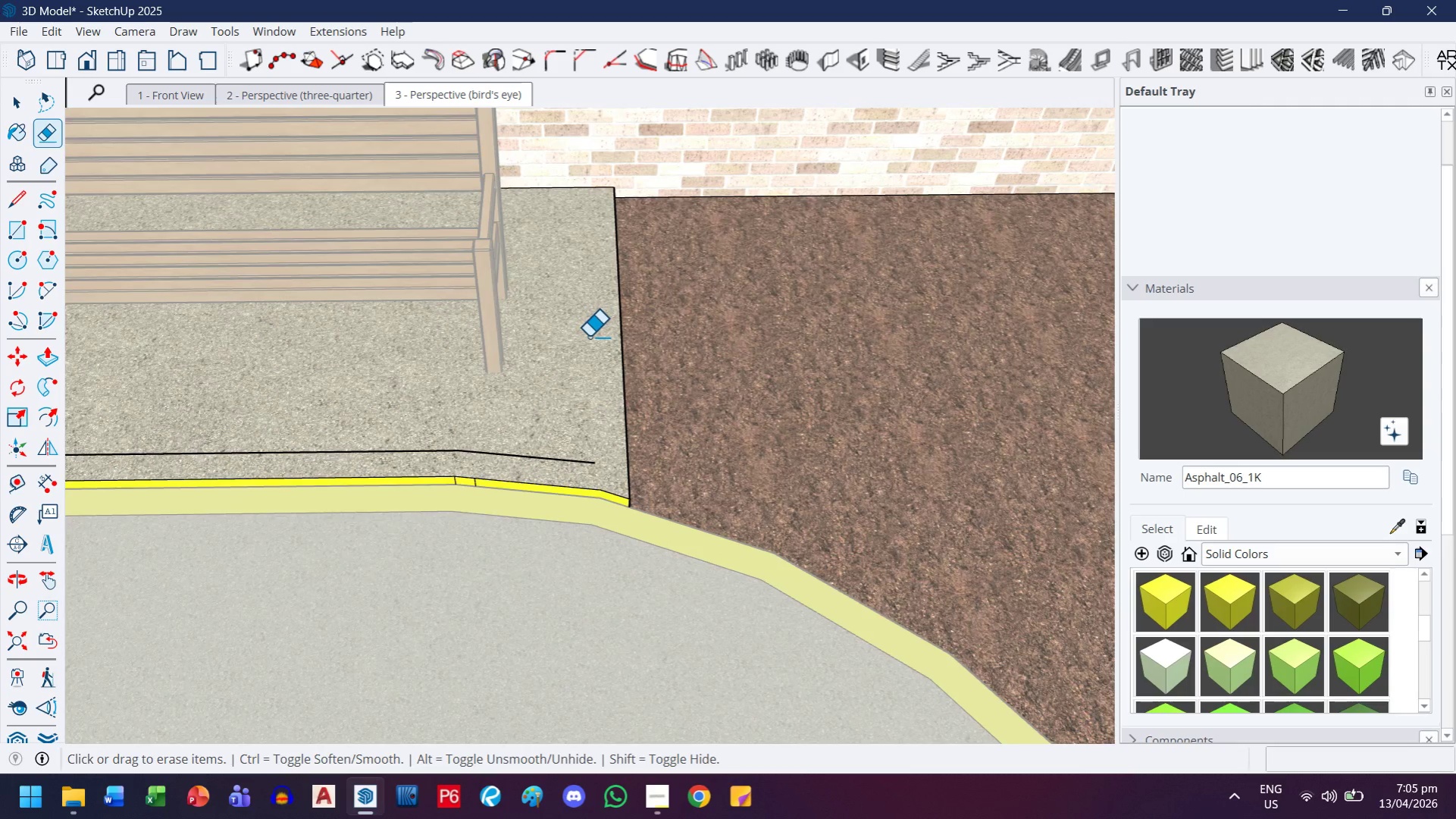 
key(H)
 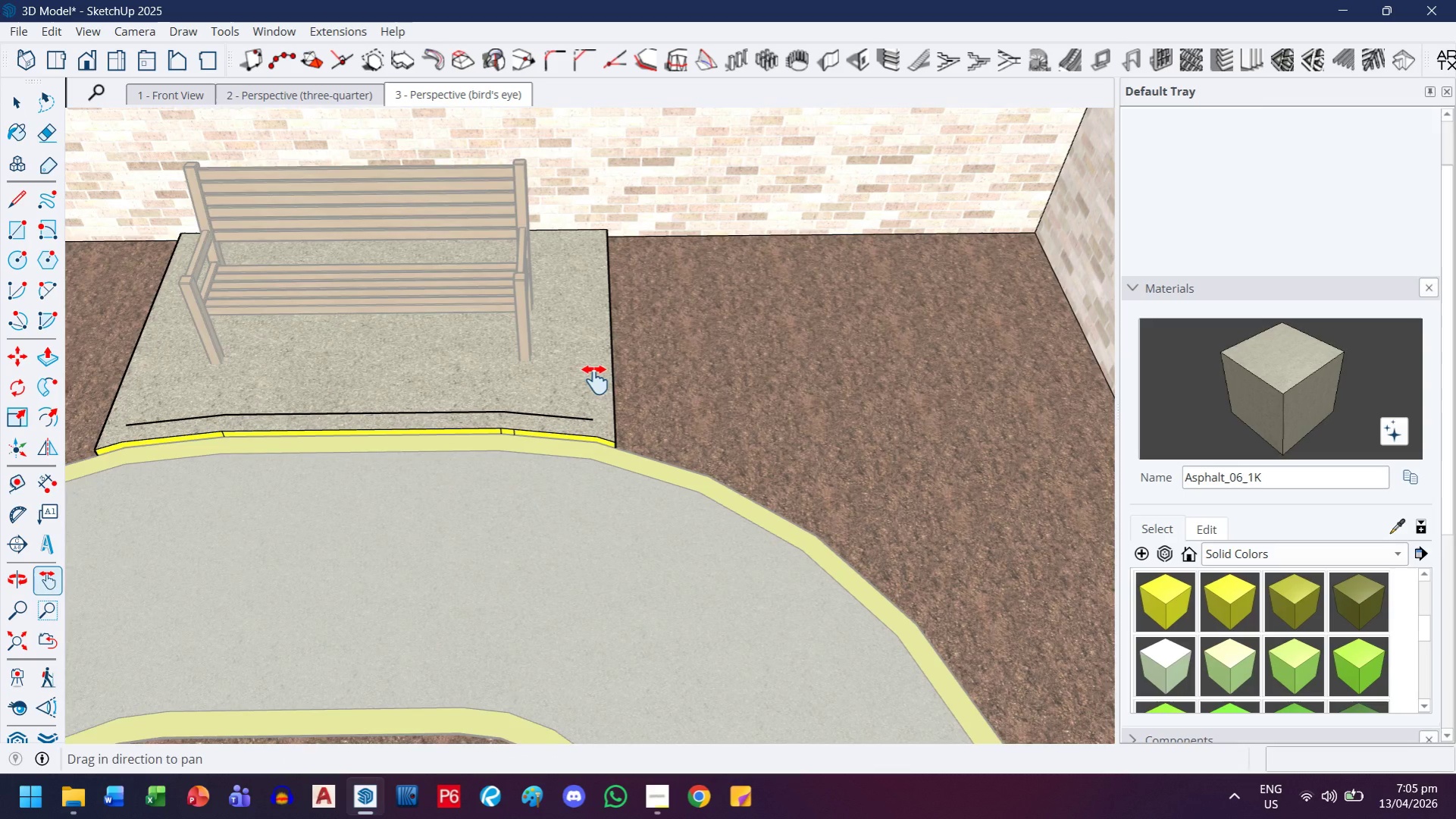 
left_click_drag(start_coordinate=[541, 380], to_coordinate=[830, 385])
 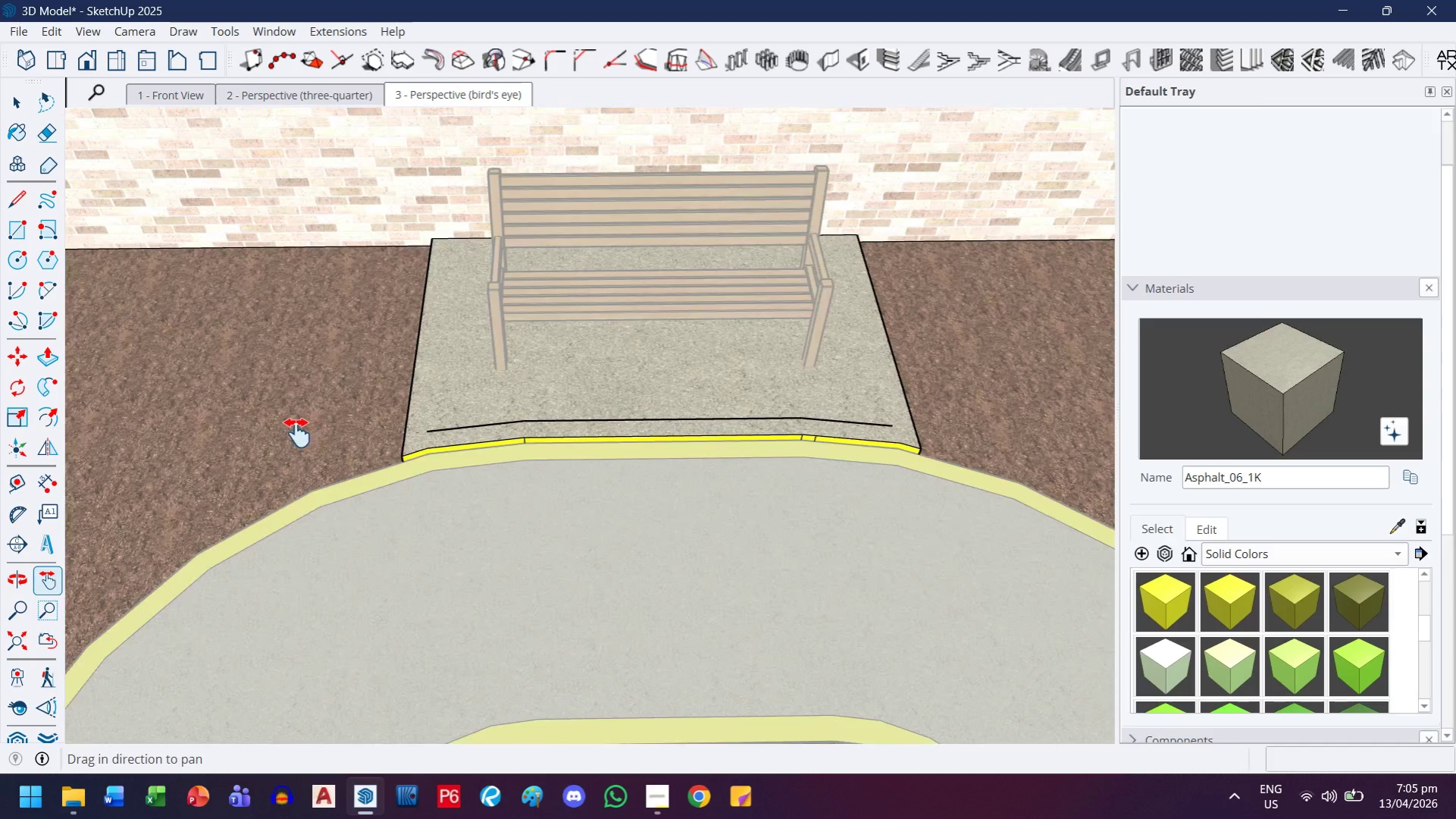 
scroll: coordinate [589, 337], scroll_direction: down, amount: 4.0
 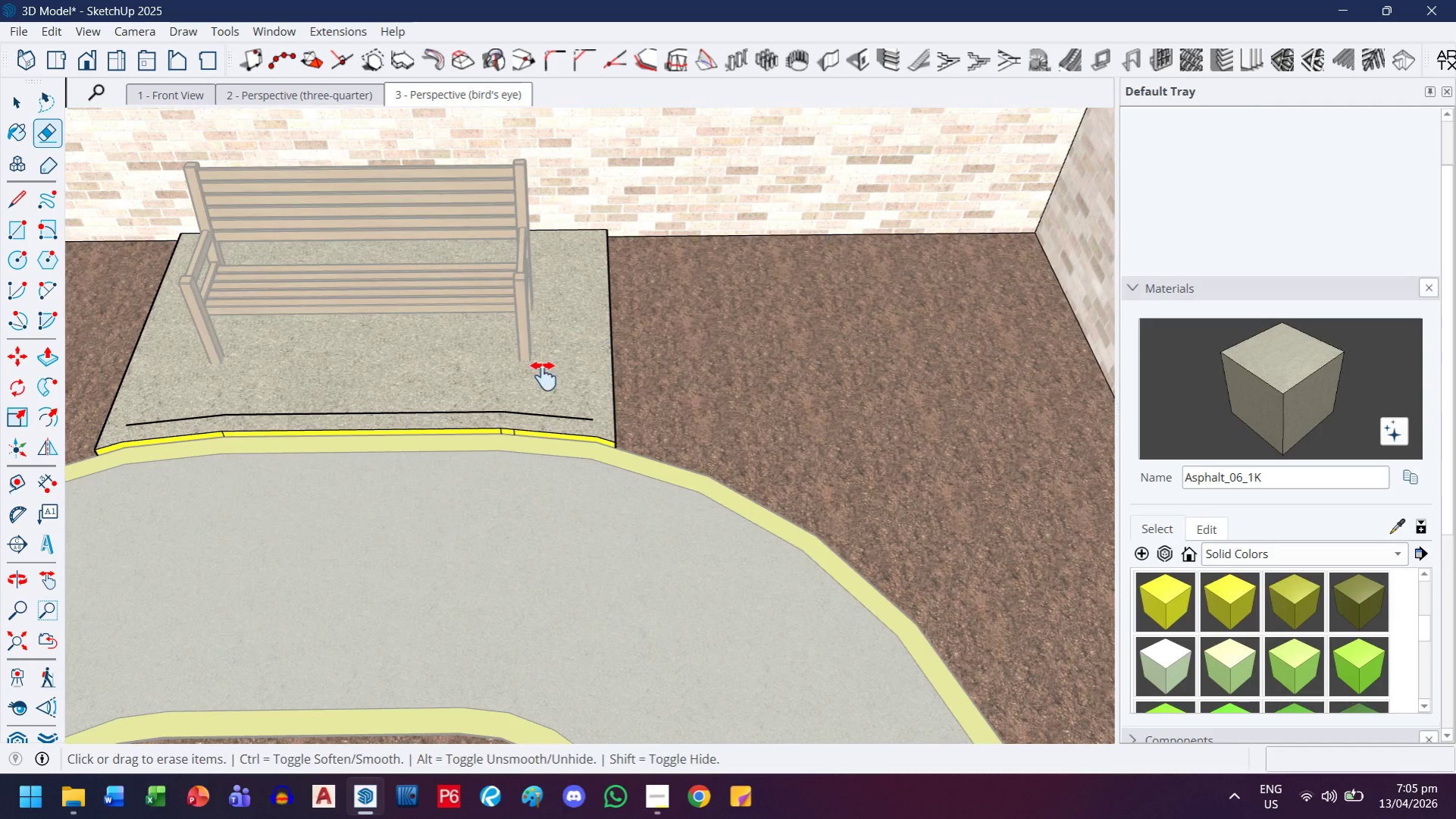 
scroll: coordinate [776, 438], scroll_direction: up, amount: 8.0
 